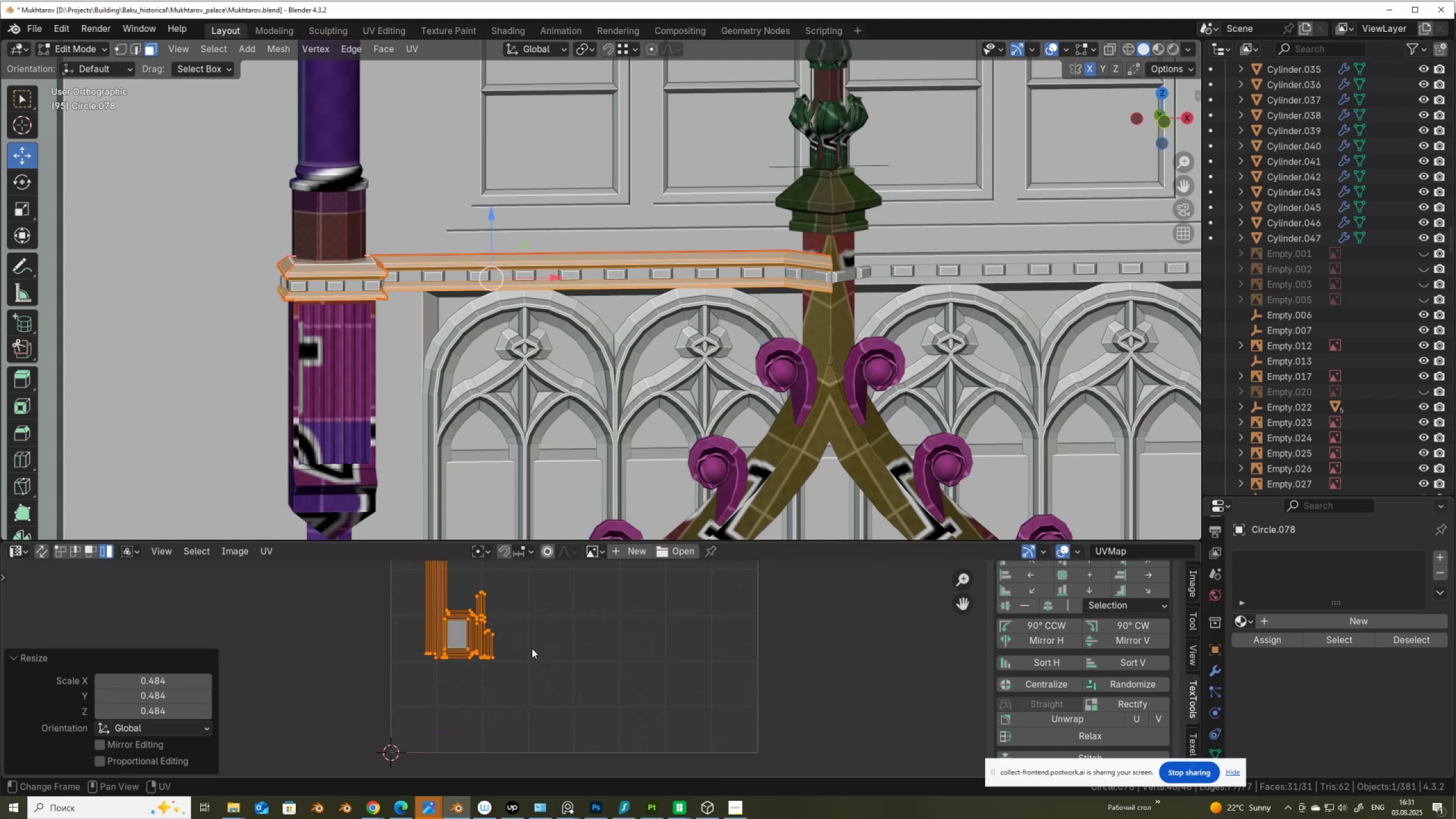 
scroll: coordinate [522, 635], scroll_direction: down, amount: 4.0
 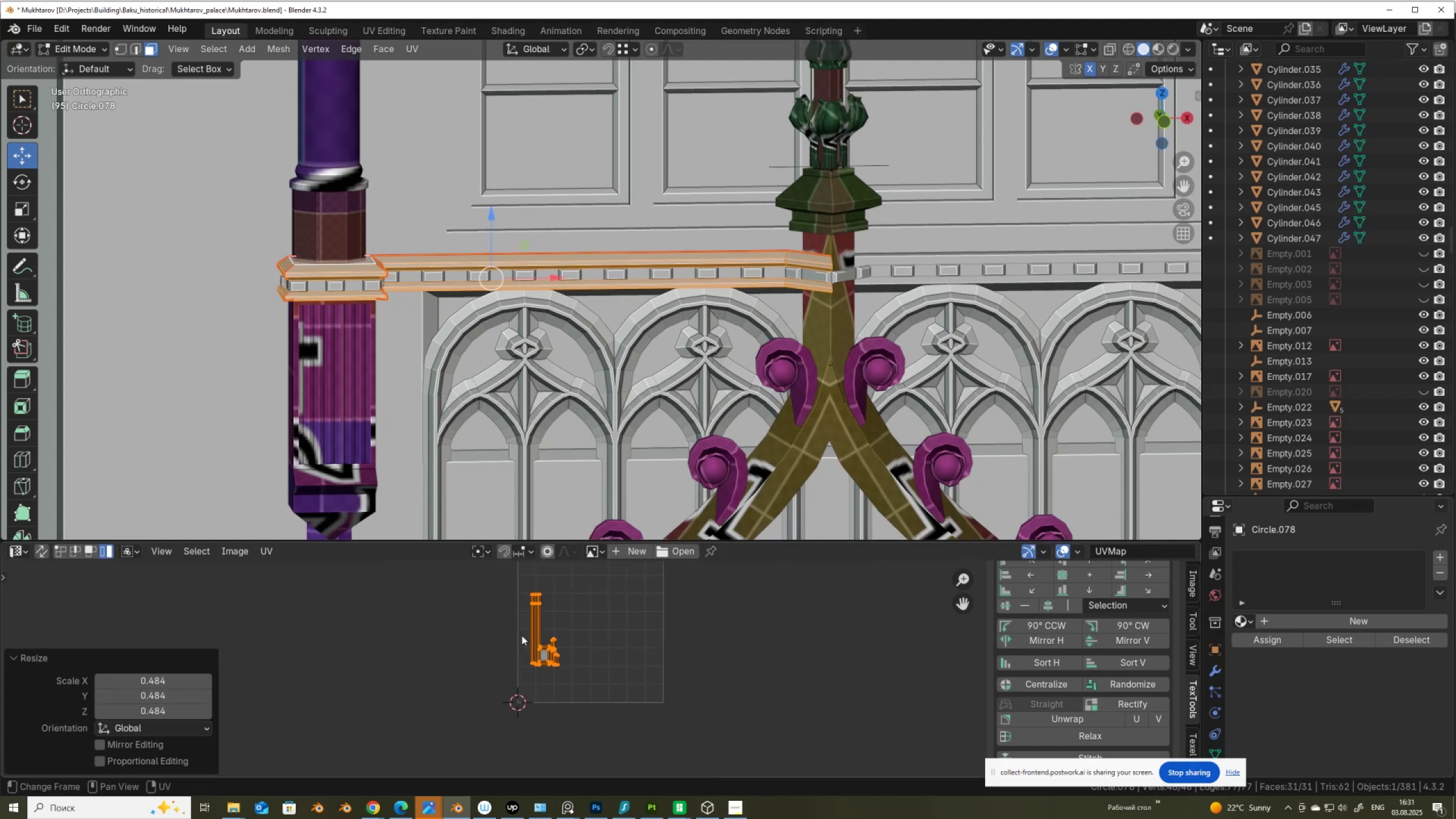 
key(G)
 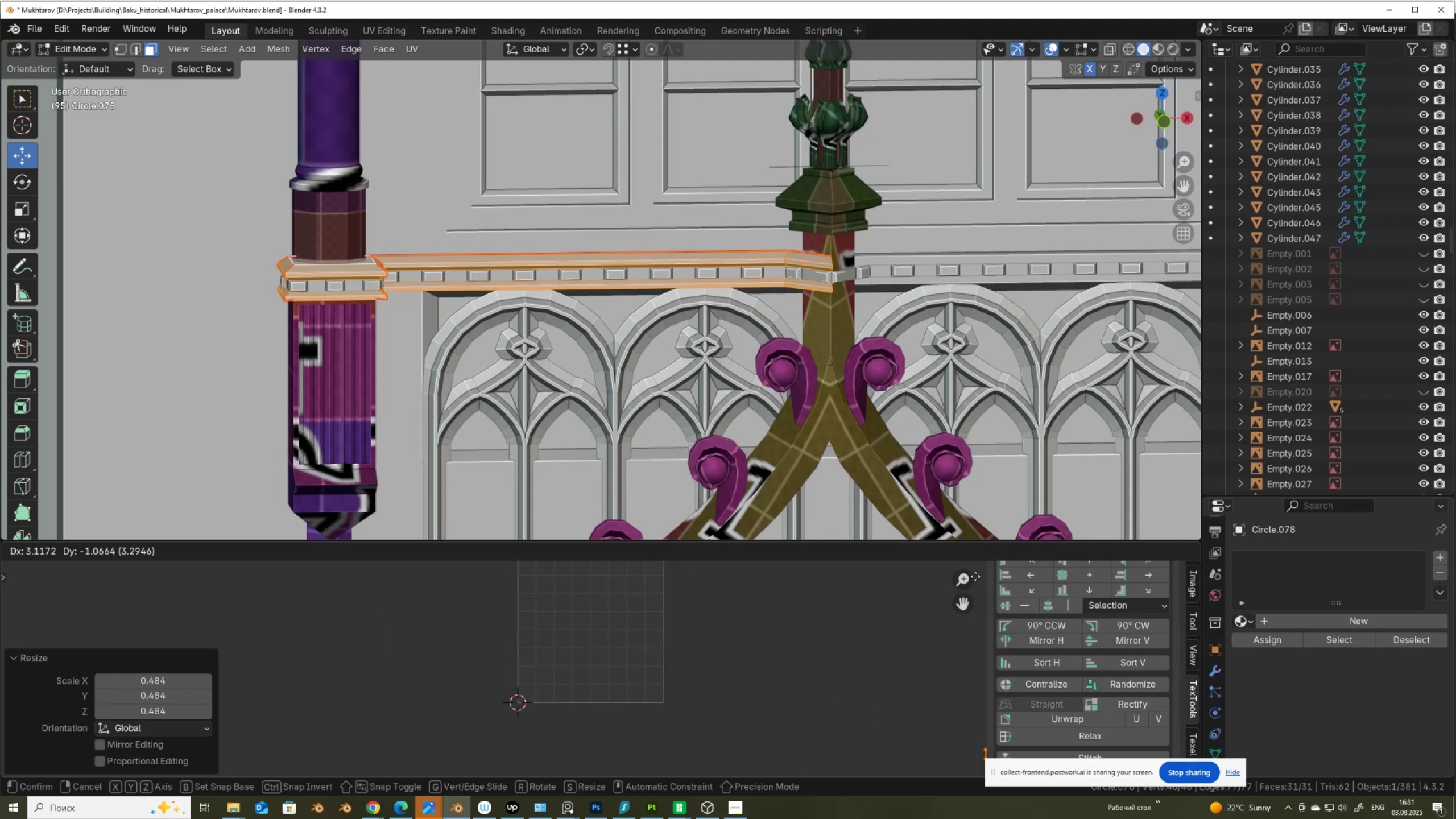 
left_click([970, 575])
 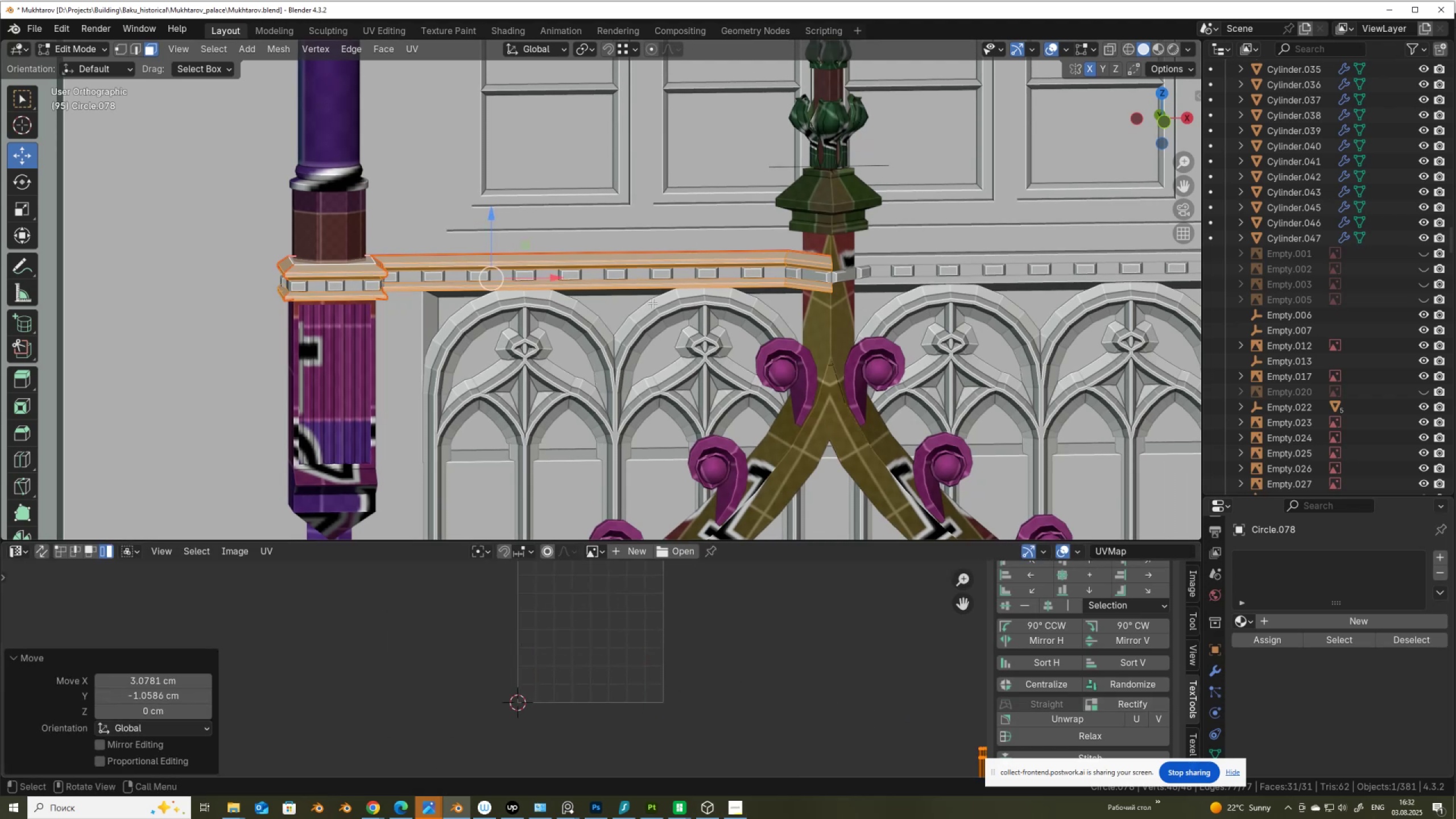 
key(Tab)
 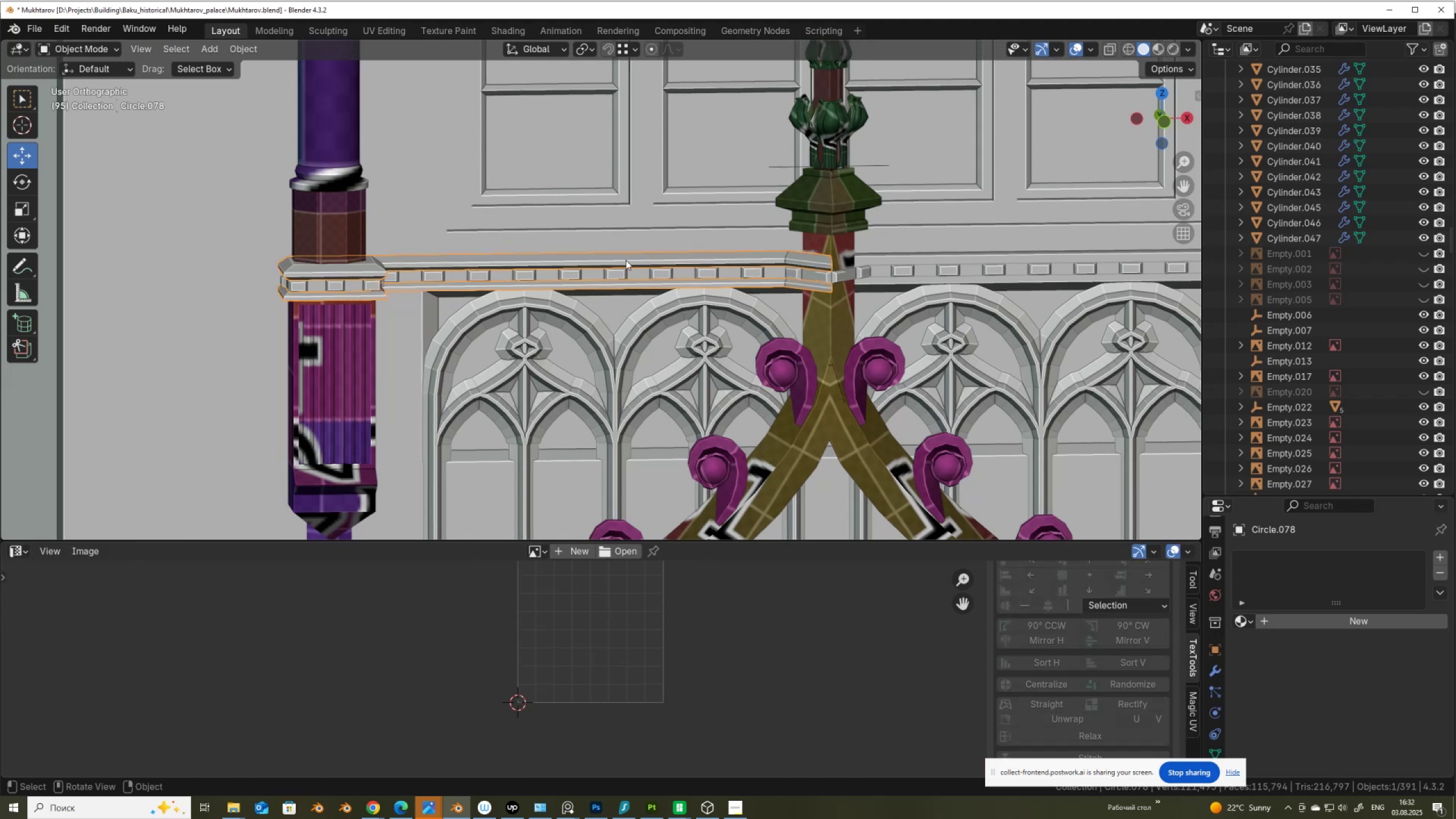 
scroll: coordinate [625, 259], scroll_direction: up, amount: 4.0
 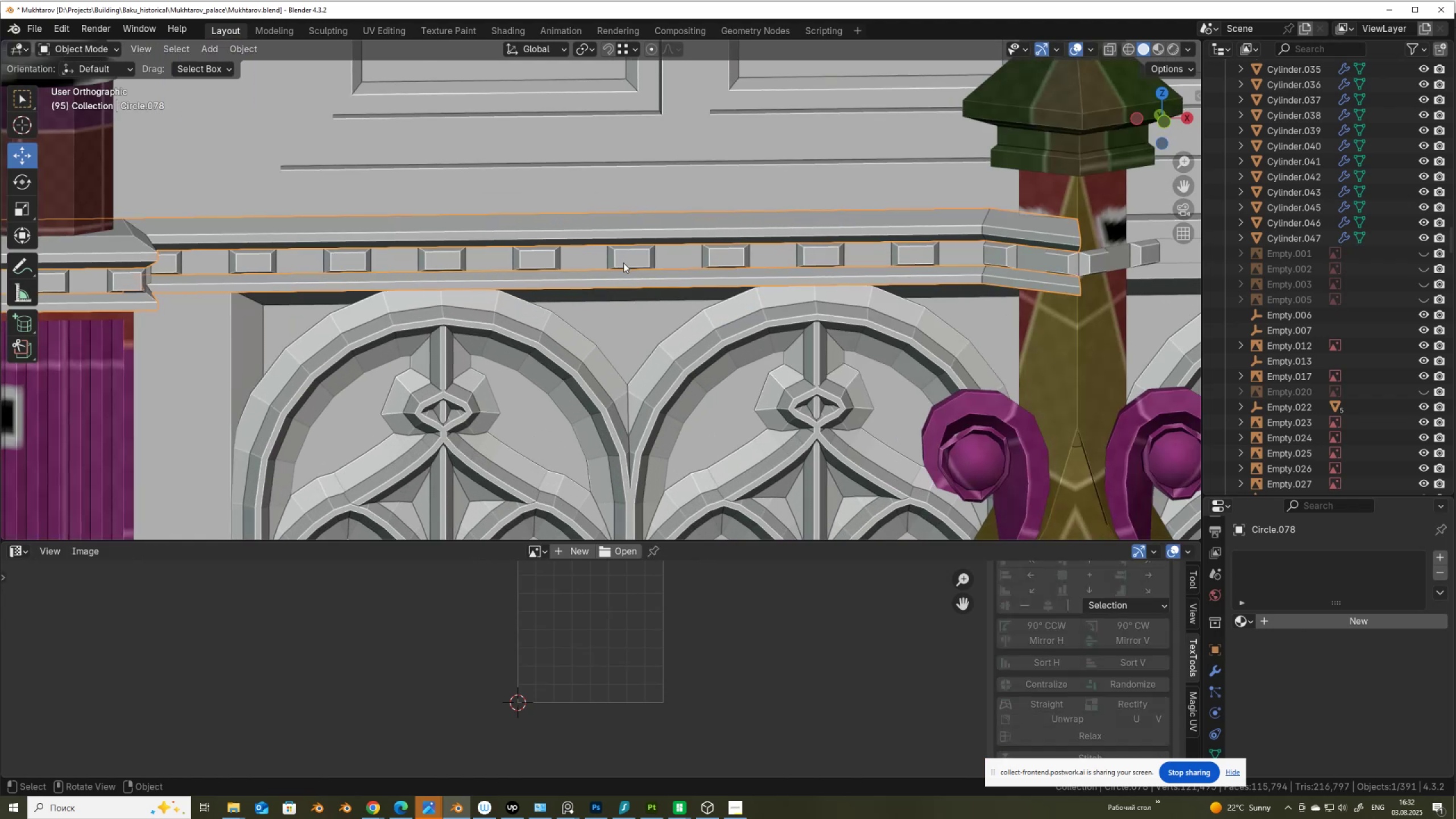 
left_click([623, 263])
 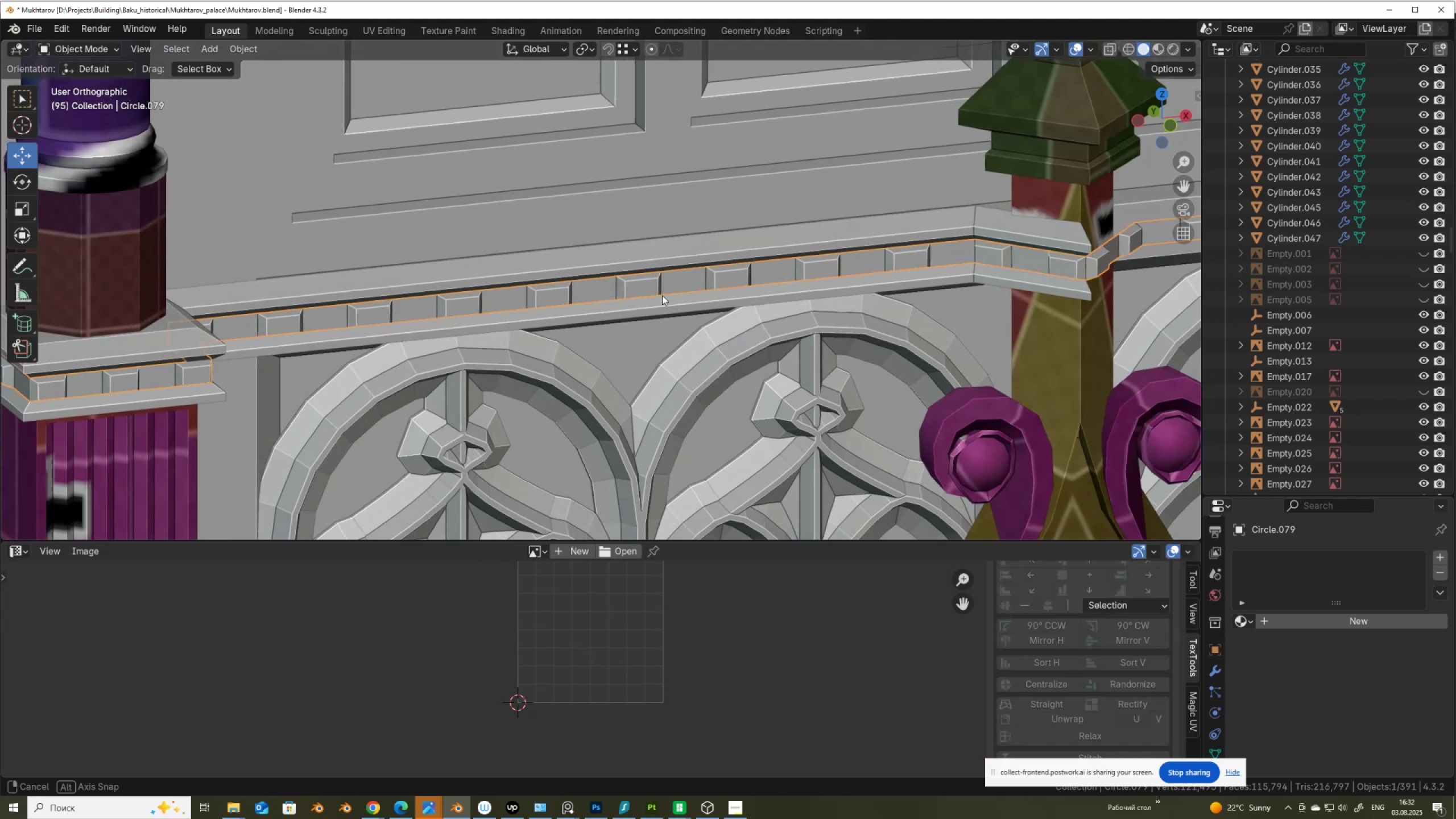 
key(Tab)
 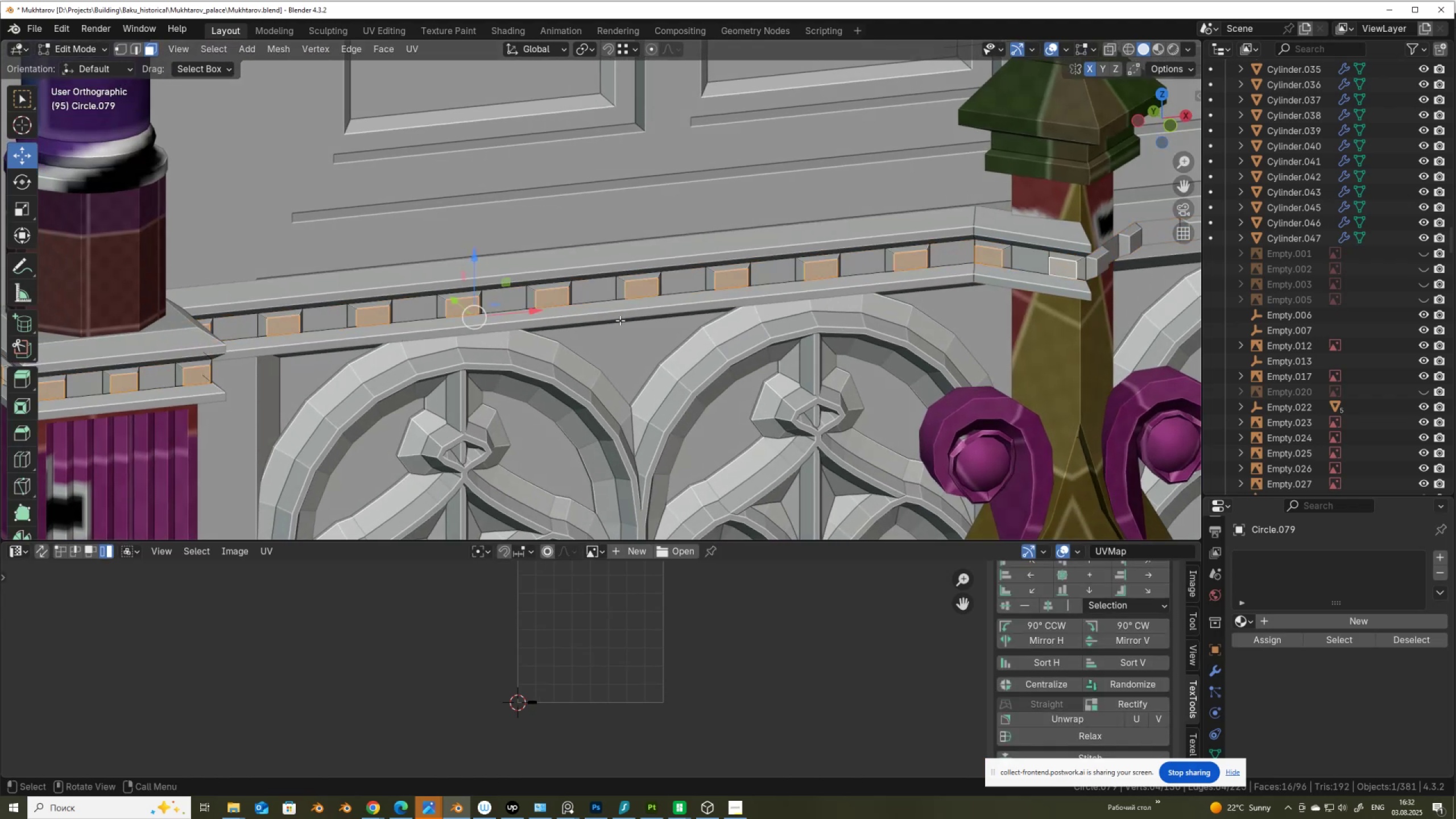 
scroll: coordinate [622, 327], scroll_direction: down, amount: 3.0
 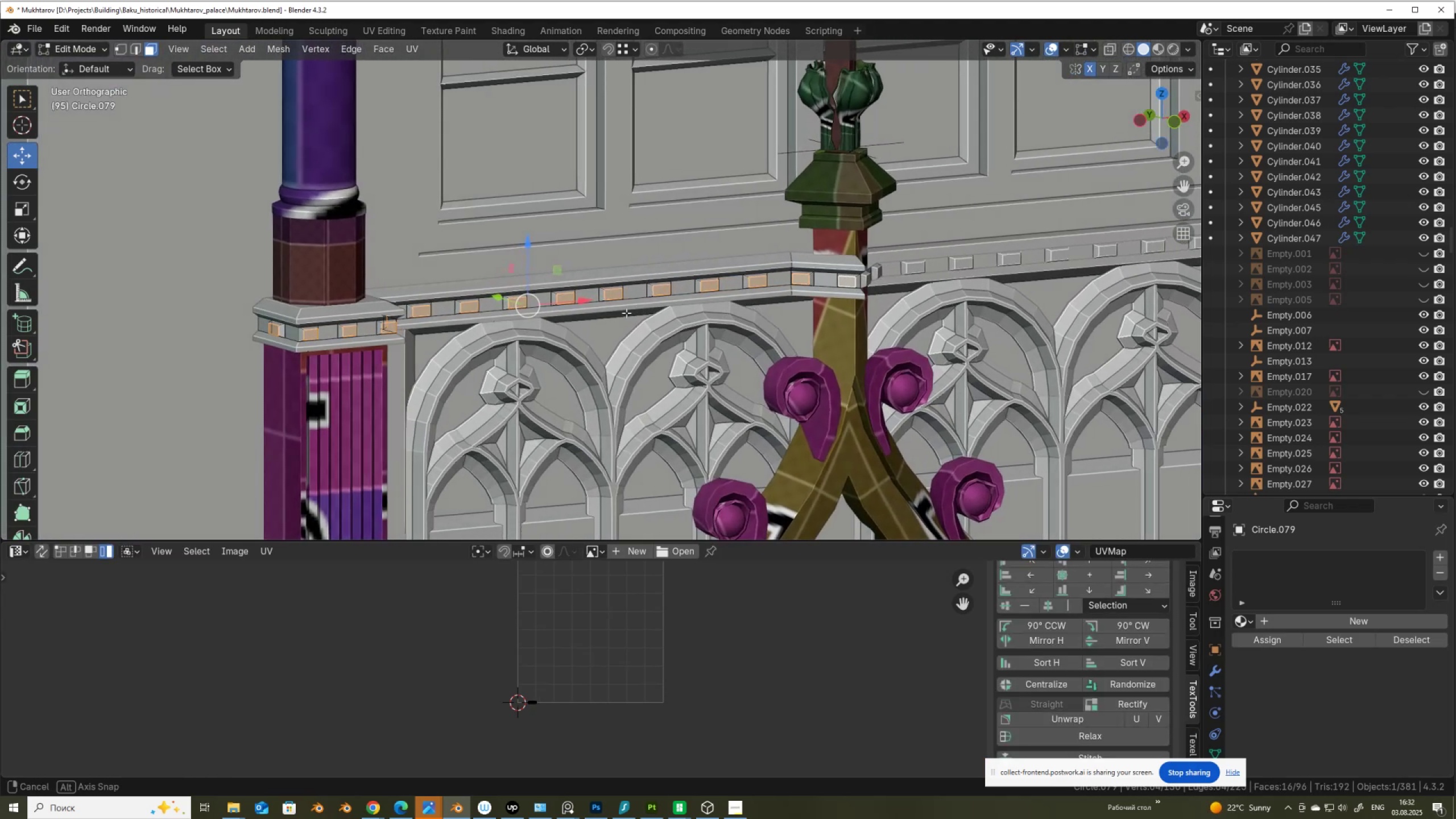 
scroll: coordinate [603, 328], scroll_direction: up, amount: 5.0
 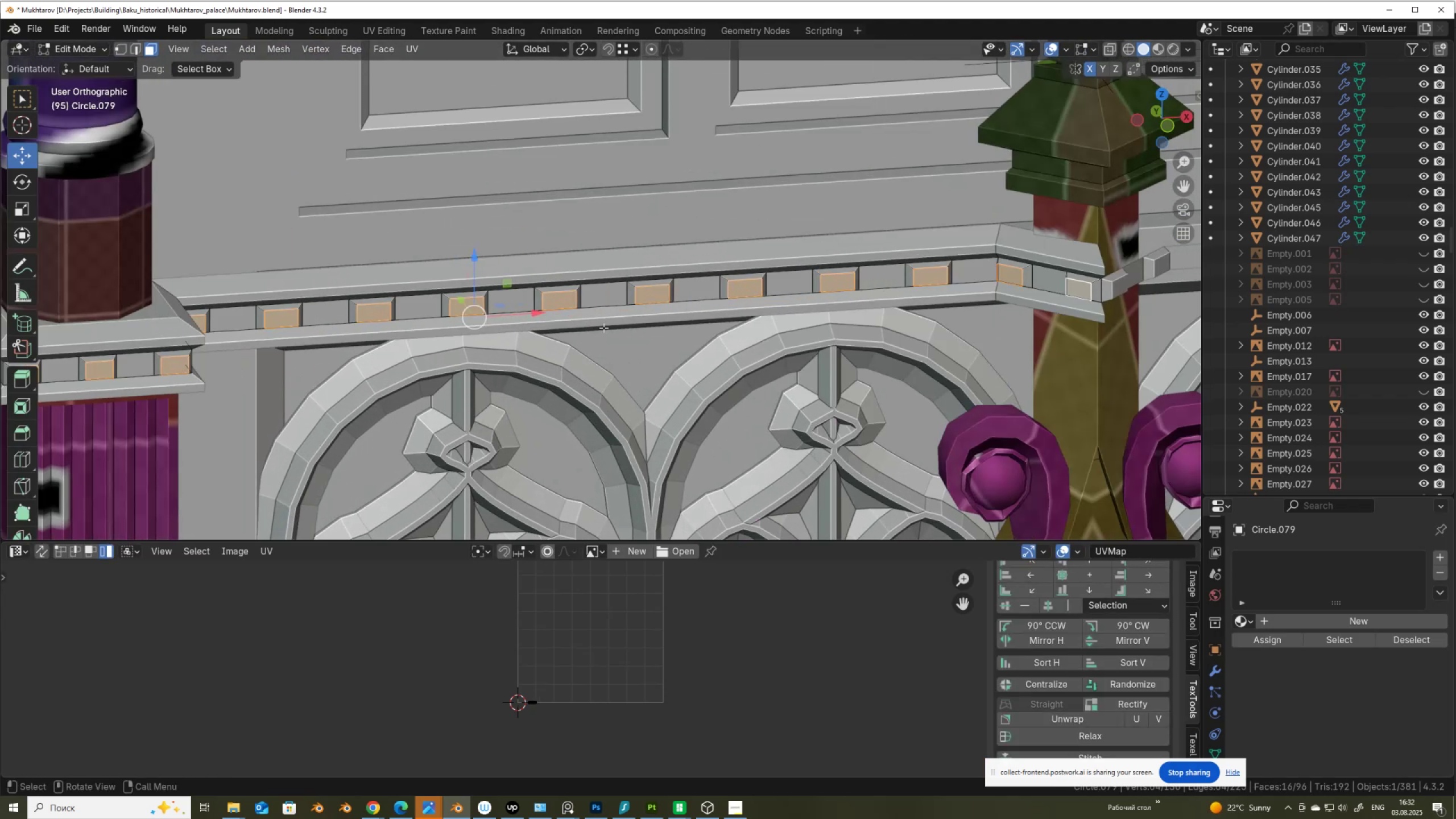 
scroll: coordinate [603, 328], scroll_direction: down, amount: 2.0
 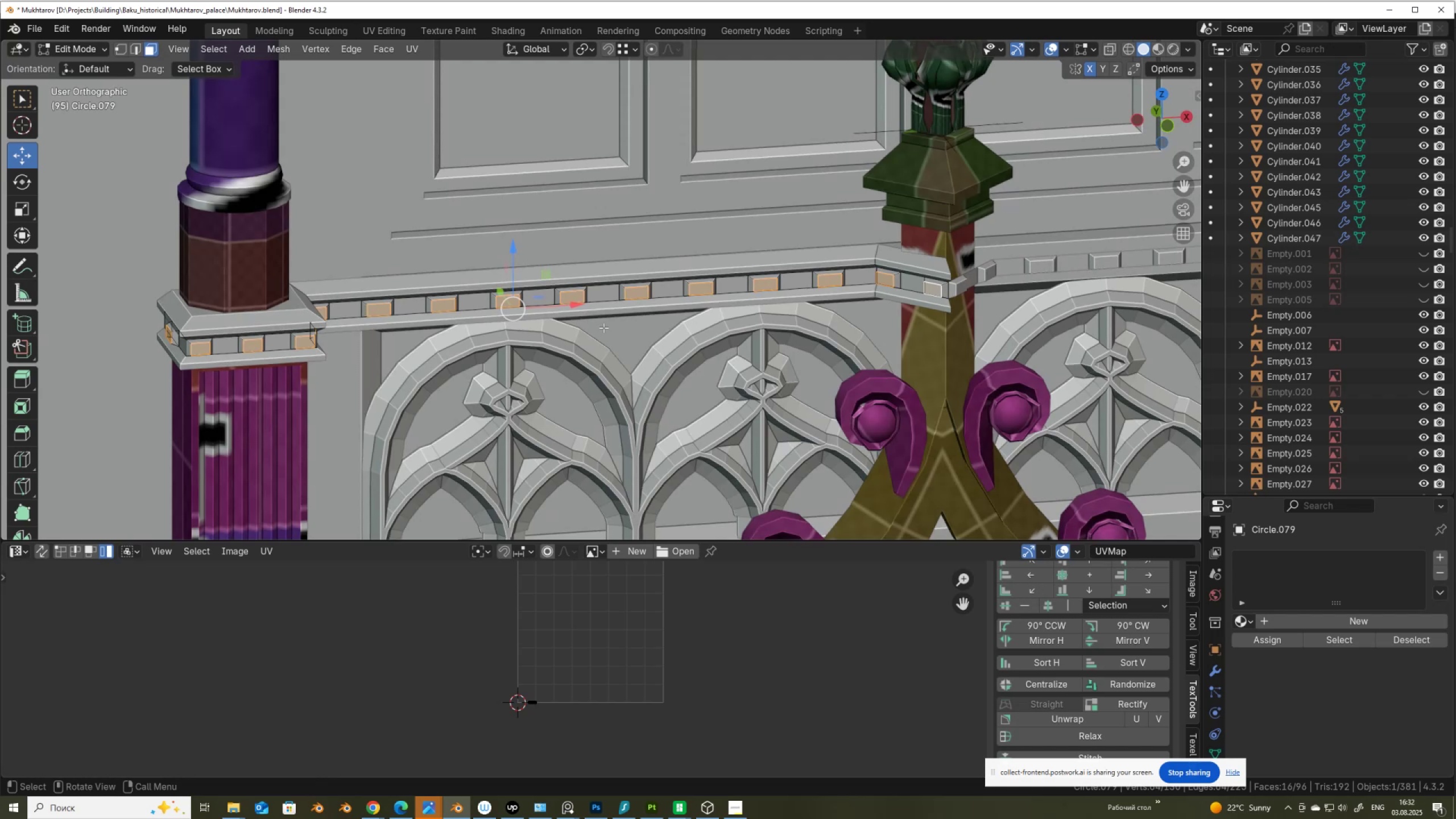 
type(au)
 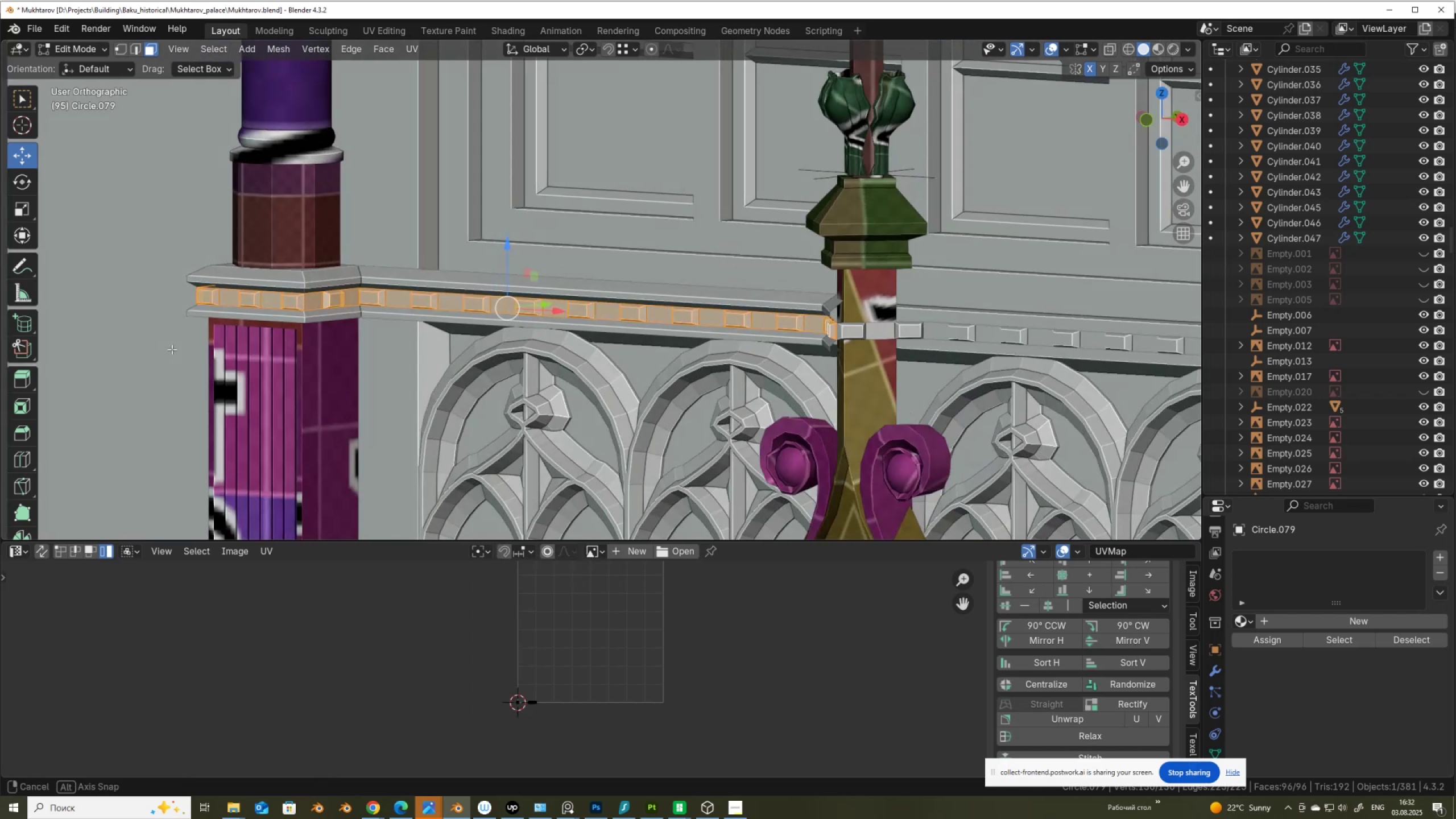 
scroll: coordinate [195, 354], scroll_direction: up, amount: 2.0
 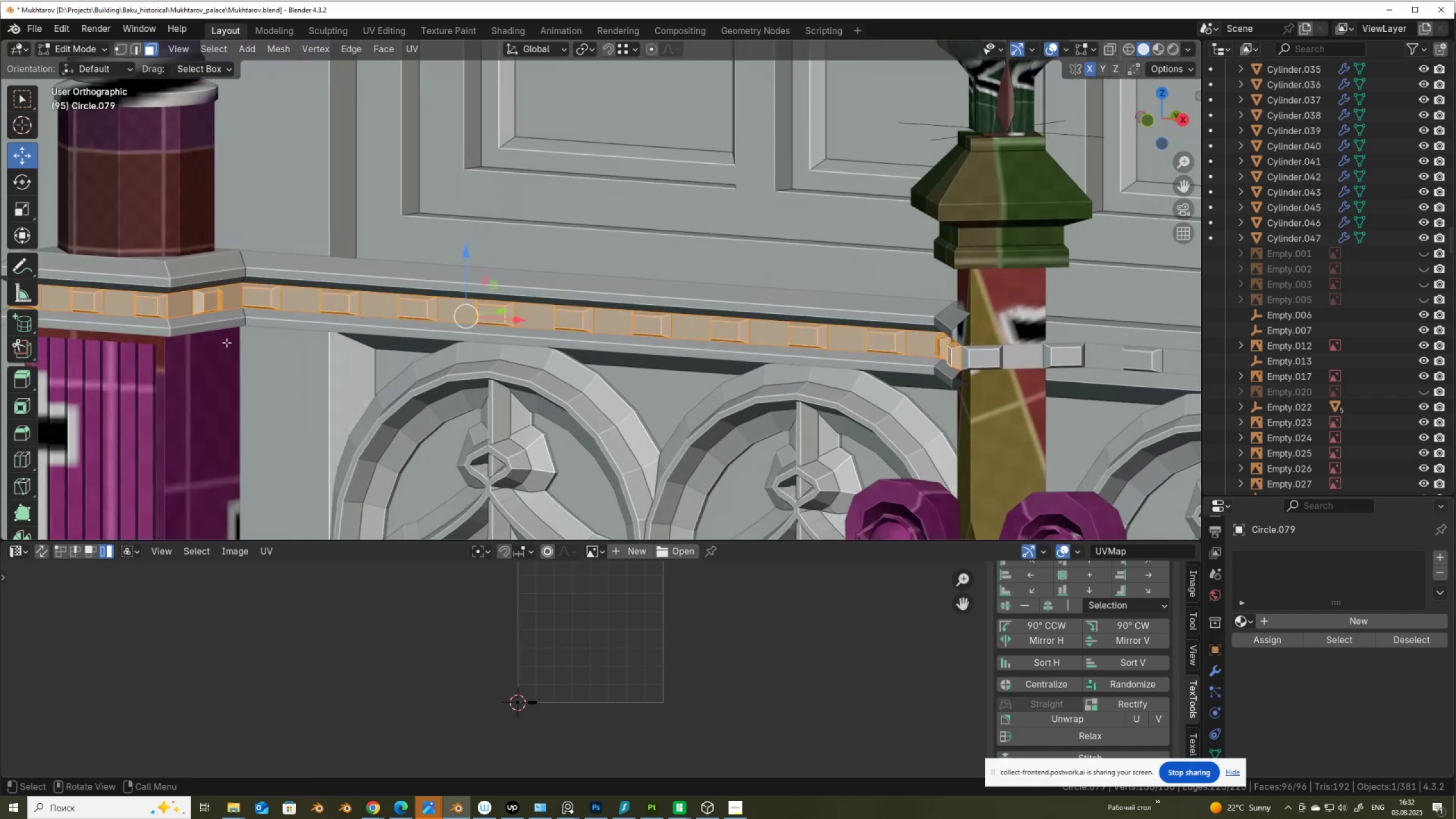 
hold_key(key=ShiftLeft, duration=0.38)
 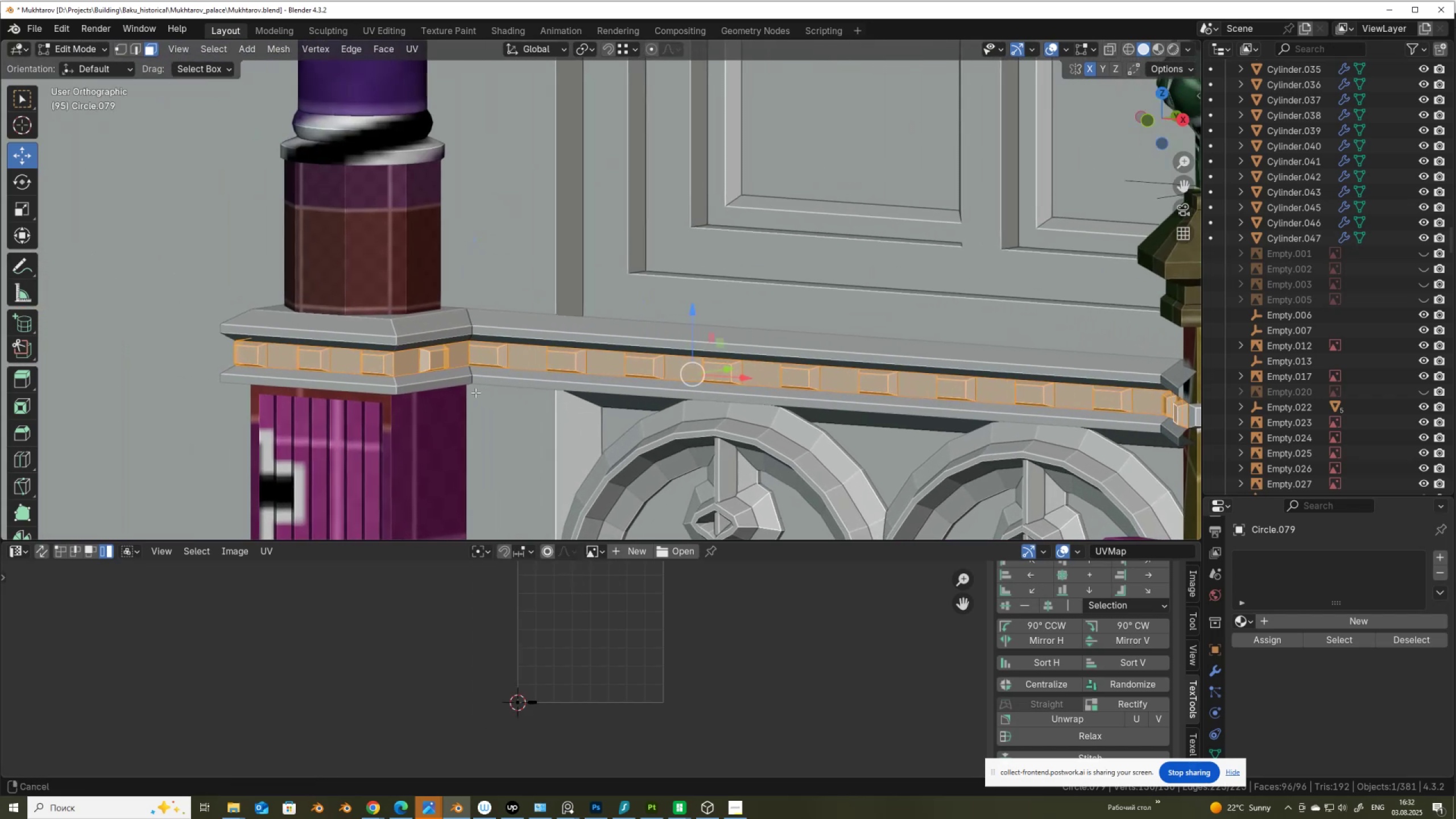 
scroll: coordinate [494, 412], scroll_direction: up, amount: 4.0
 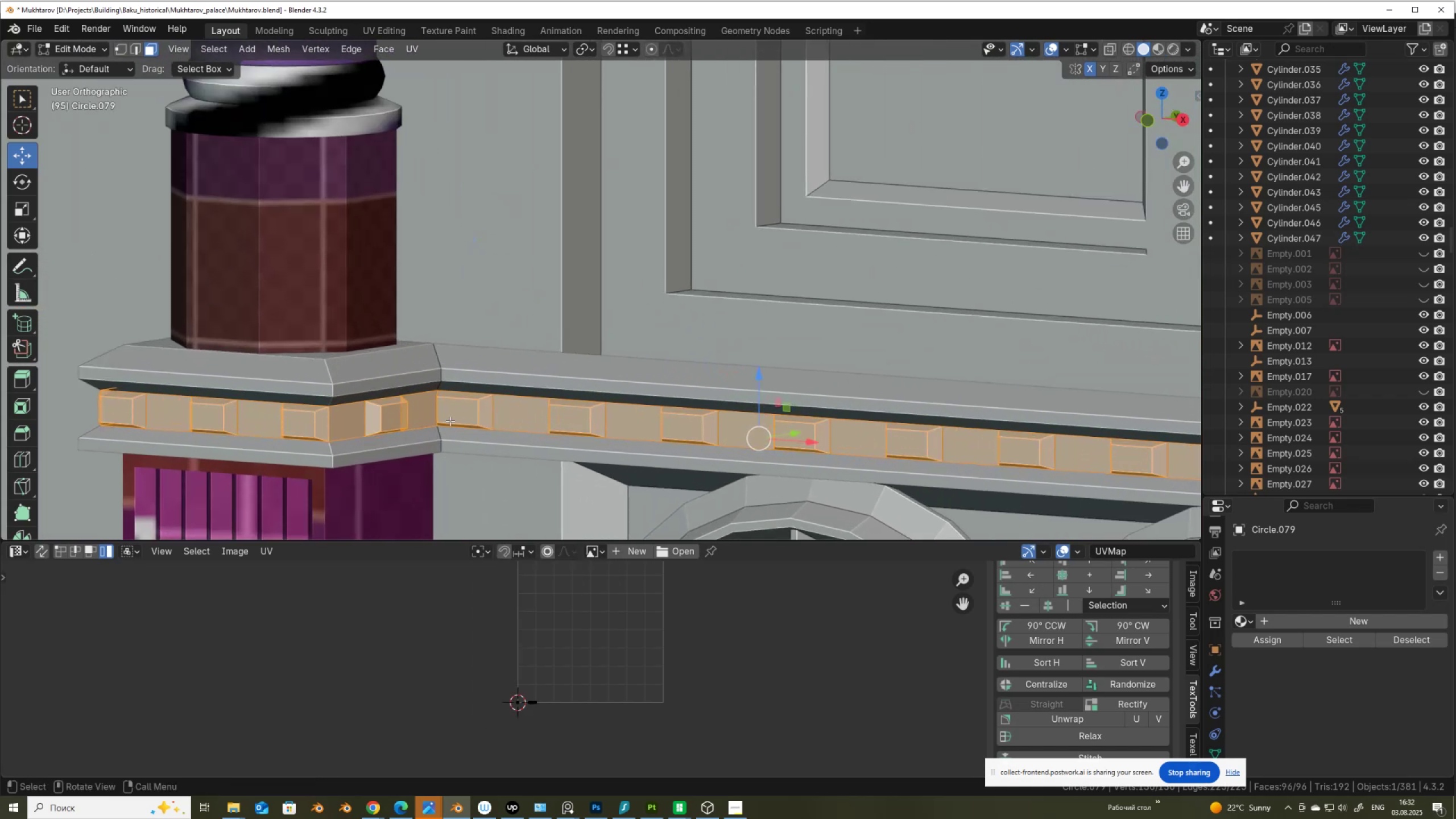 
key(2)
 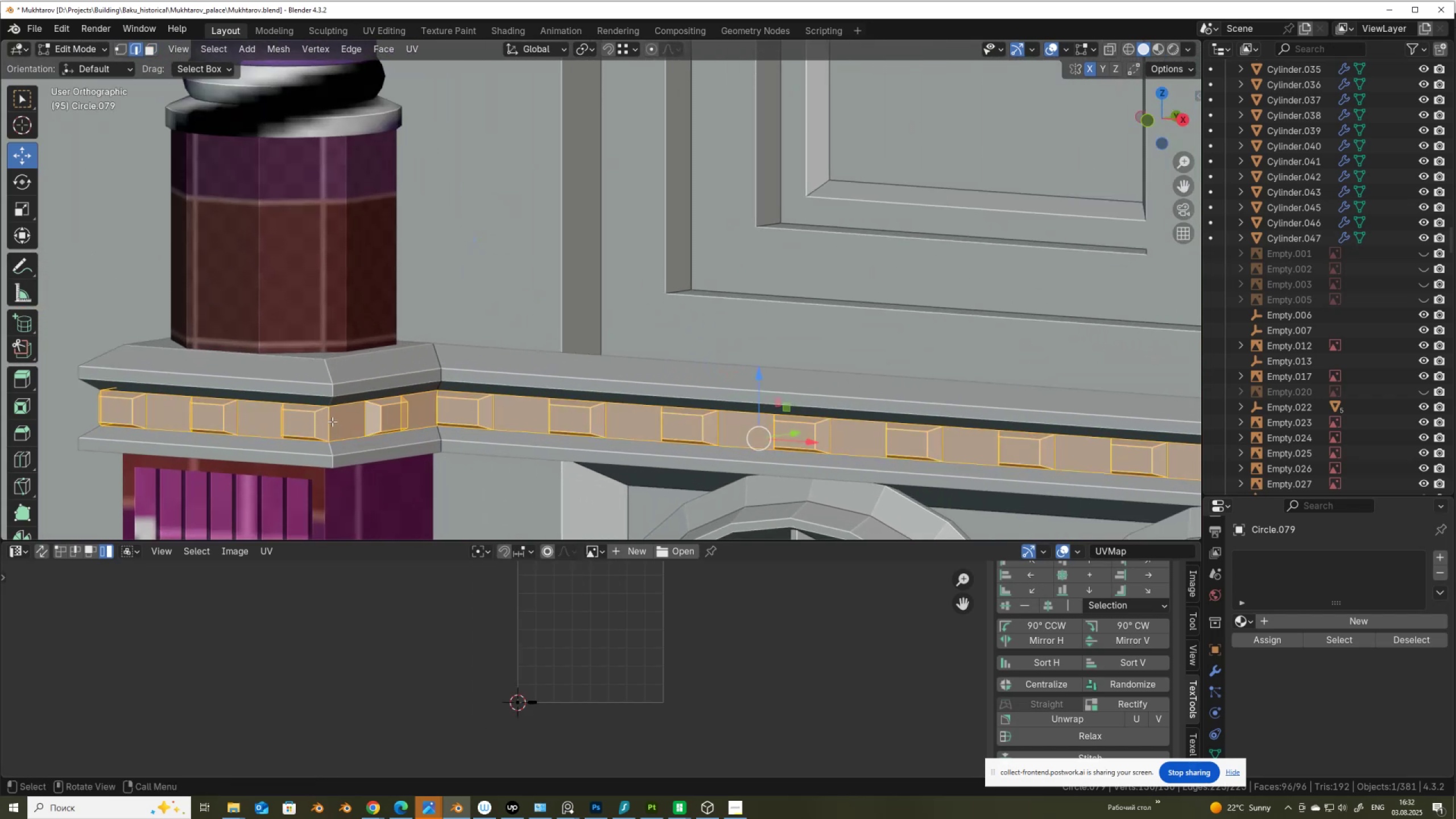 
left_click([332, 421])
 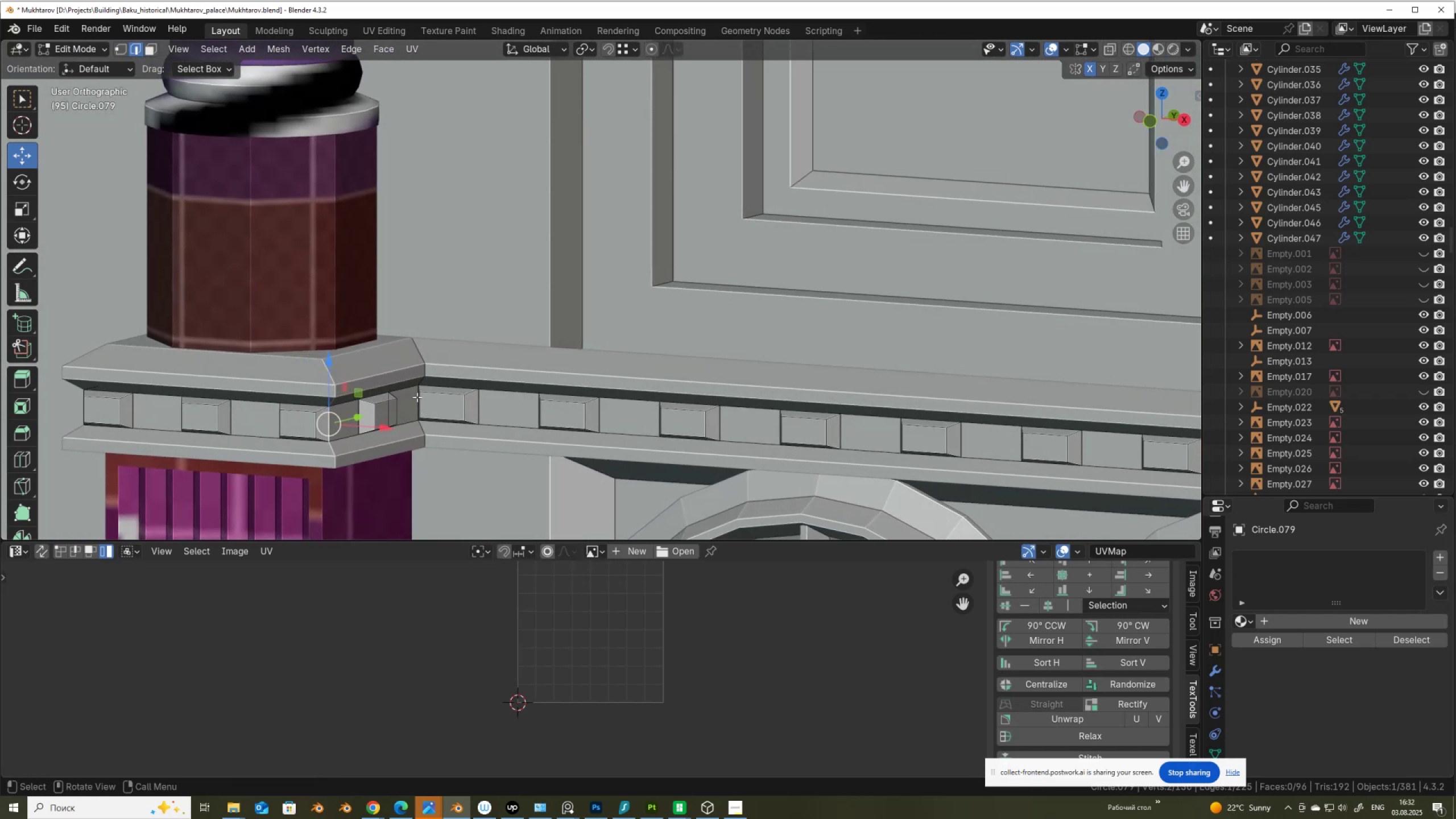 
type(au)
 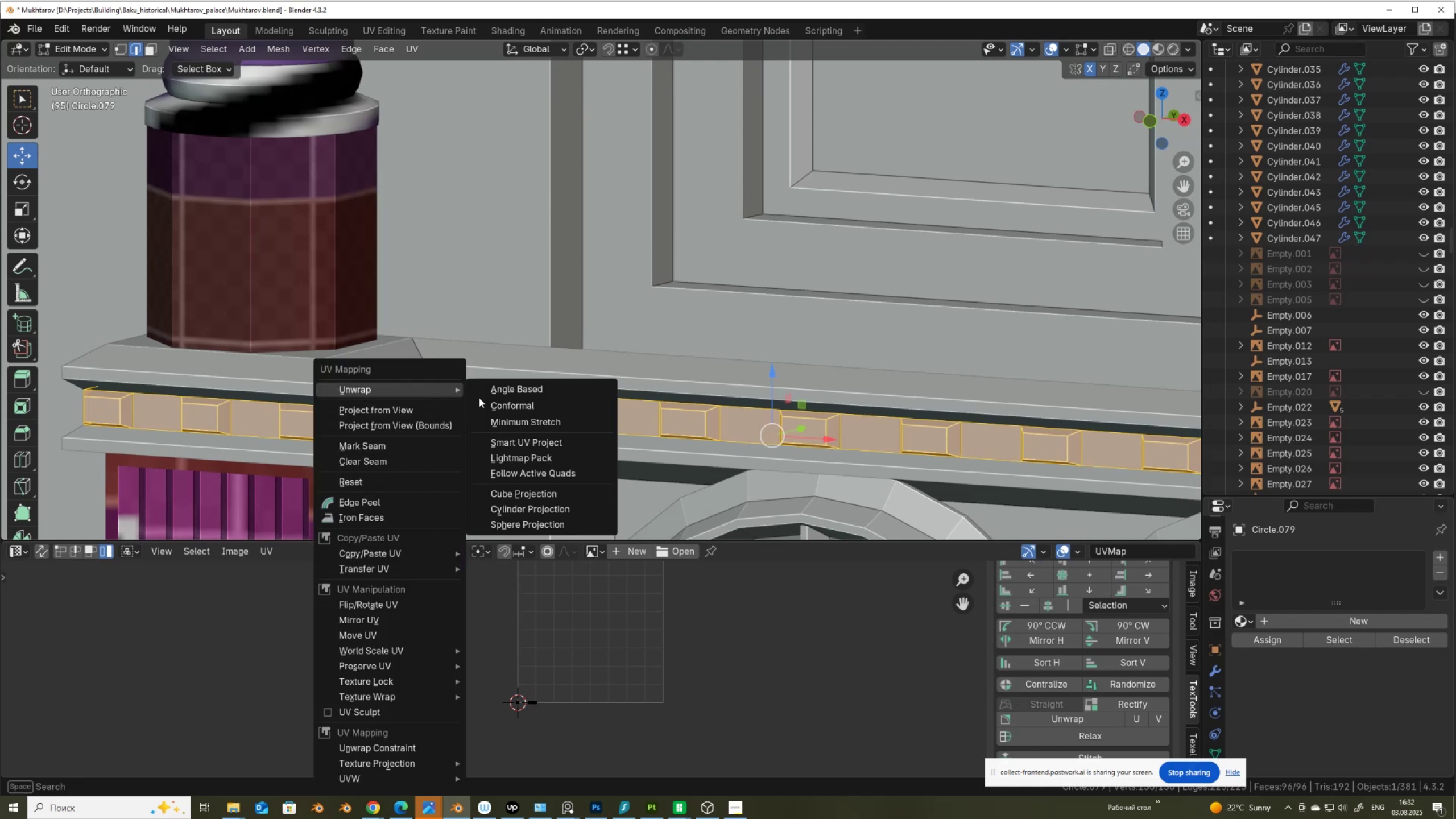 
left_click([507, 403])
 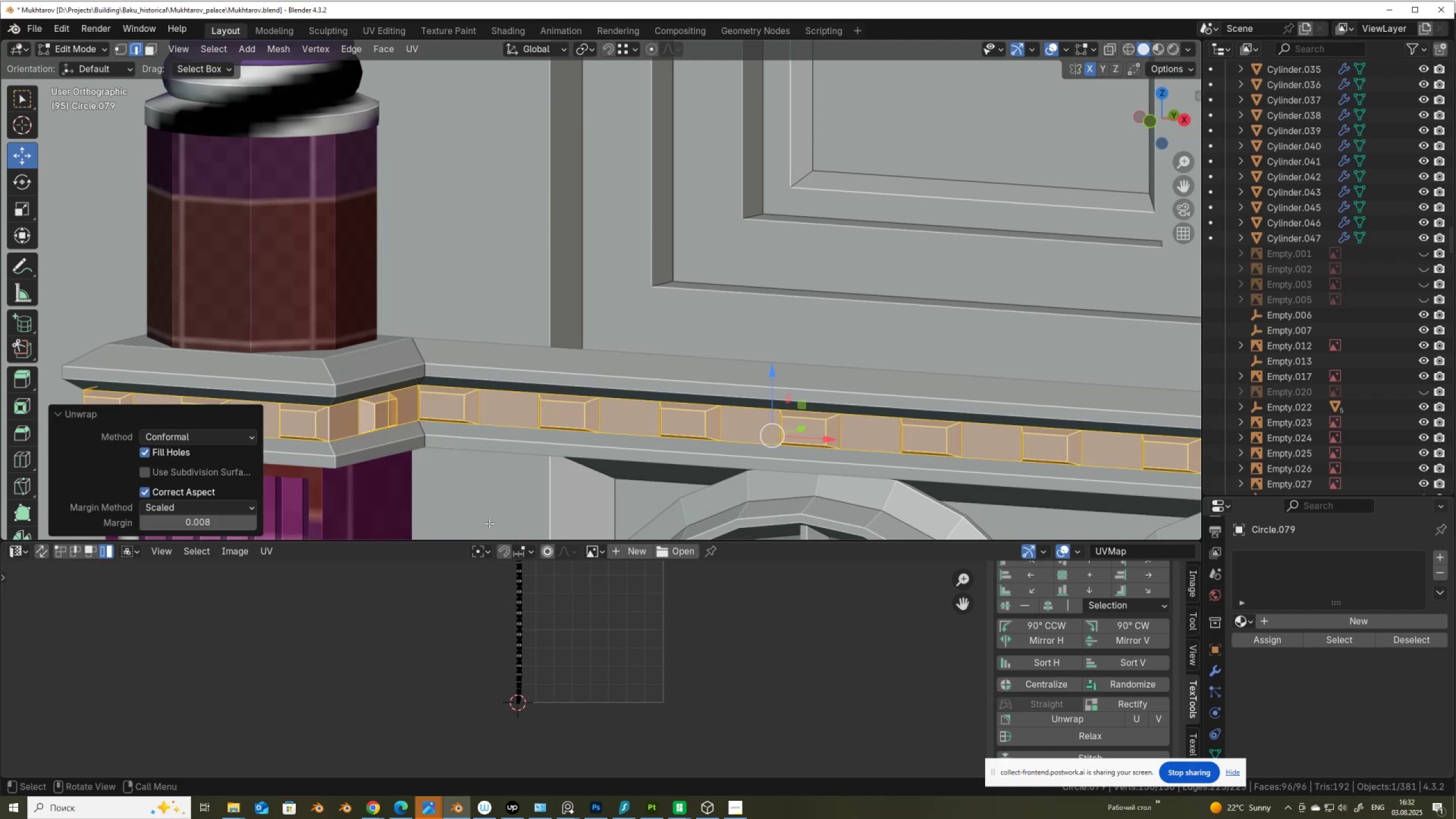 
scroll: coordinate [562, 592], scroll_direction: up, amount: 9.0
 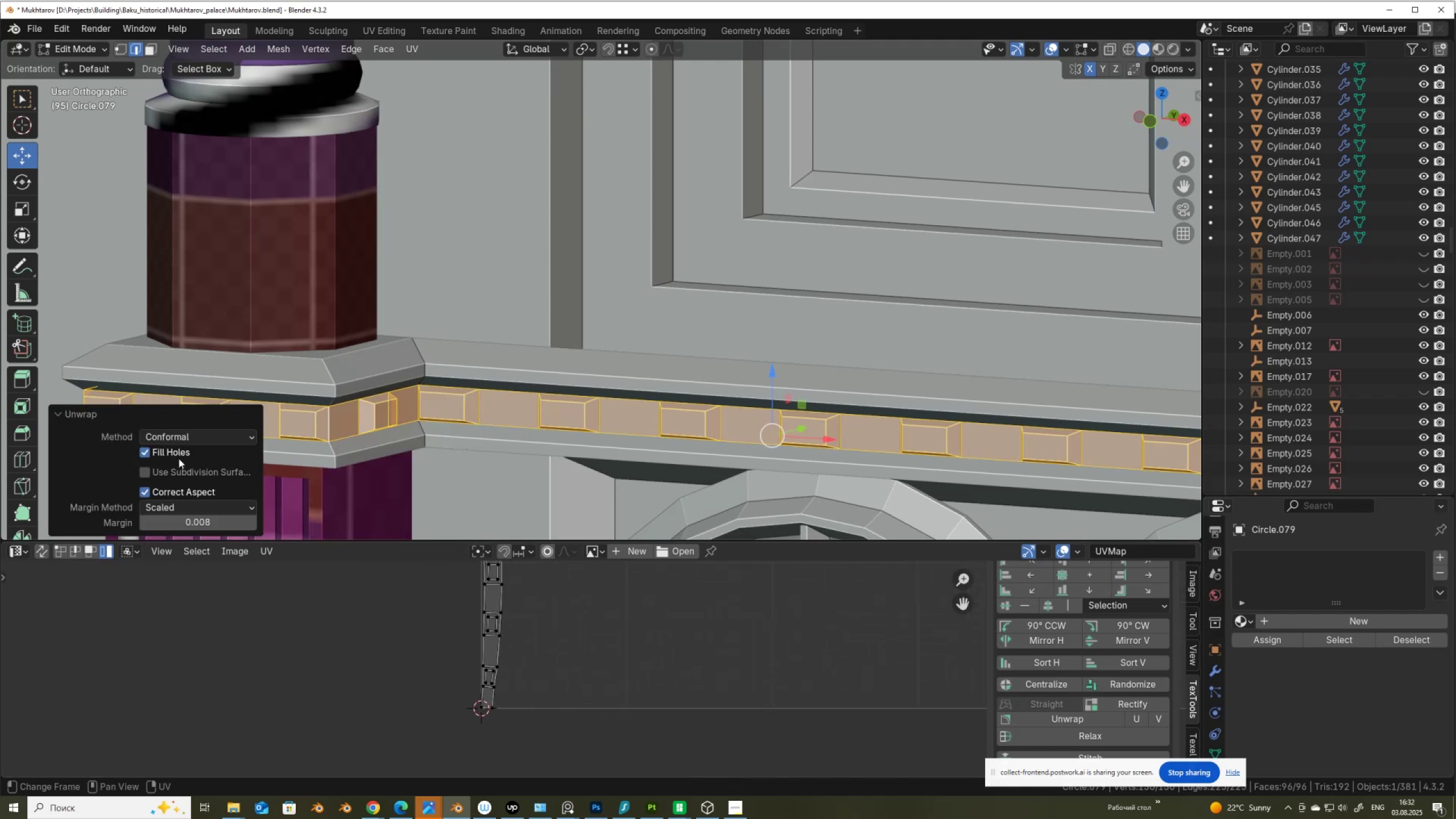 
left_click([191, 433])
 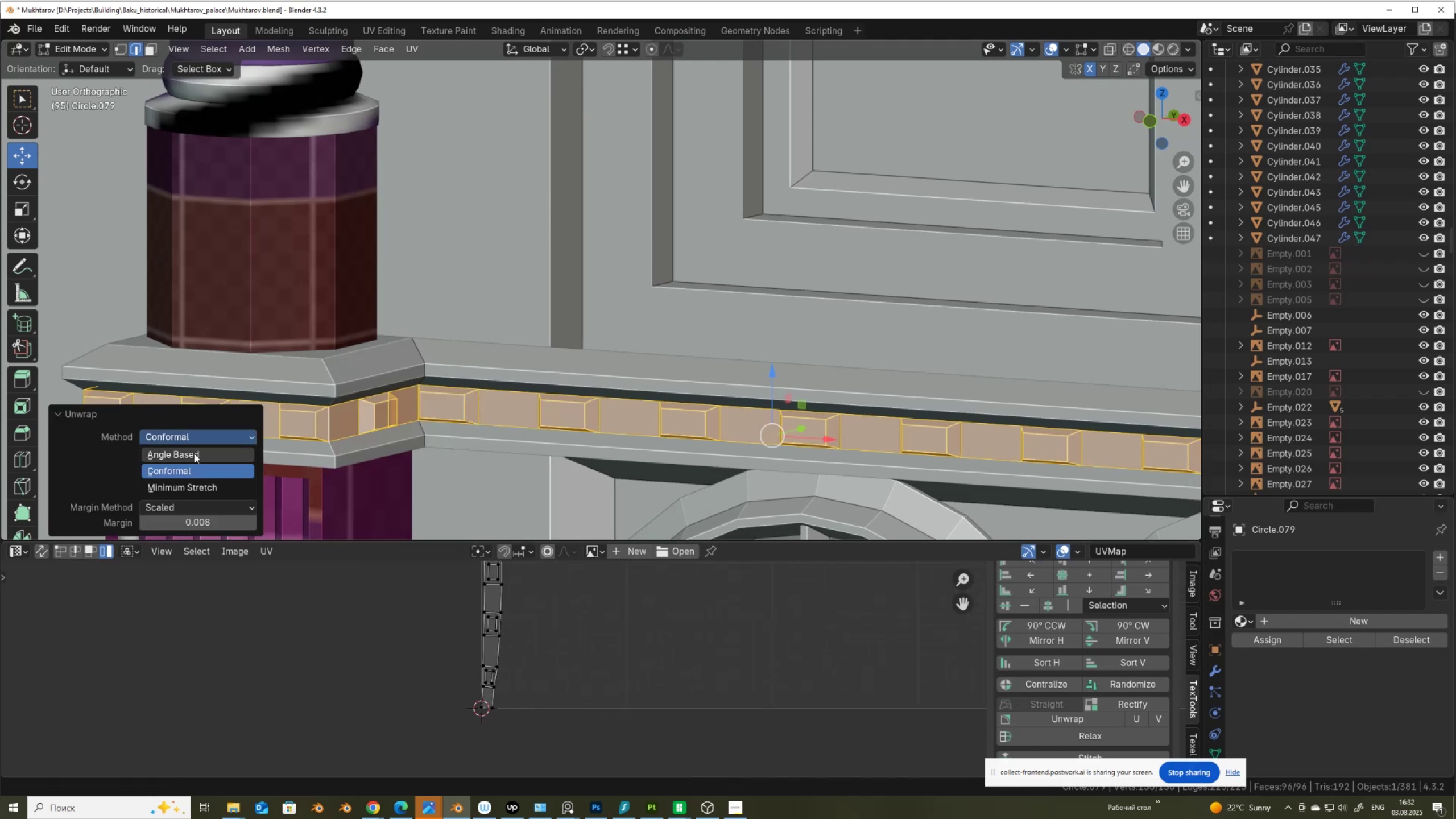 
left_click([194, 453])
 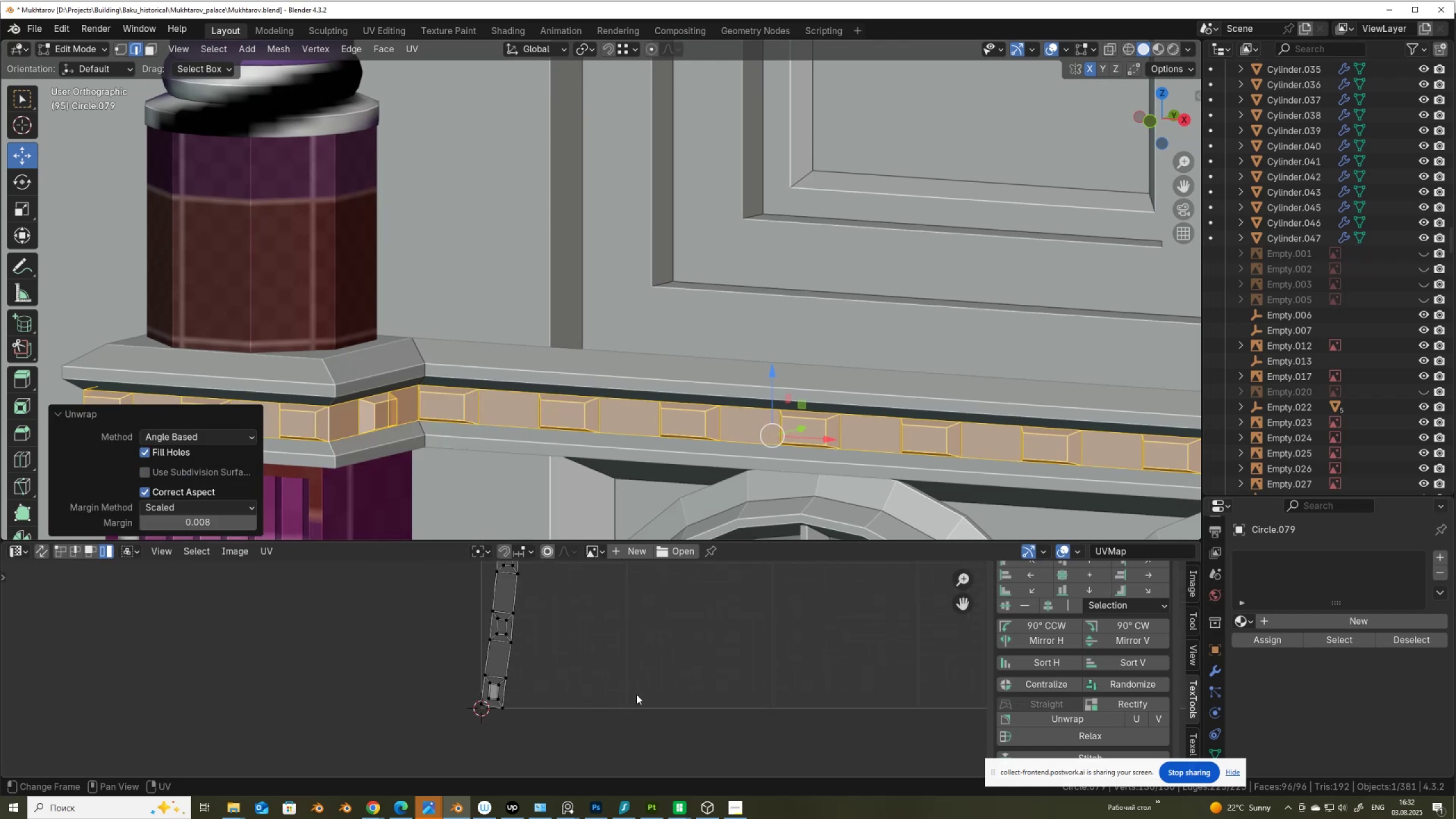 
key(A)
 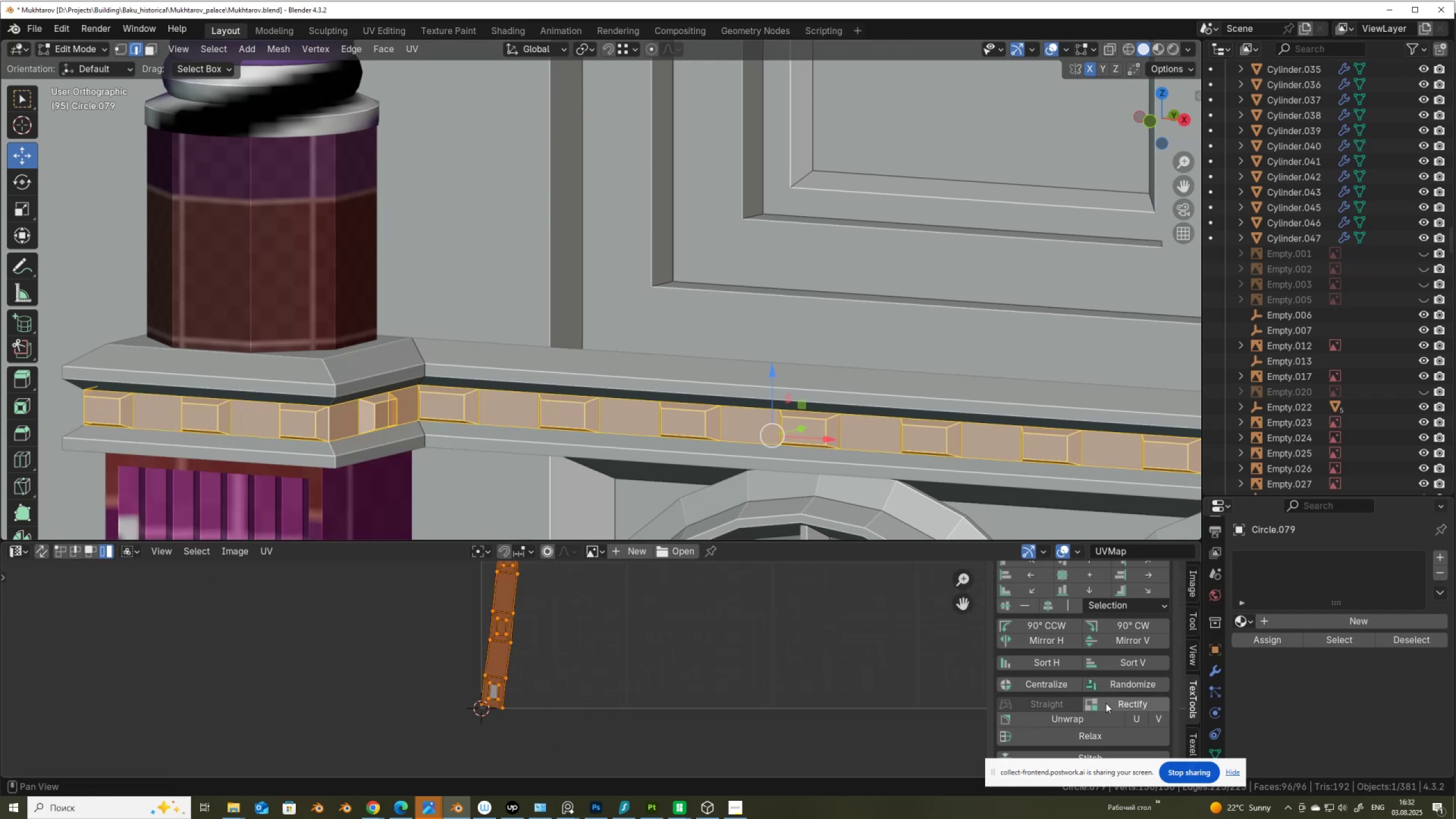 
left_click([1108, 703])
 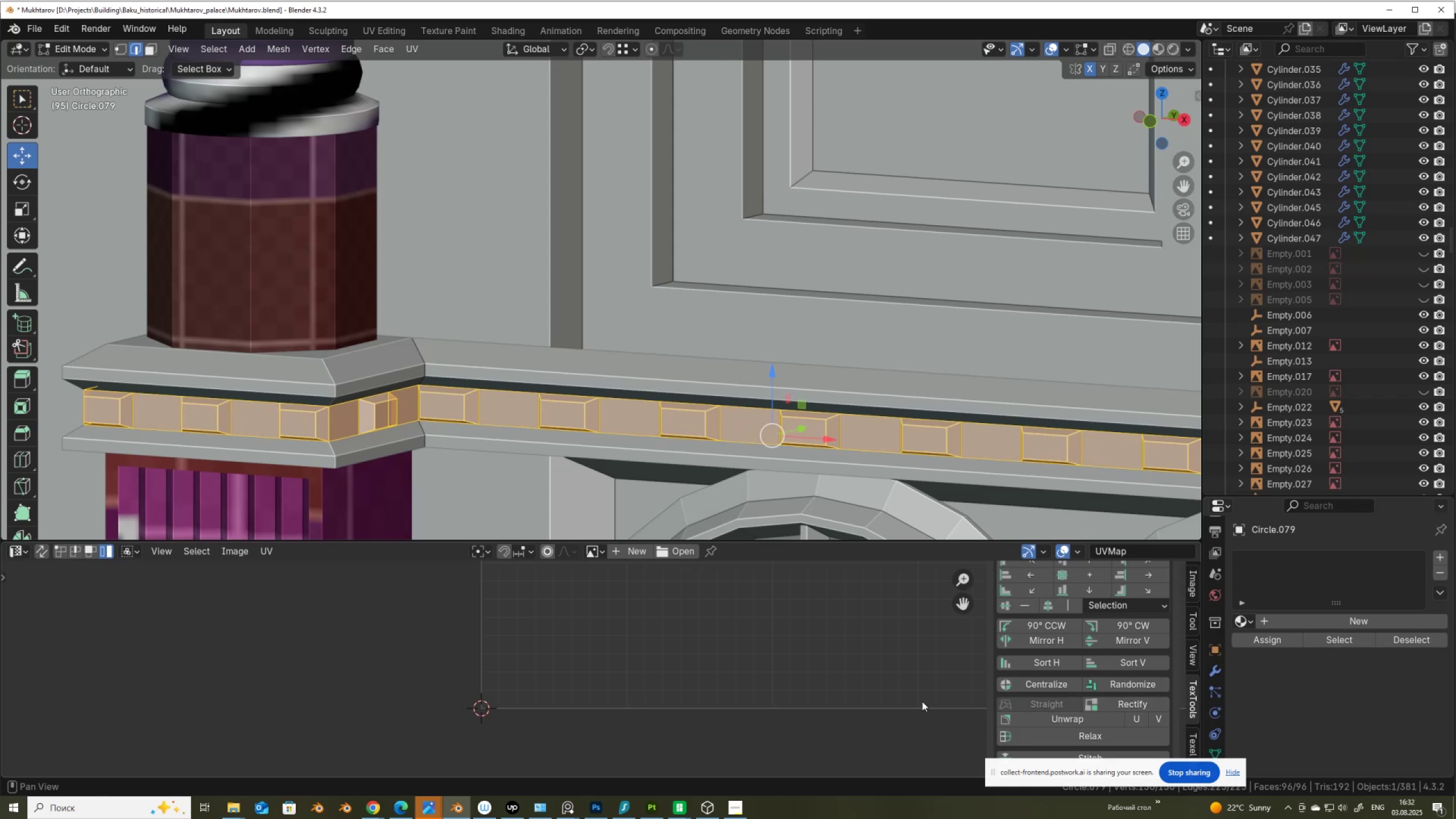 
scroll: coordinate [593, 627], scroll_direction: down, amount: 9.0
 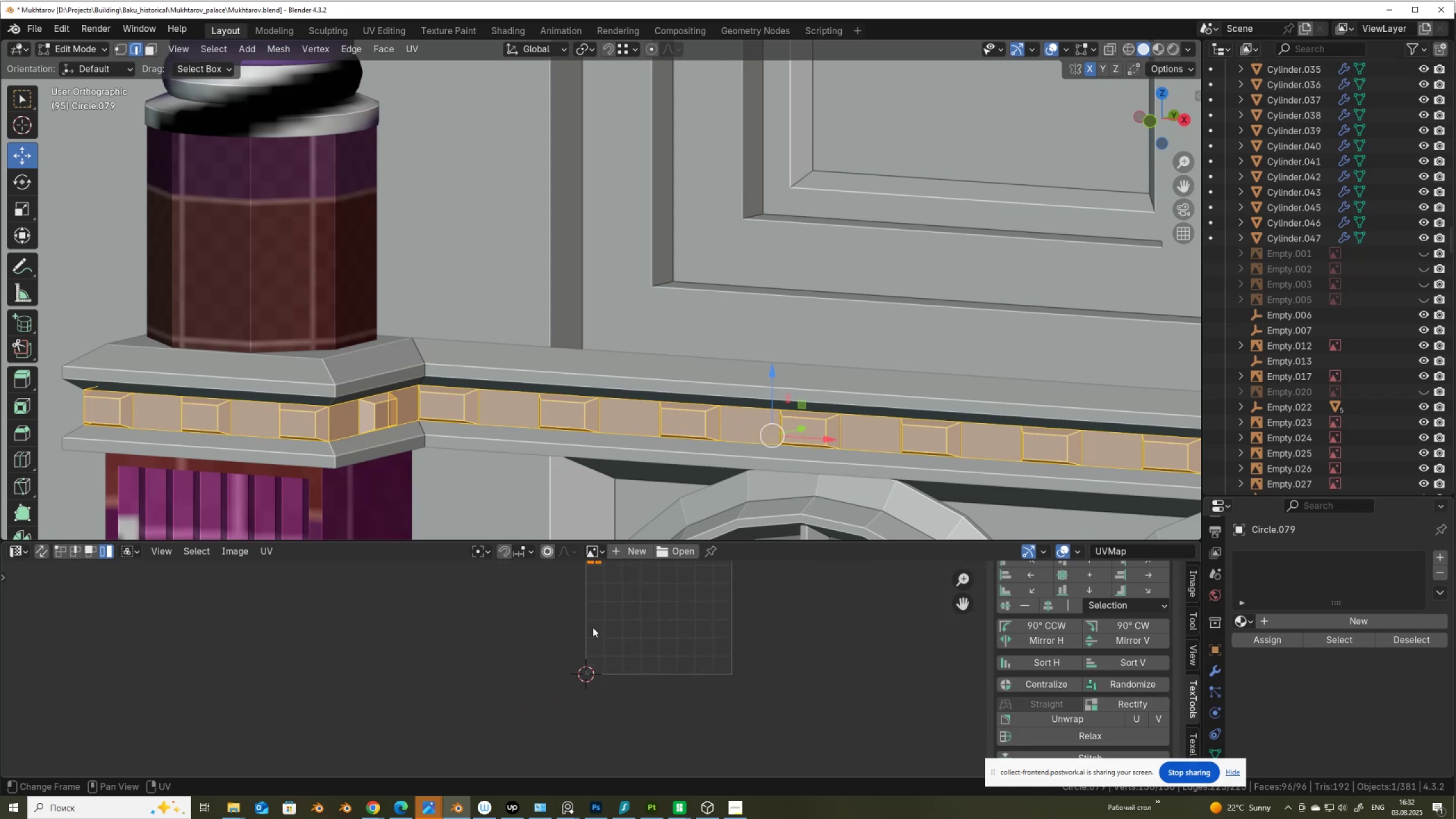 
key(Control+Z)
 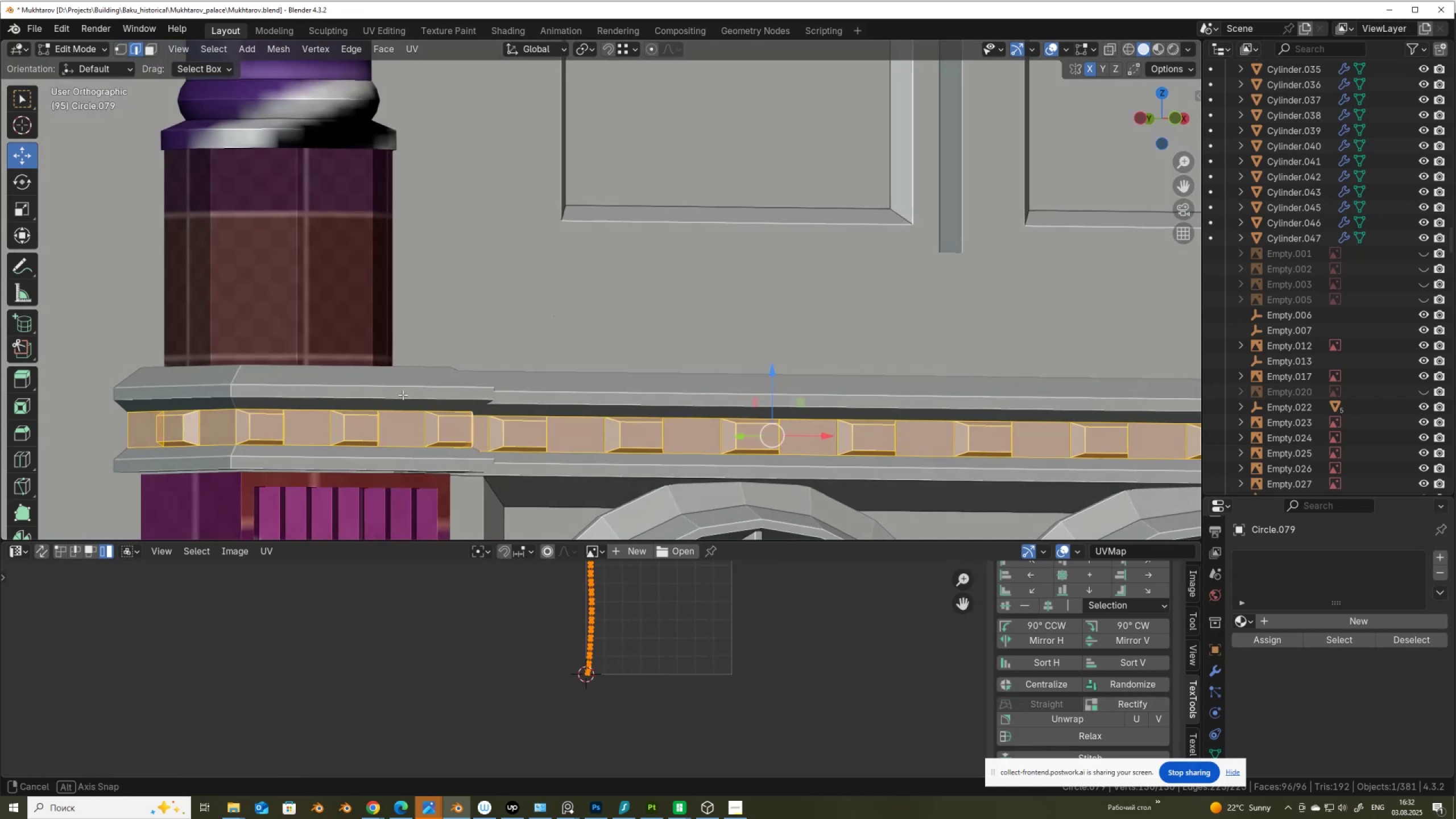 
wait(8.05)
 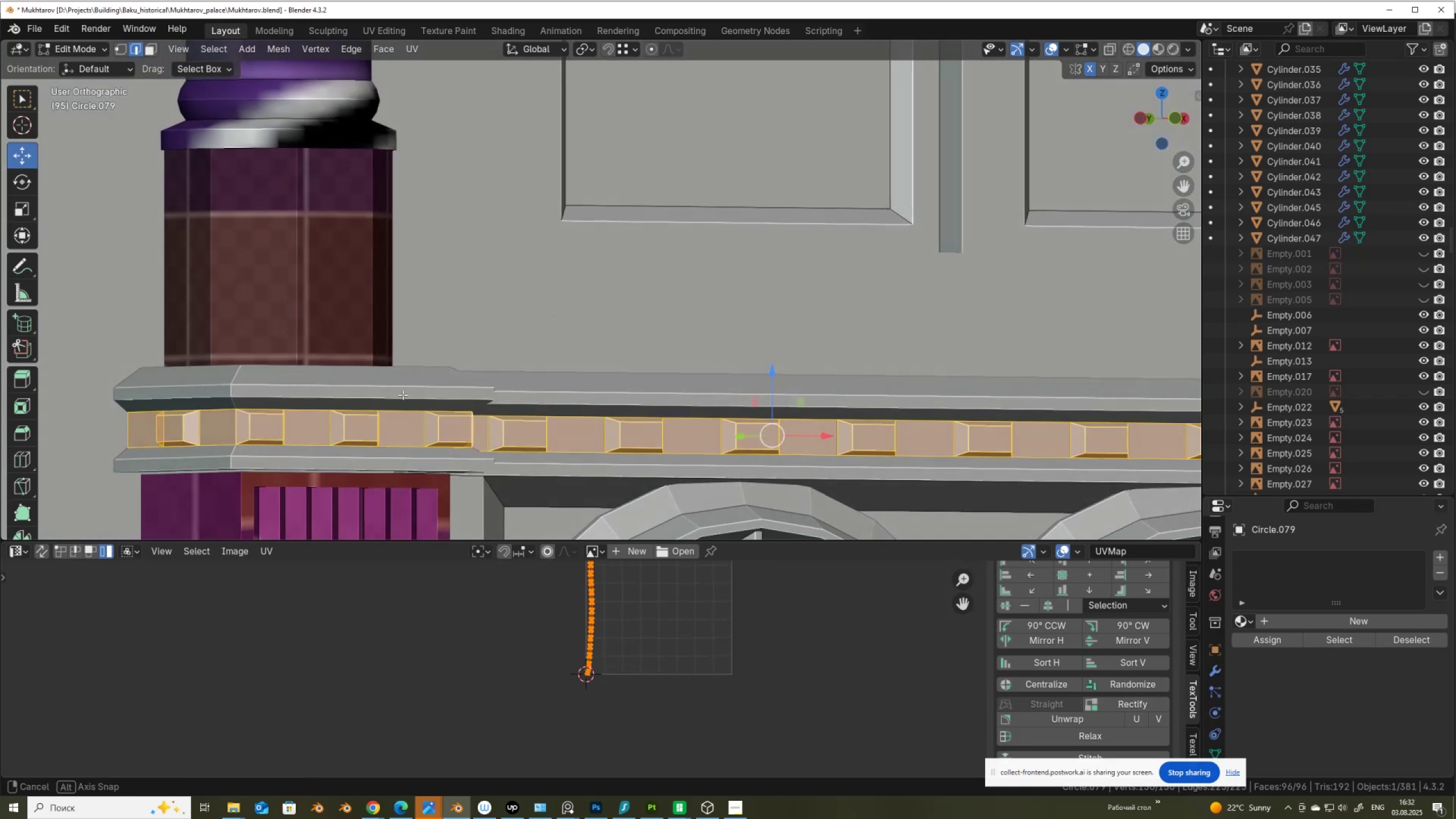 
scroll: coordinate [472, 349], scroll_direction: down, amount: 4.0
 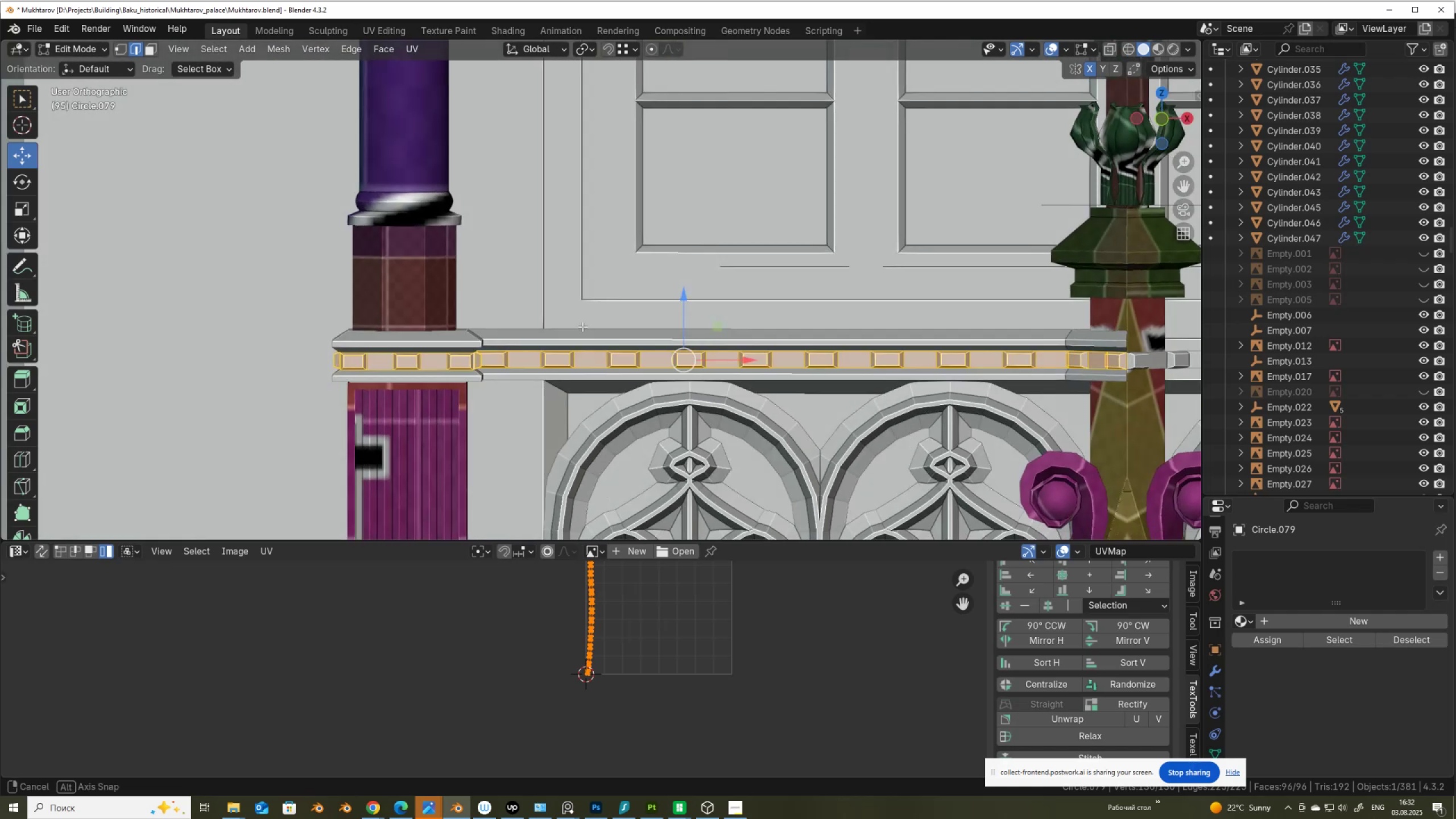 
hold_key(key=AltLeft, duration=0.94)
 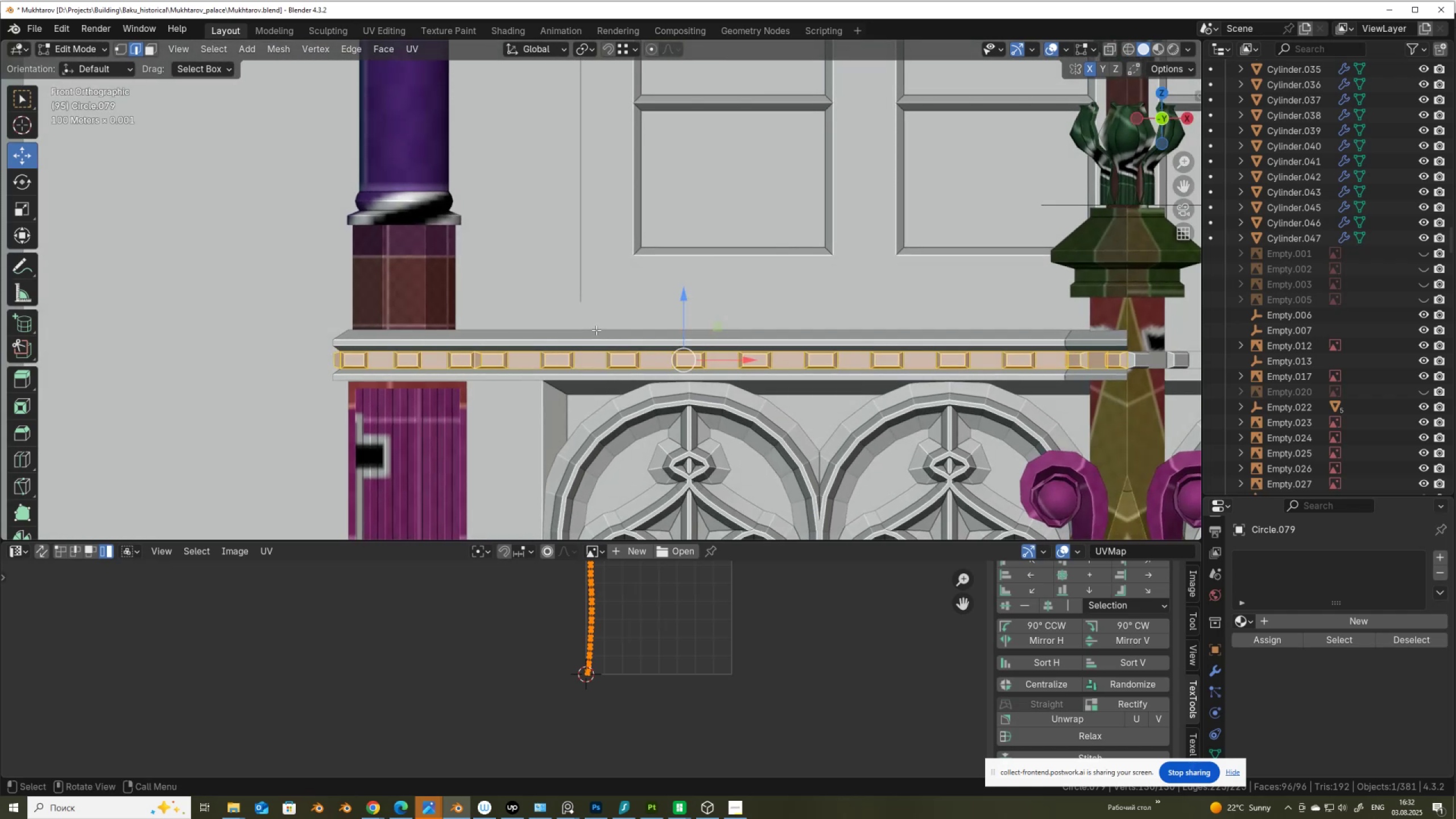 
scroll: coordinate [596, 330], scroll_direction: up, amount: 3.0
 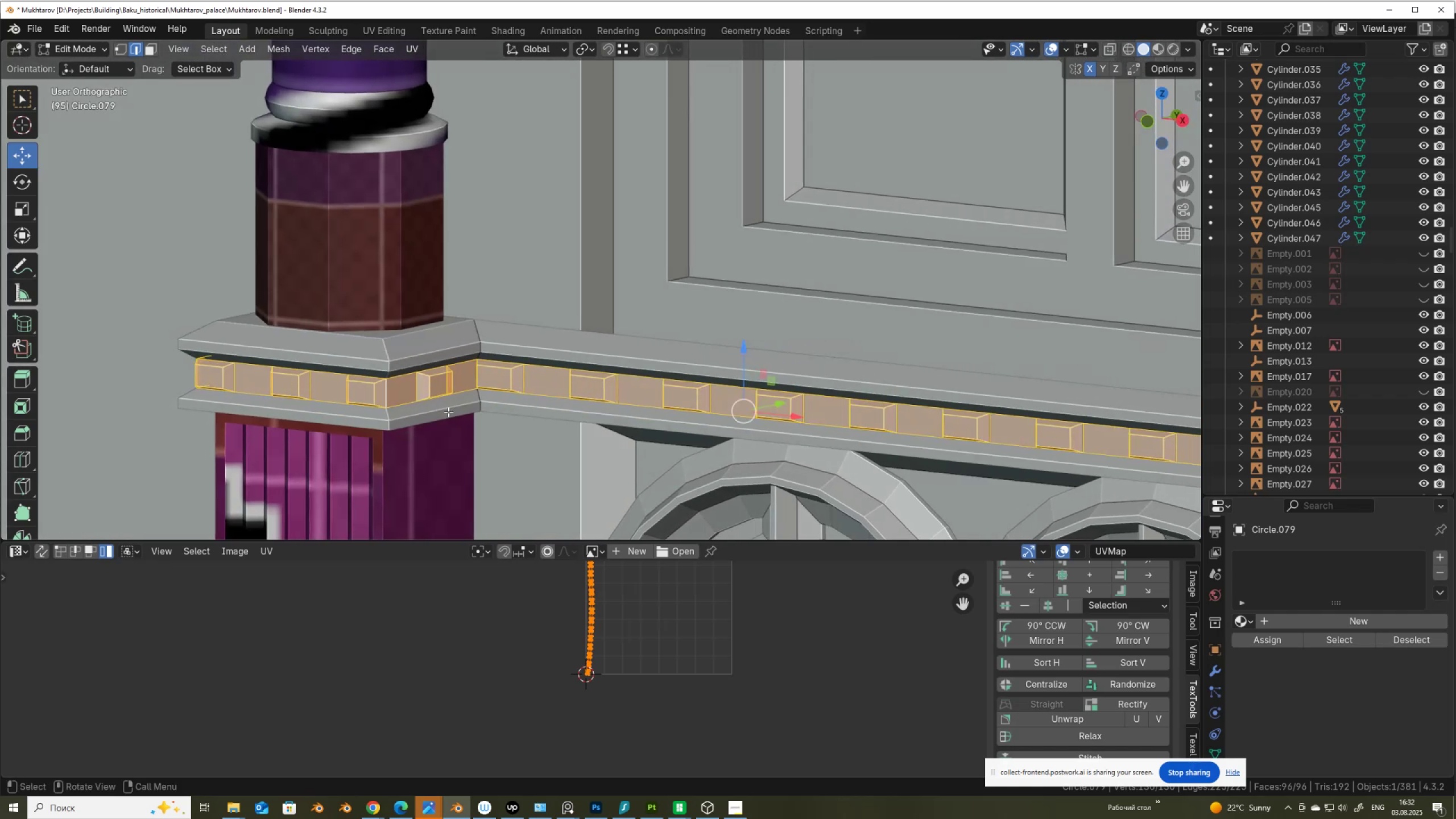 
key(2)
 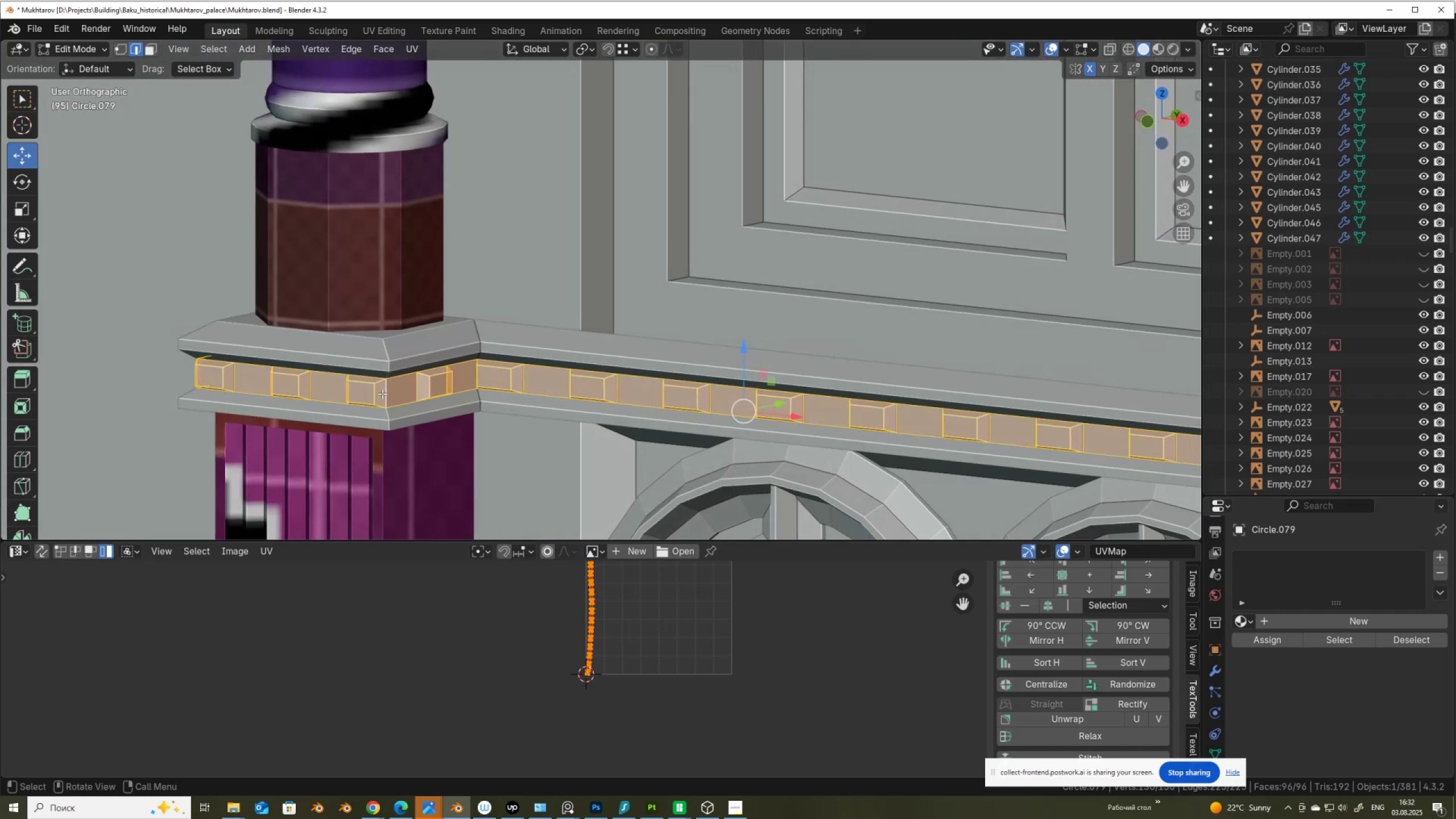 
left_click([388, 394])
 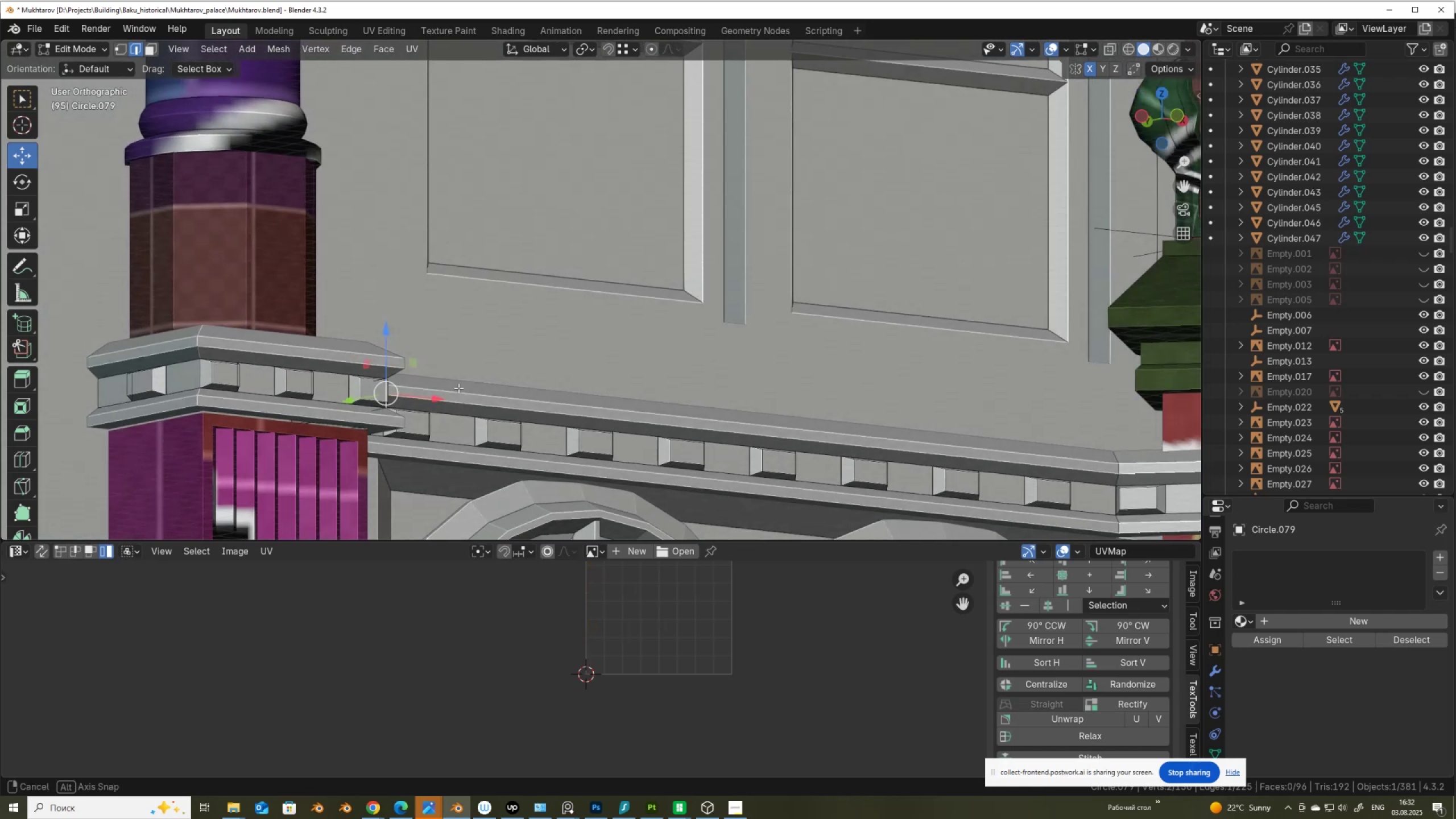 
hold_key(key=ShiftLeft, duration=1.04)
left_click([213, 394])
 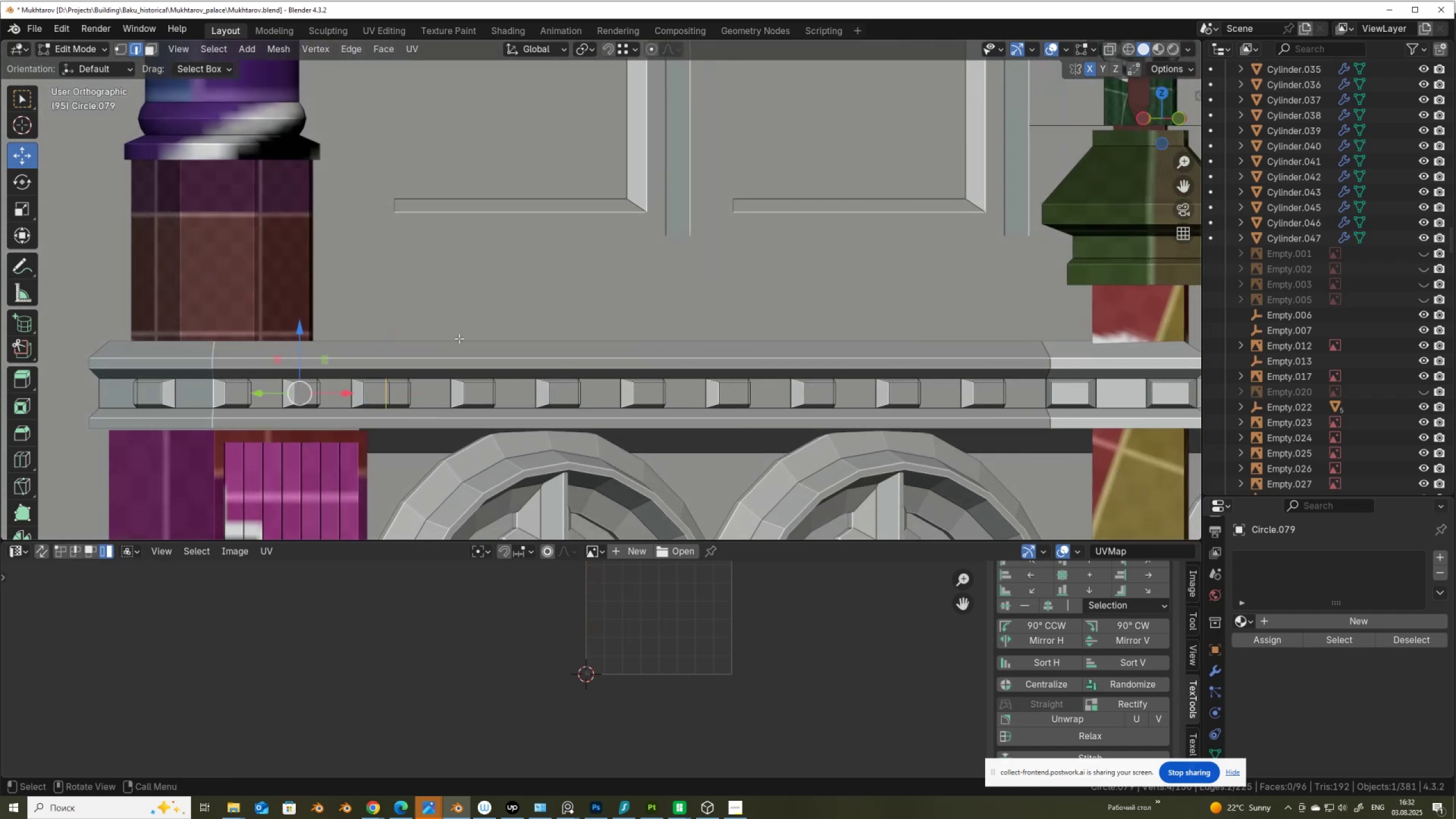 
right_click([467, 336])
 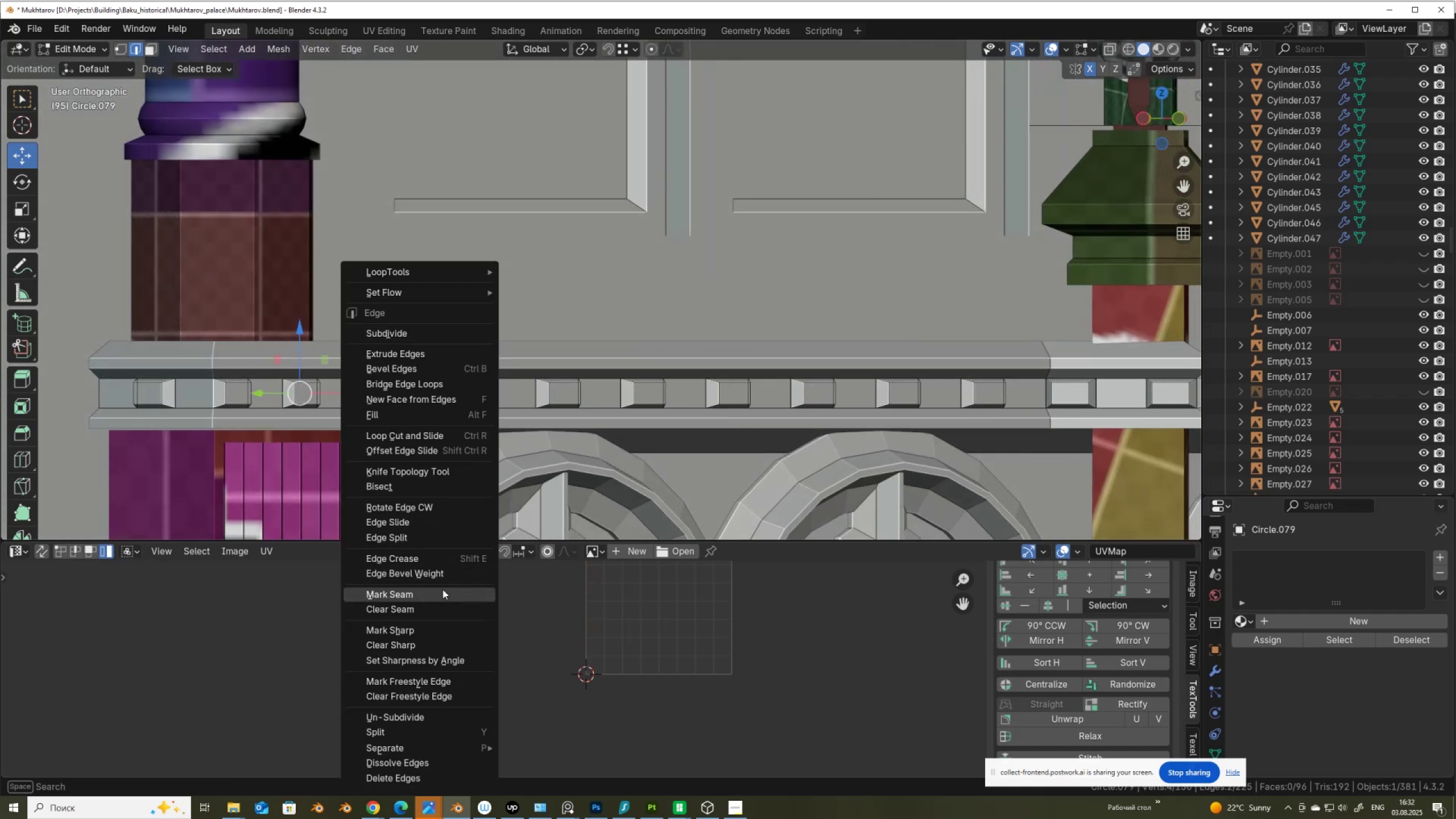 
left_click([443, 600])
 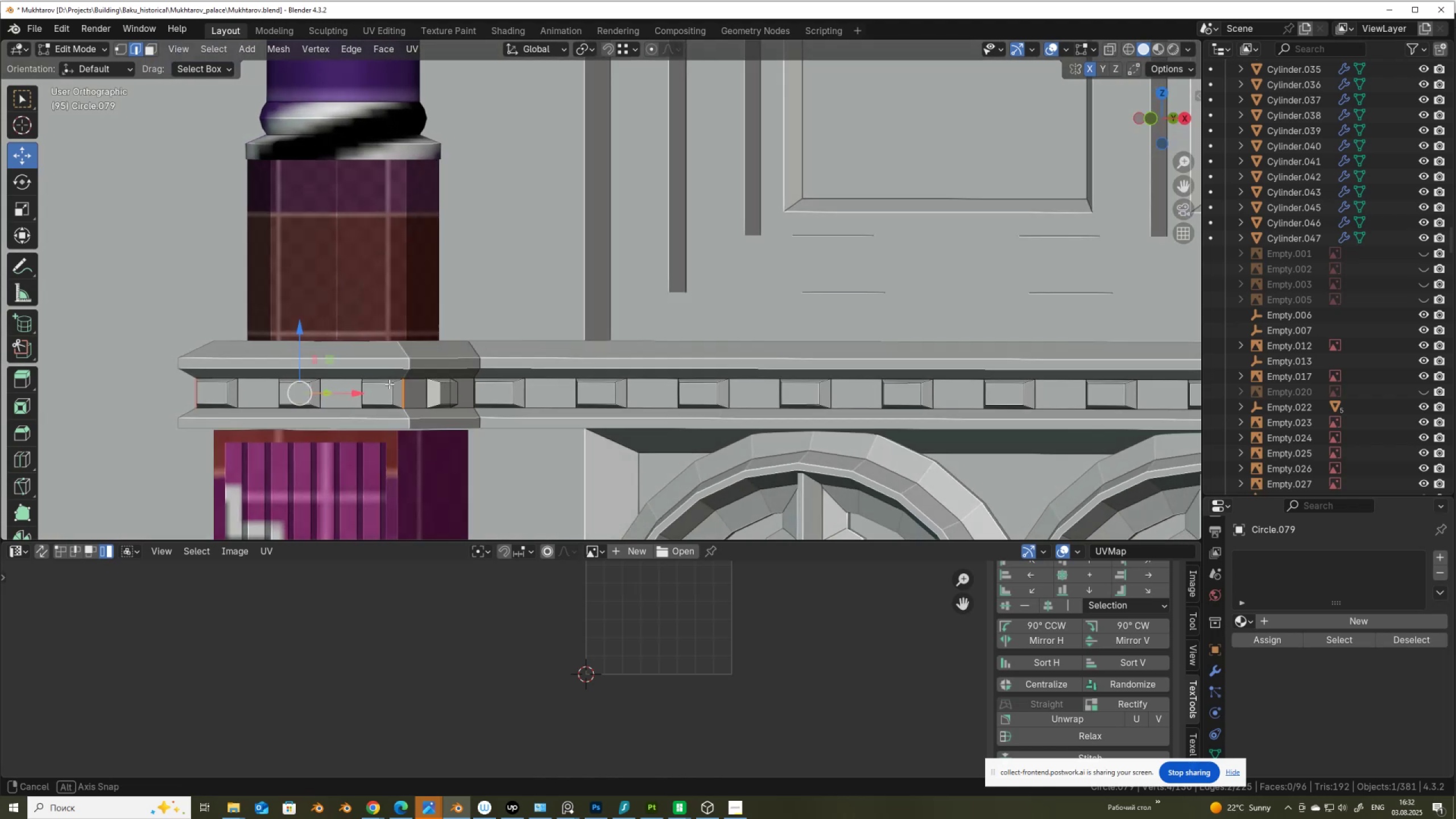 
scroll: coordinate [379, 390], scroll_direction: up, amount: 1.0
 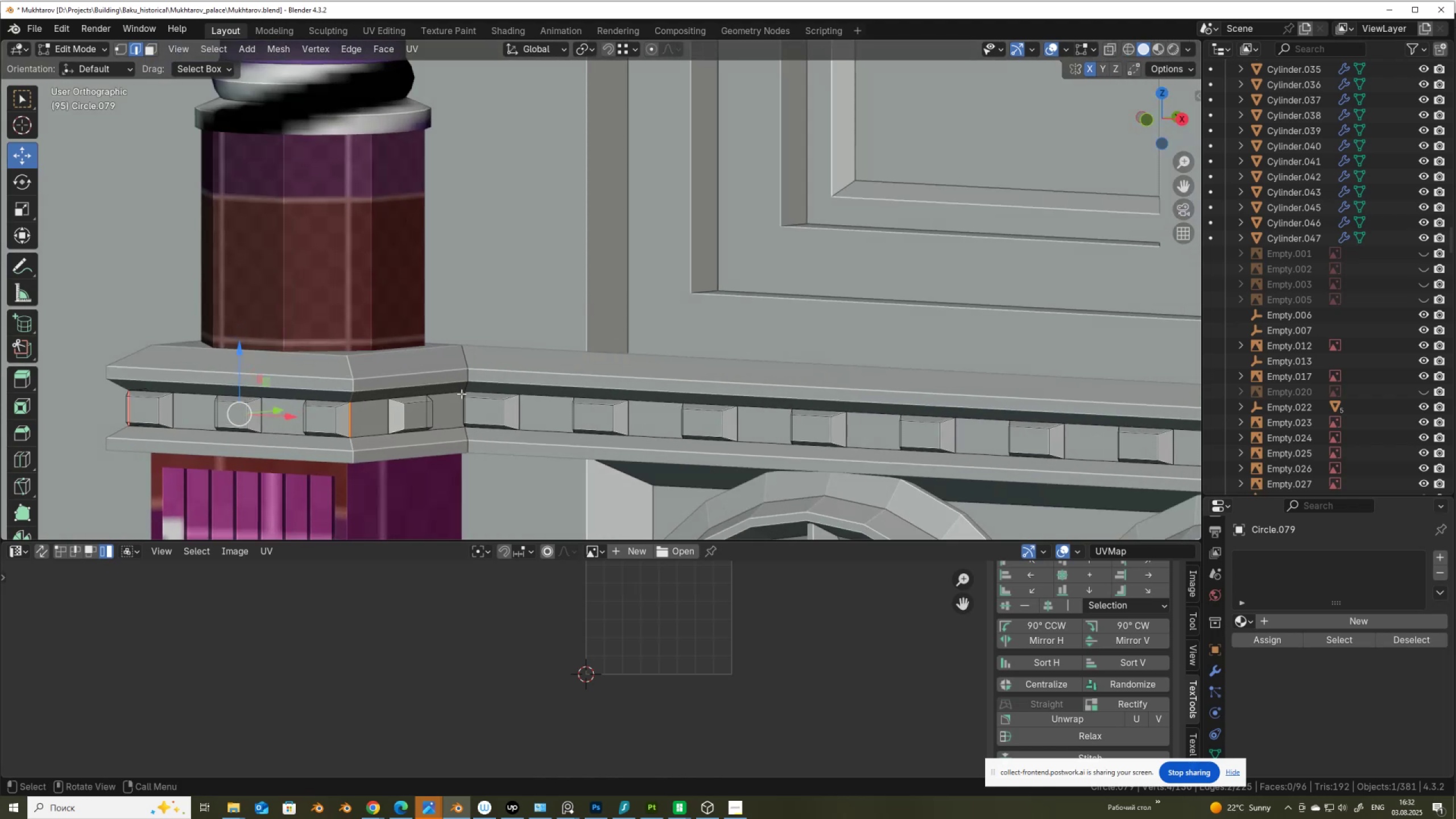 
left_click([462, 394])
 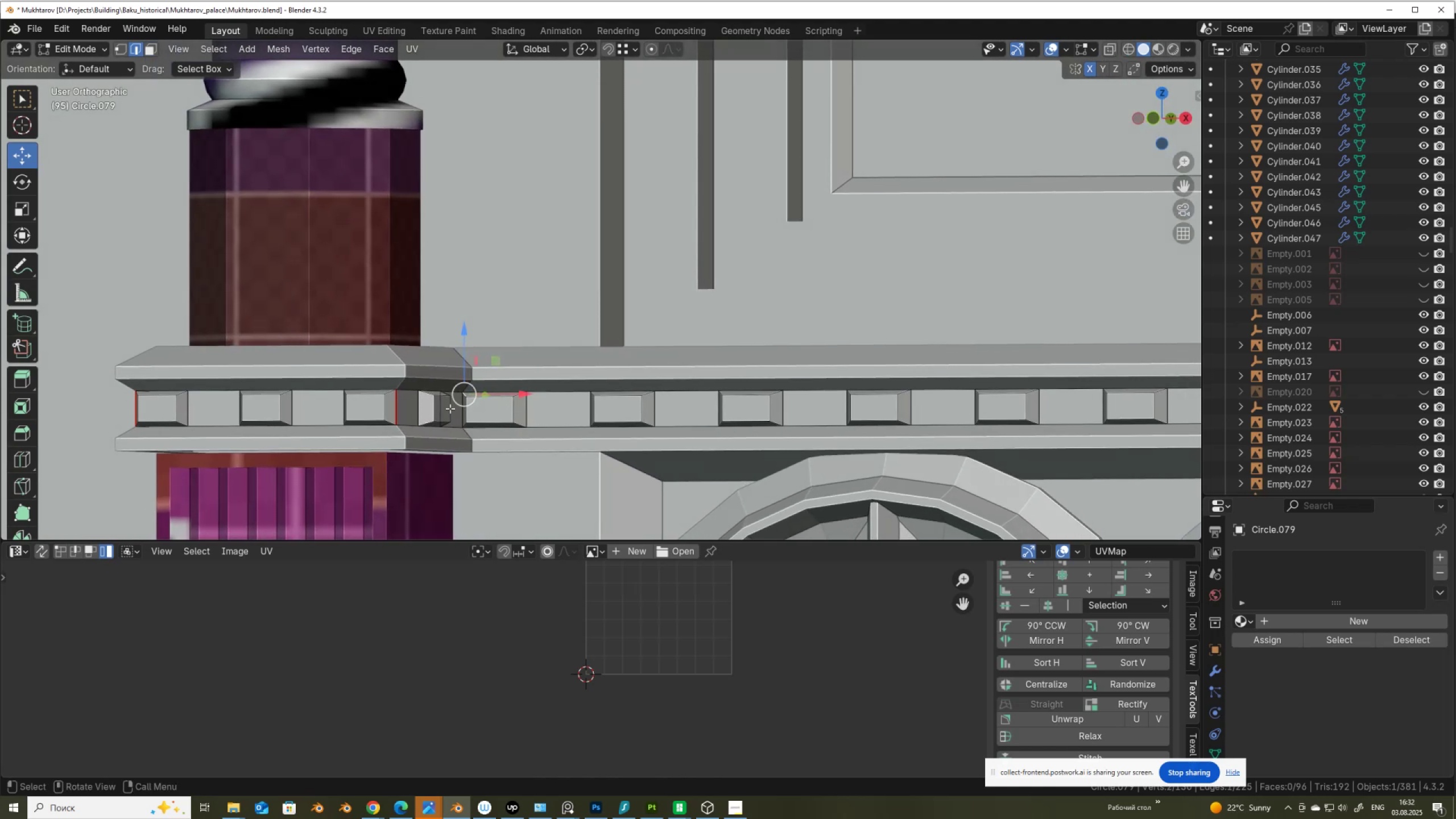 
left_click([464, 410])
 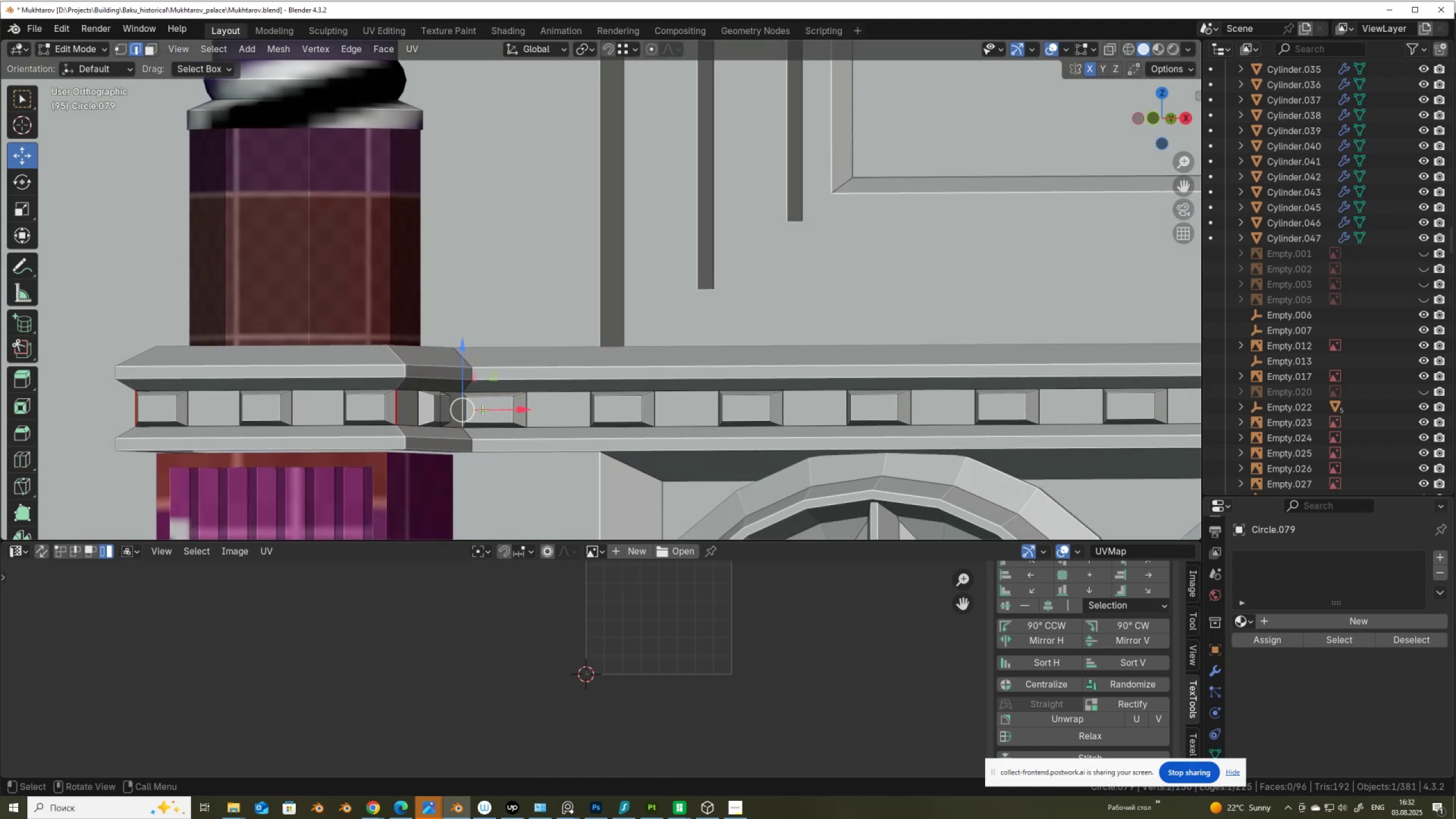 
scroll: coordinate [545, 407], scroll_direction: down, amount: 3.0
 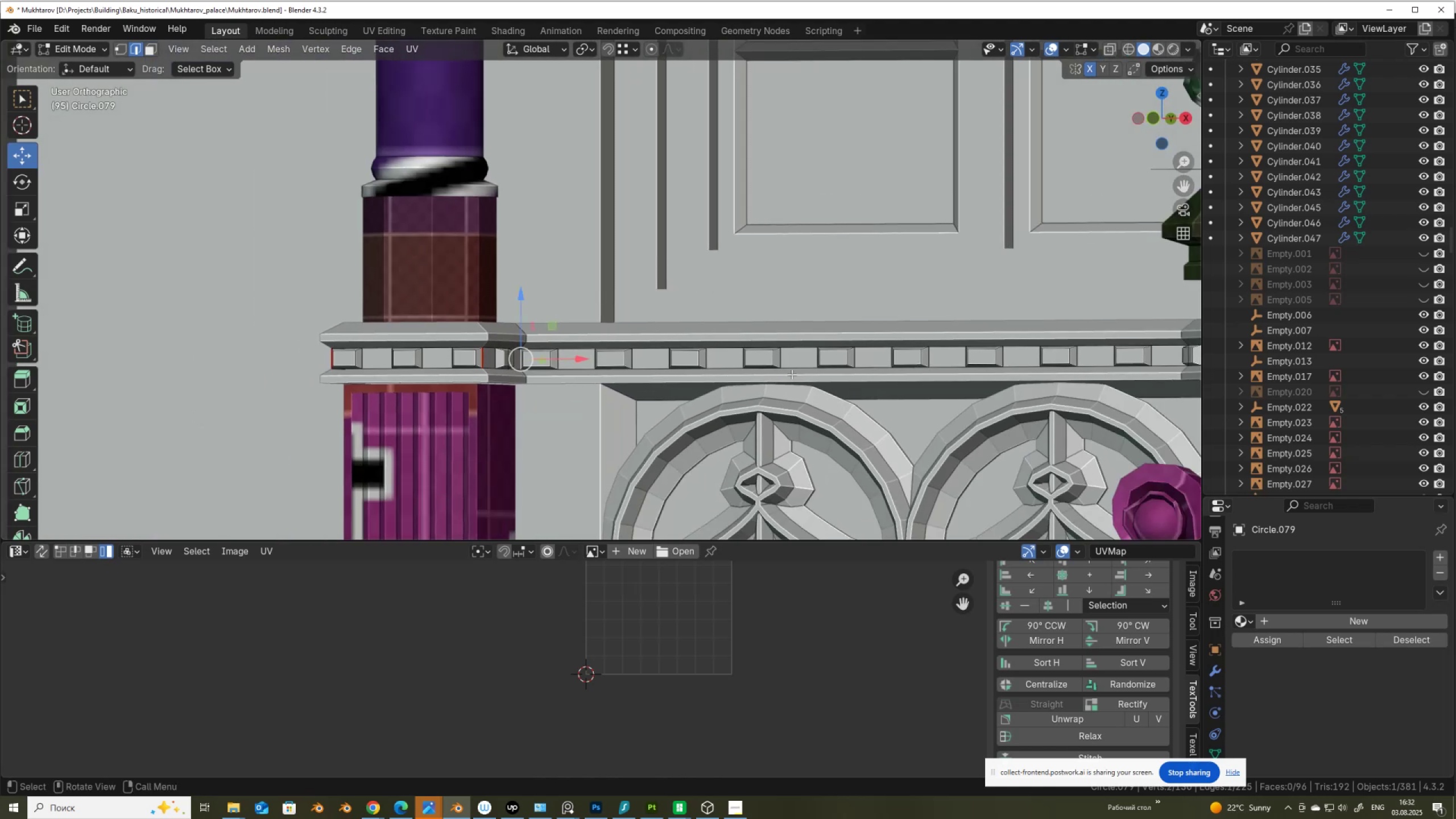 
hold_key(key=ShiftLeft, duration=0.59)
 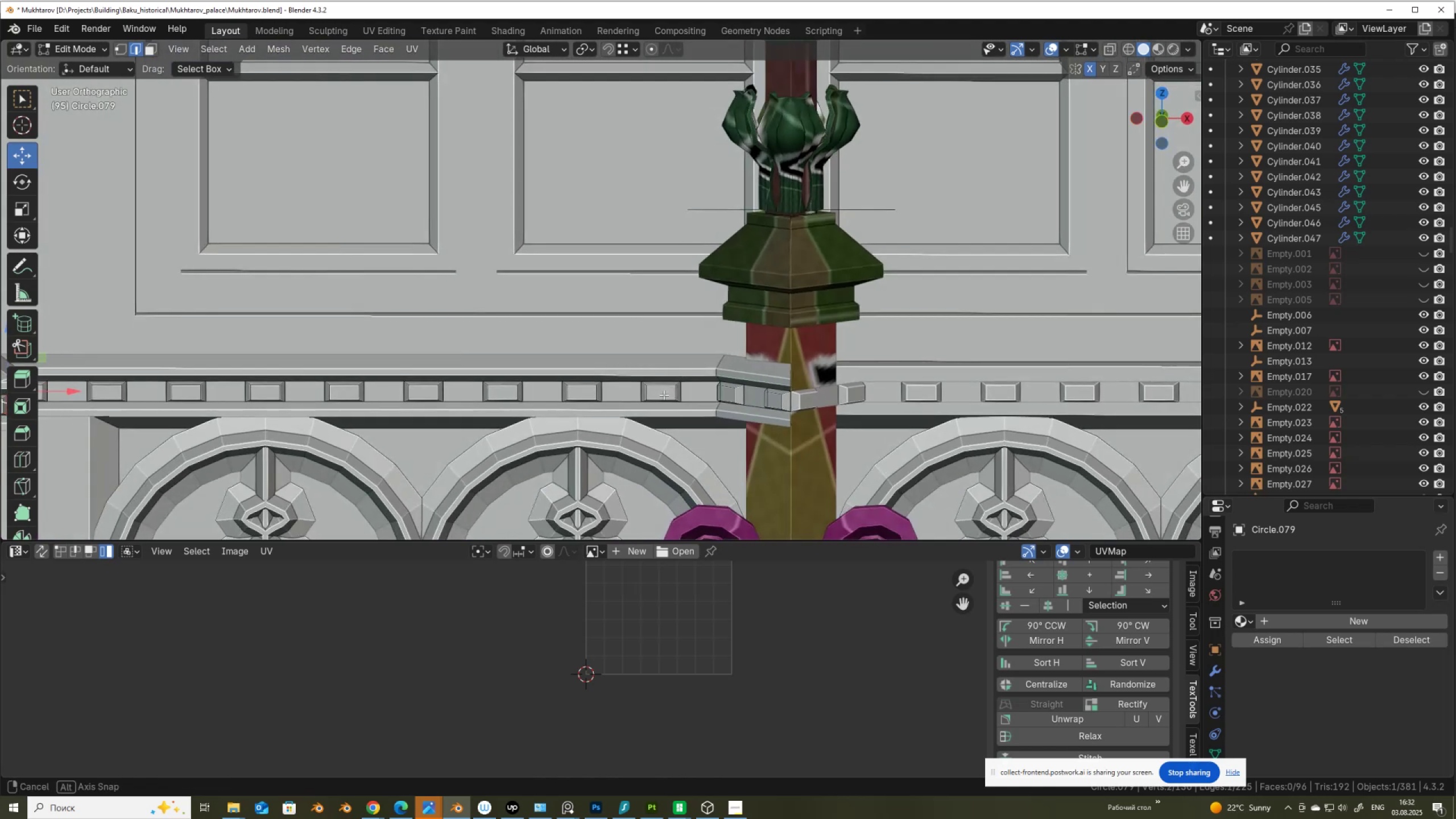 
scroll: coordinate [701, 371], scroll_direction: up, amount: 5.0
 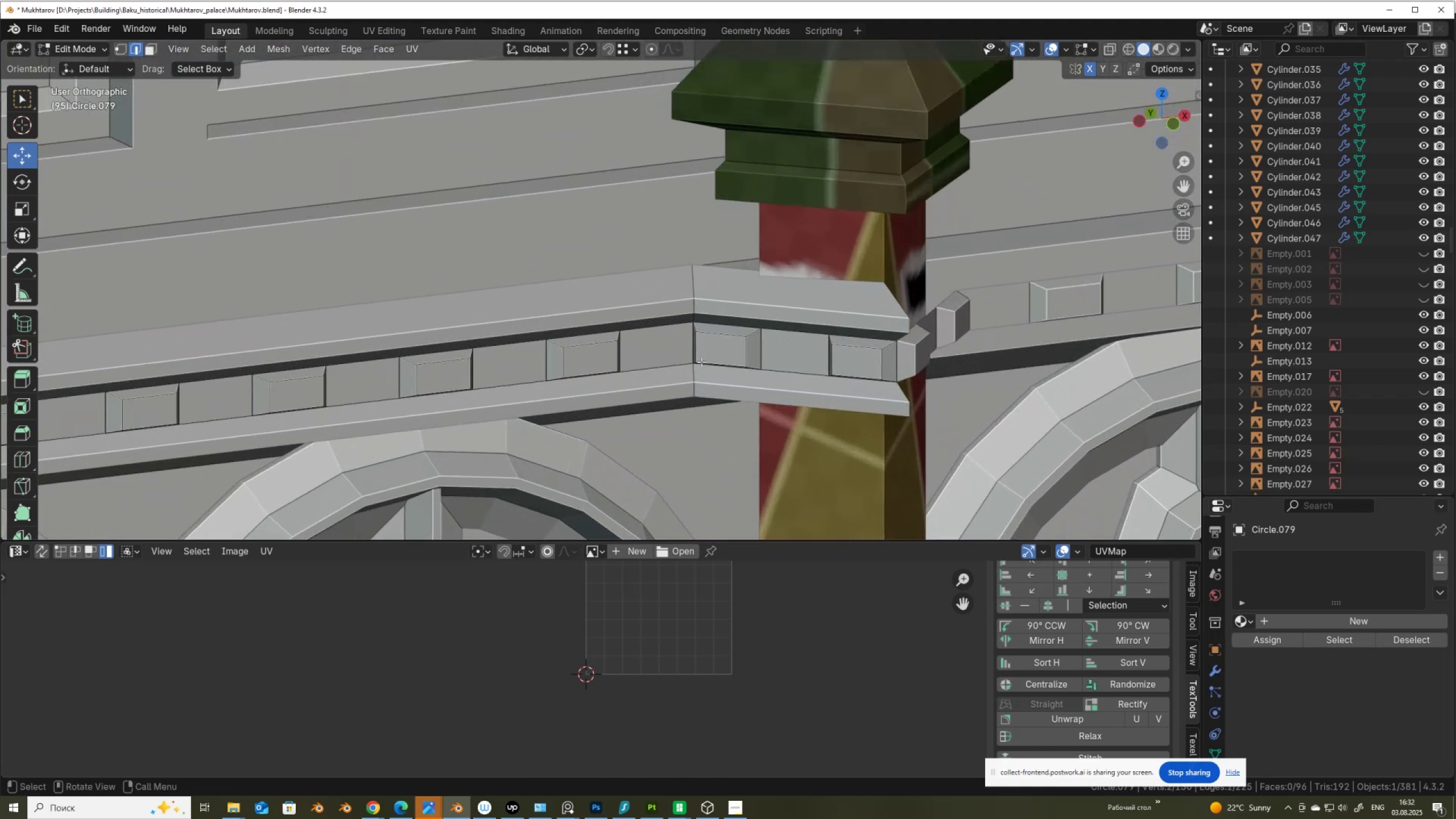 
hold_key(key=ShiftLeft, duration=0.52)
left_click([689, 345])
 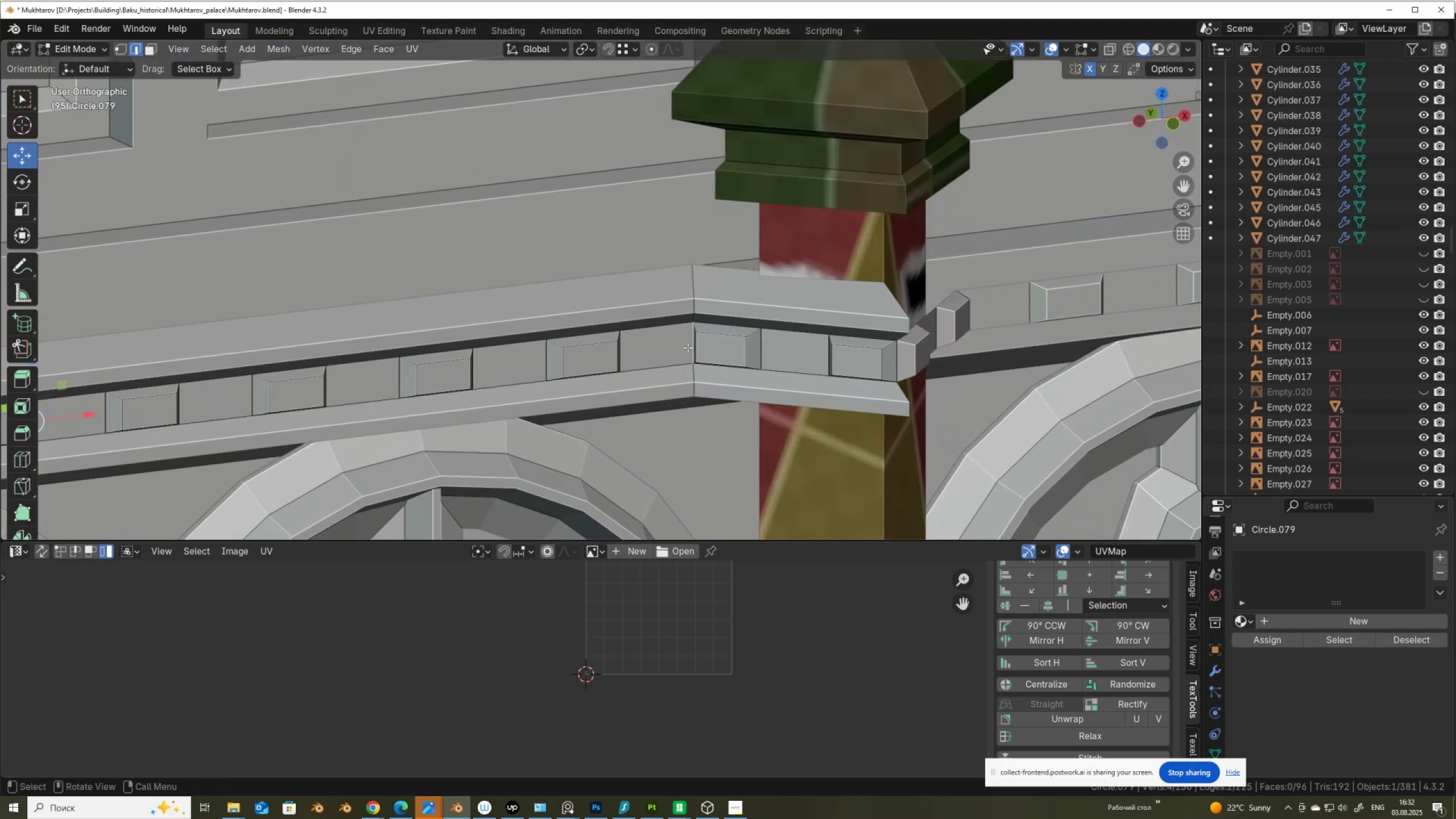 
right_click([688, 348])
 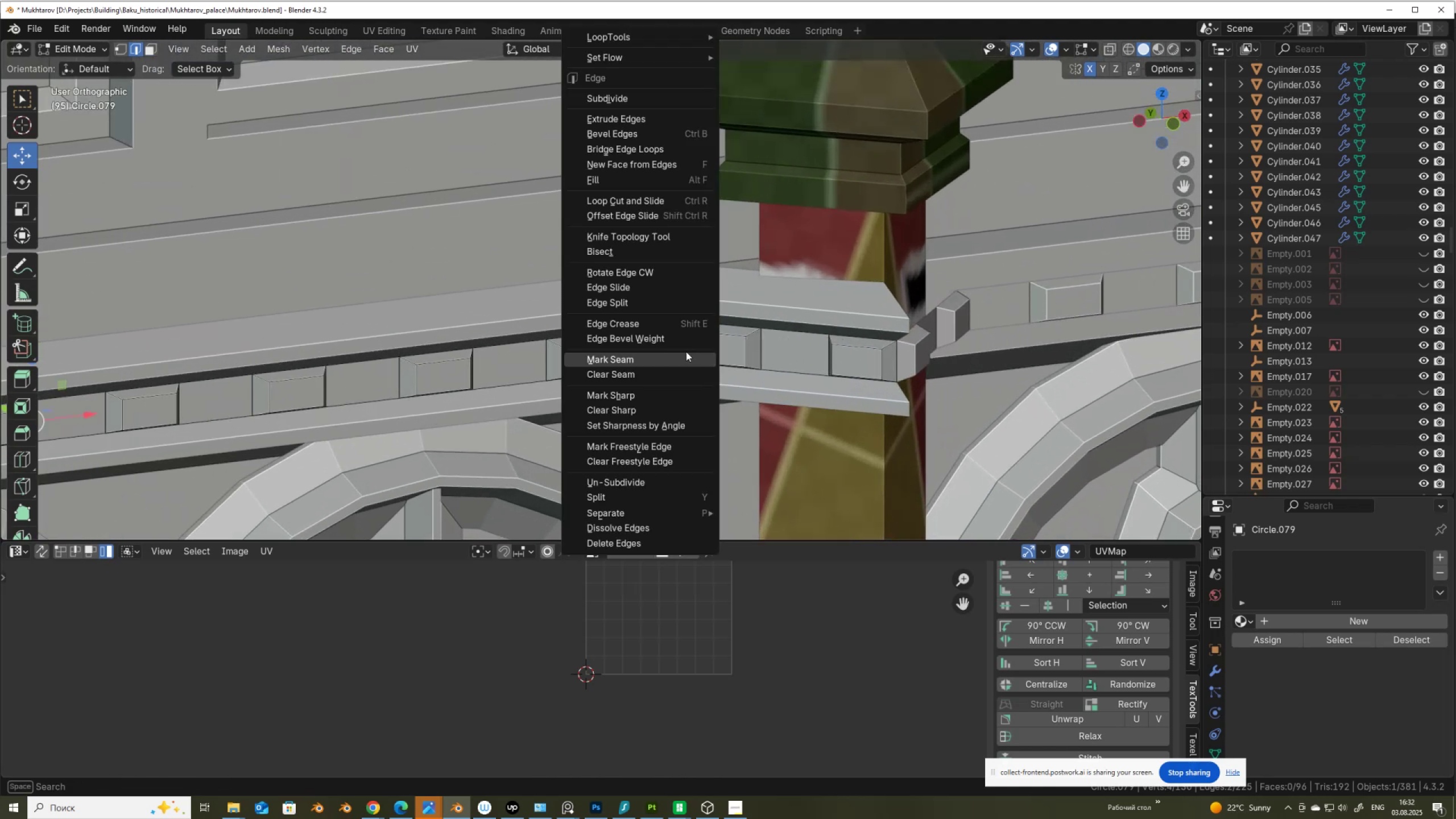 
left_click([682, 356])
 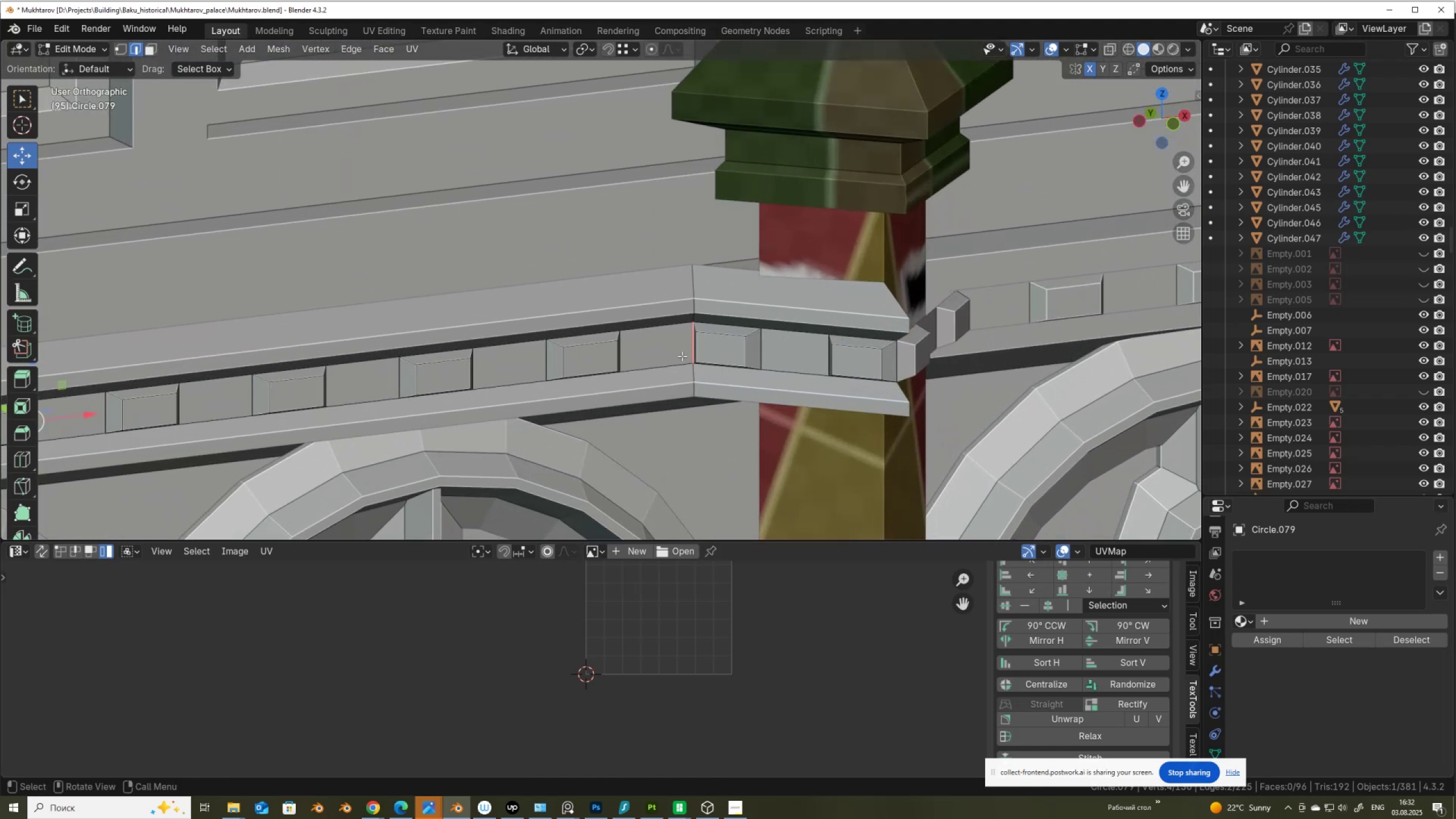 
type(au)
 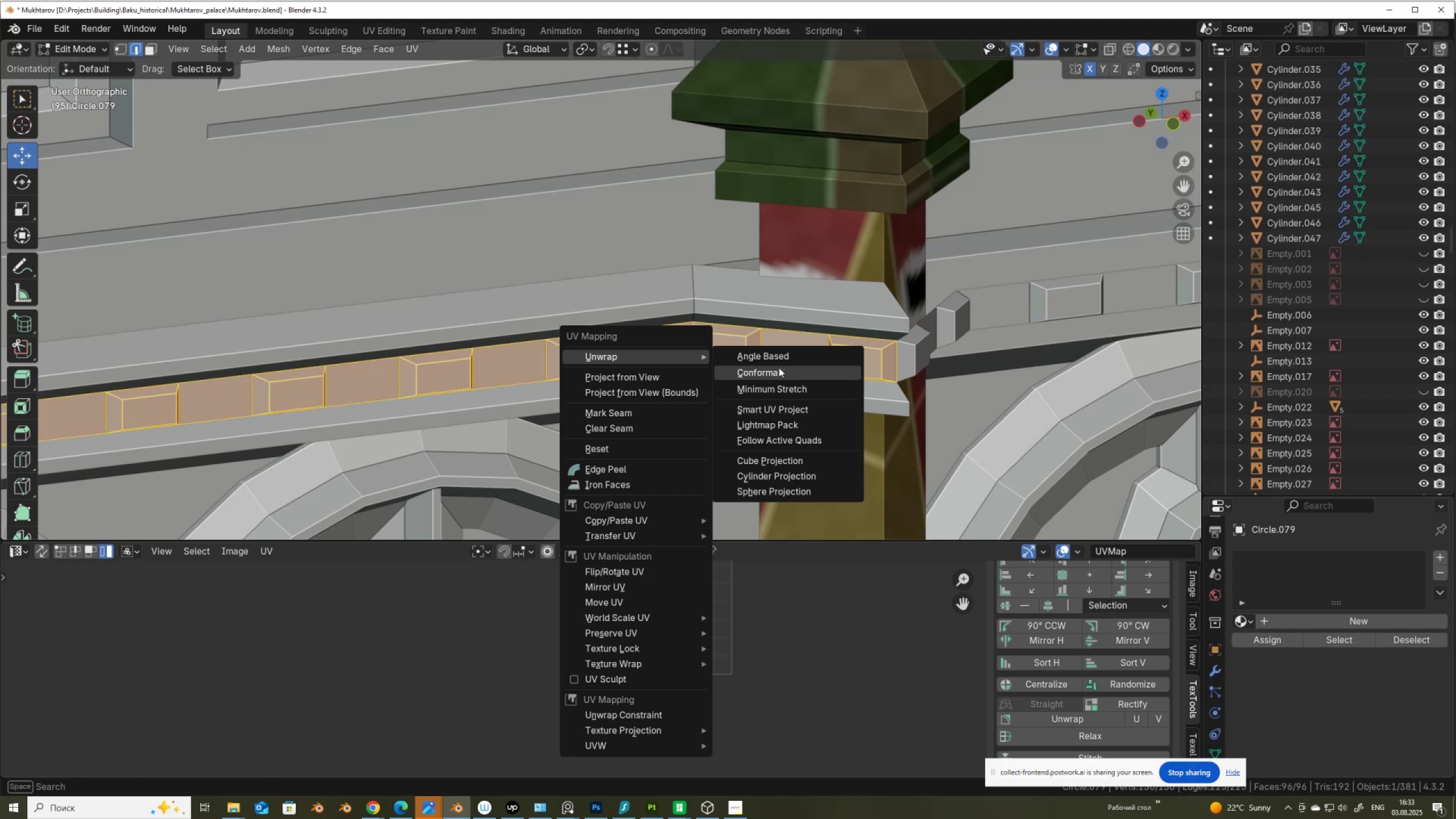 
left_click([783, 357])
 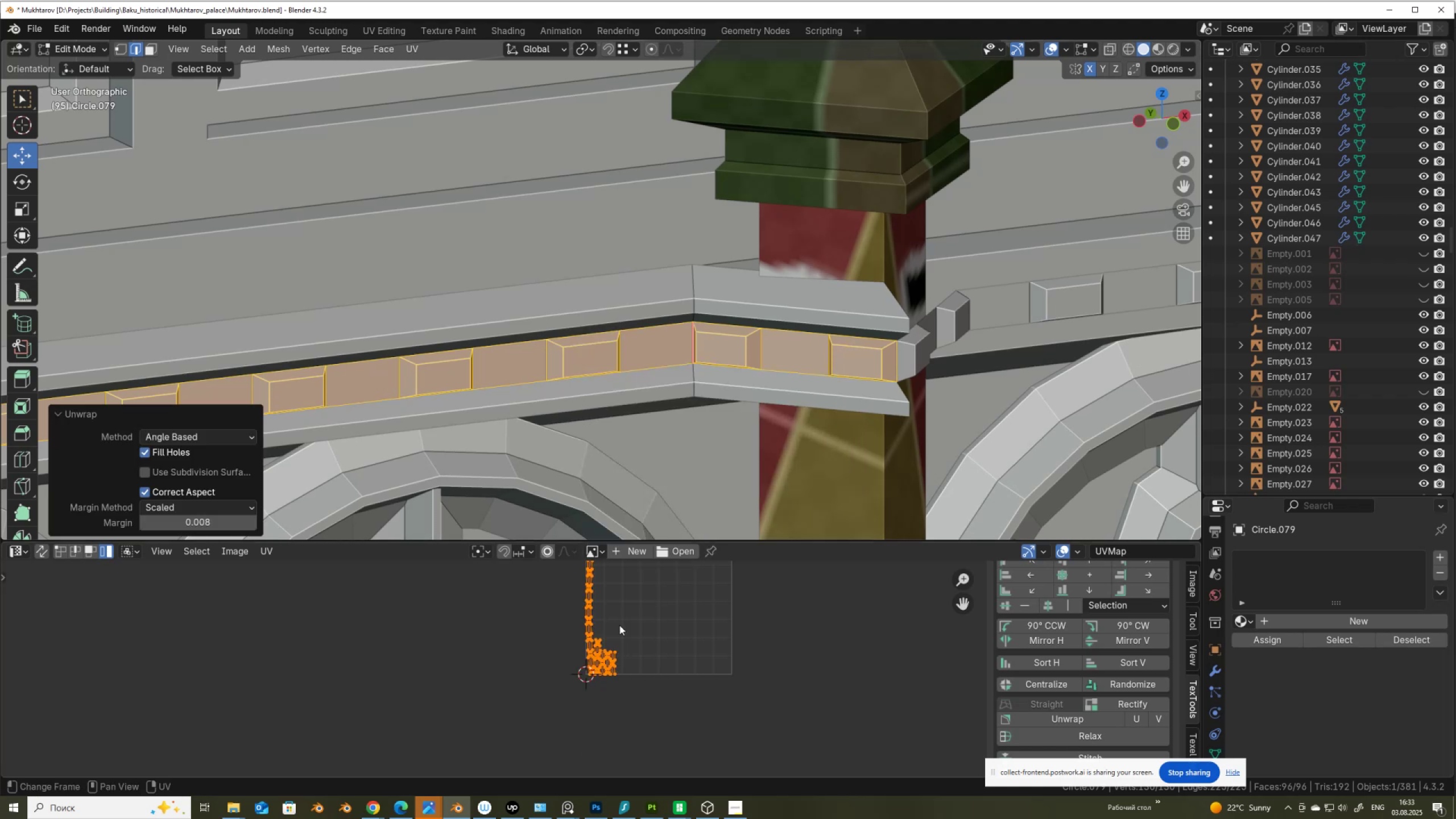 
scroll: coordinate [617, 685], scroll_direction: up, amount: 4.0
 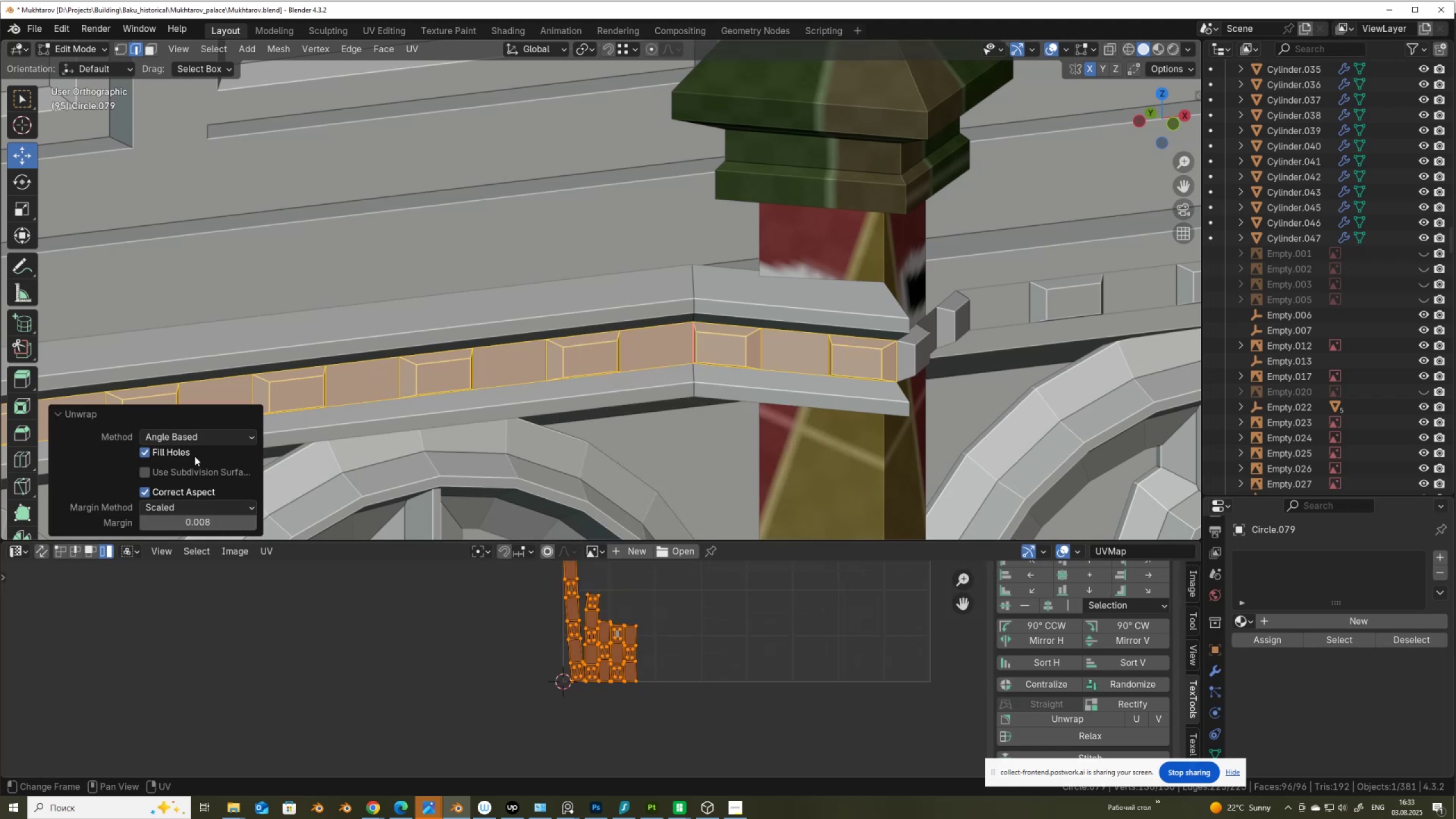 
left_click([200, 439])
 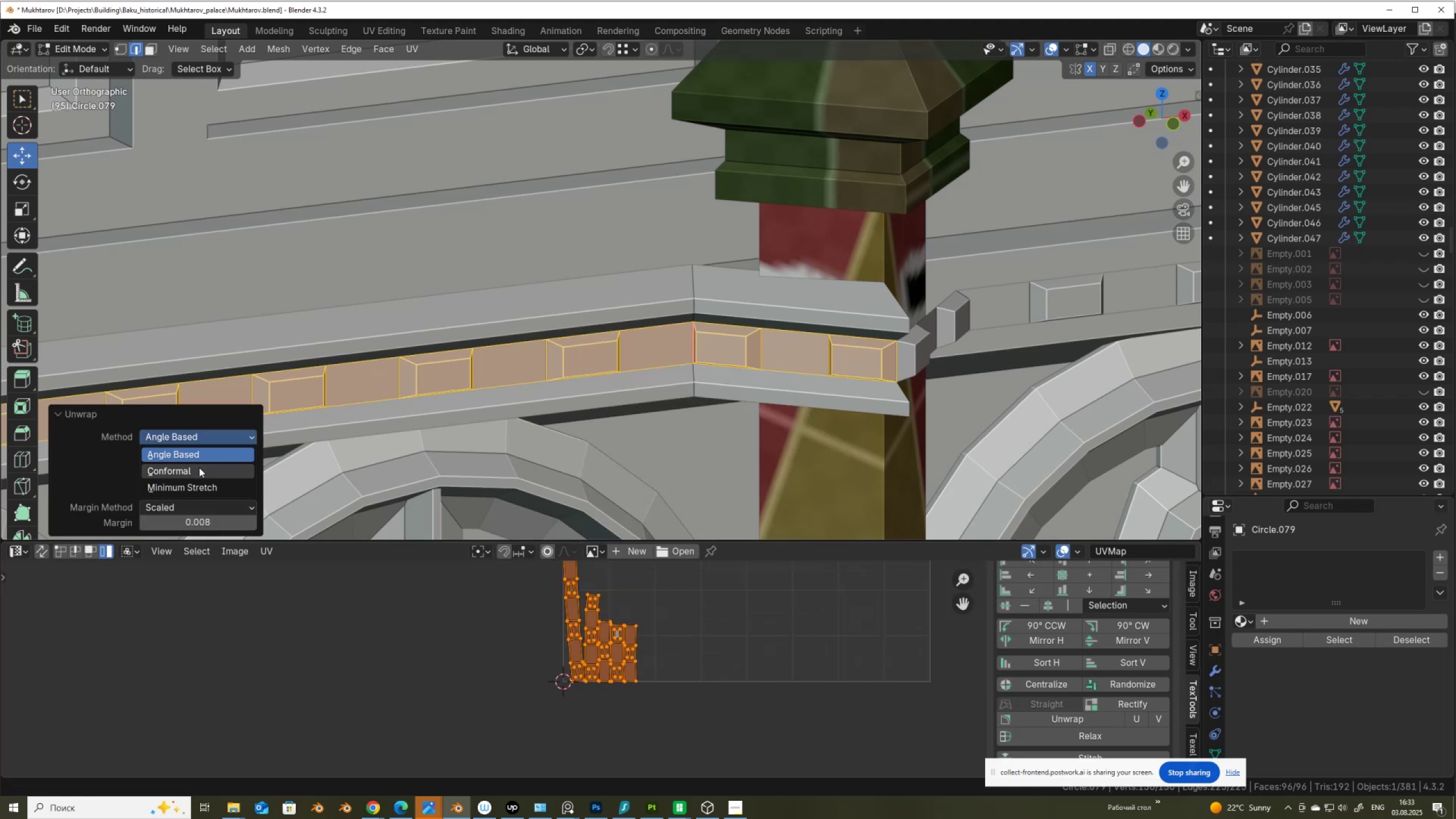 
left_click([199, 468])
 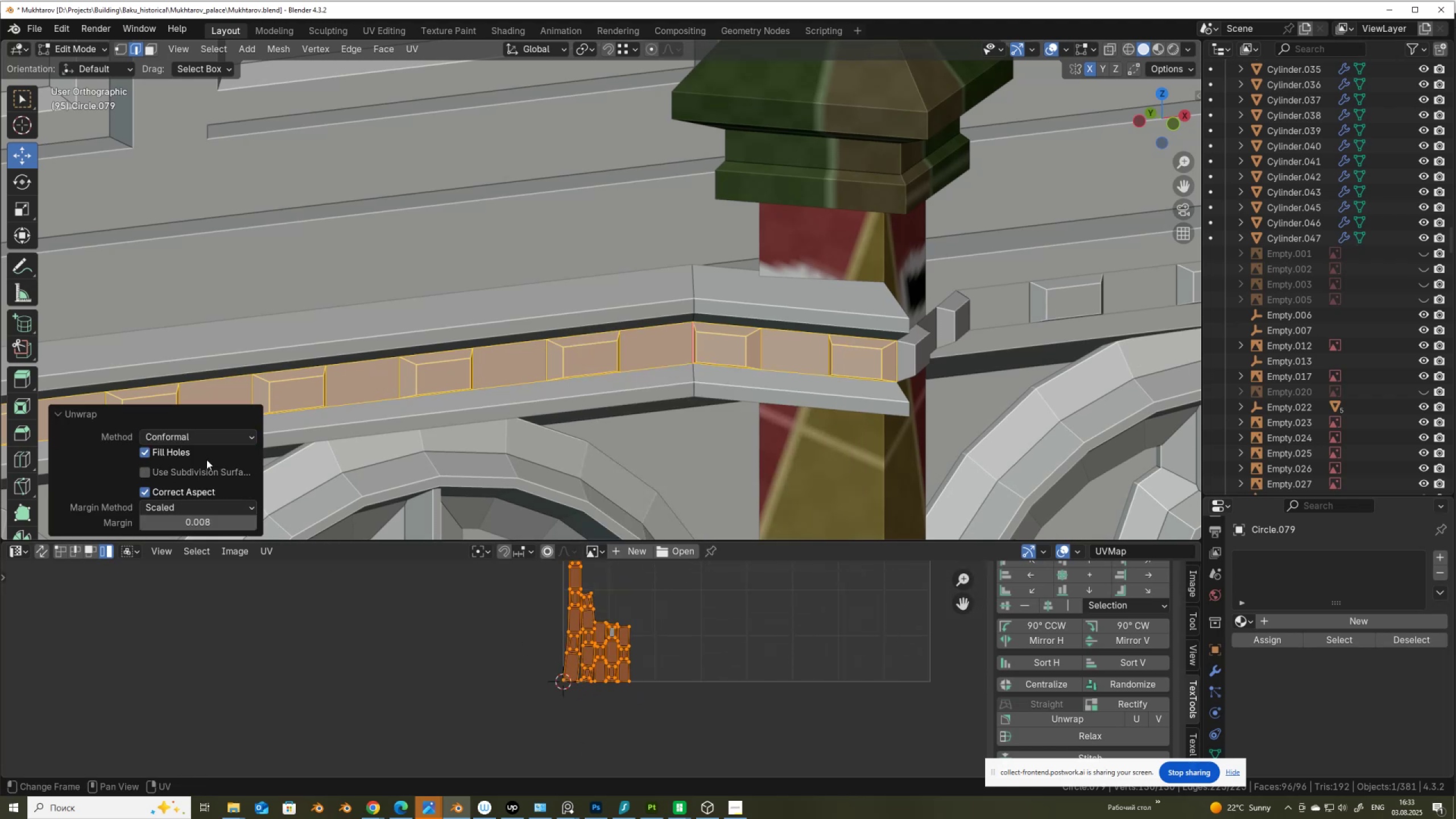 
left_click([221, 441])
 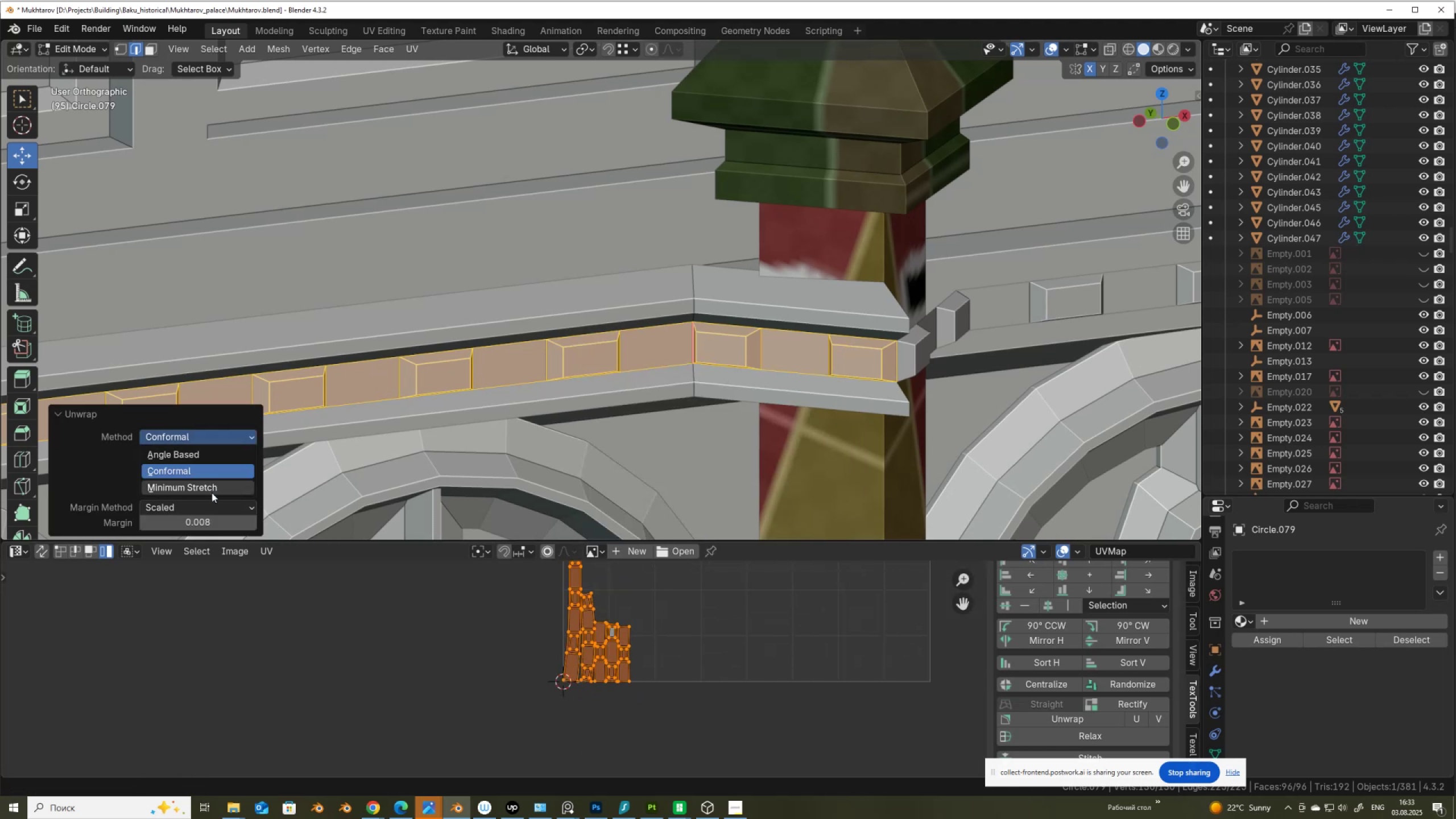 
left_click([212, 493])
 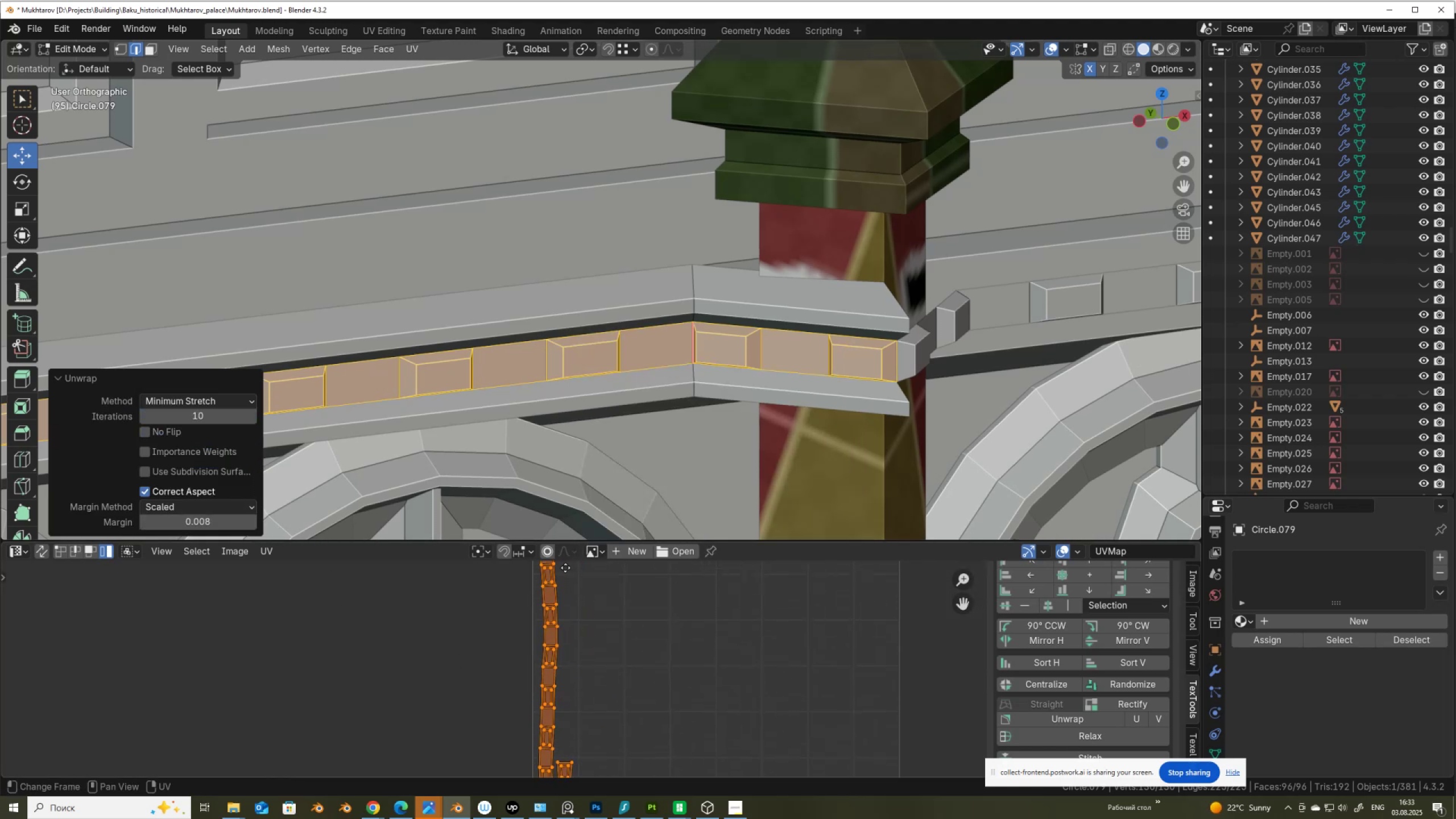 
scroll: coordinate [577, 628], scroll_direction: up, amount: 1.0
 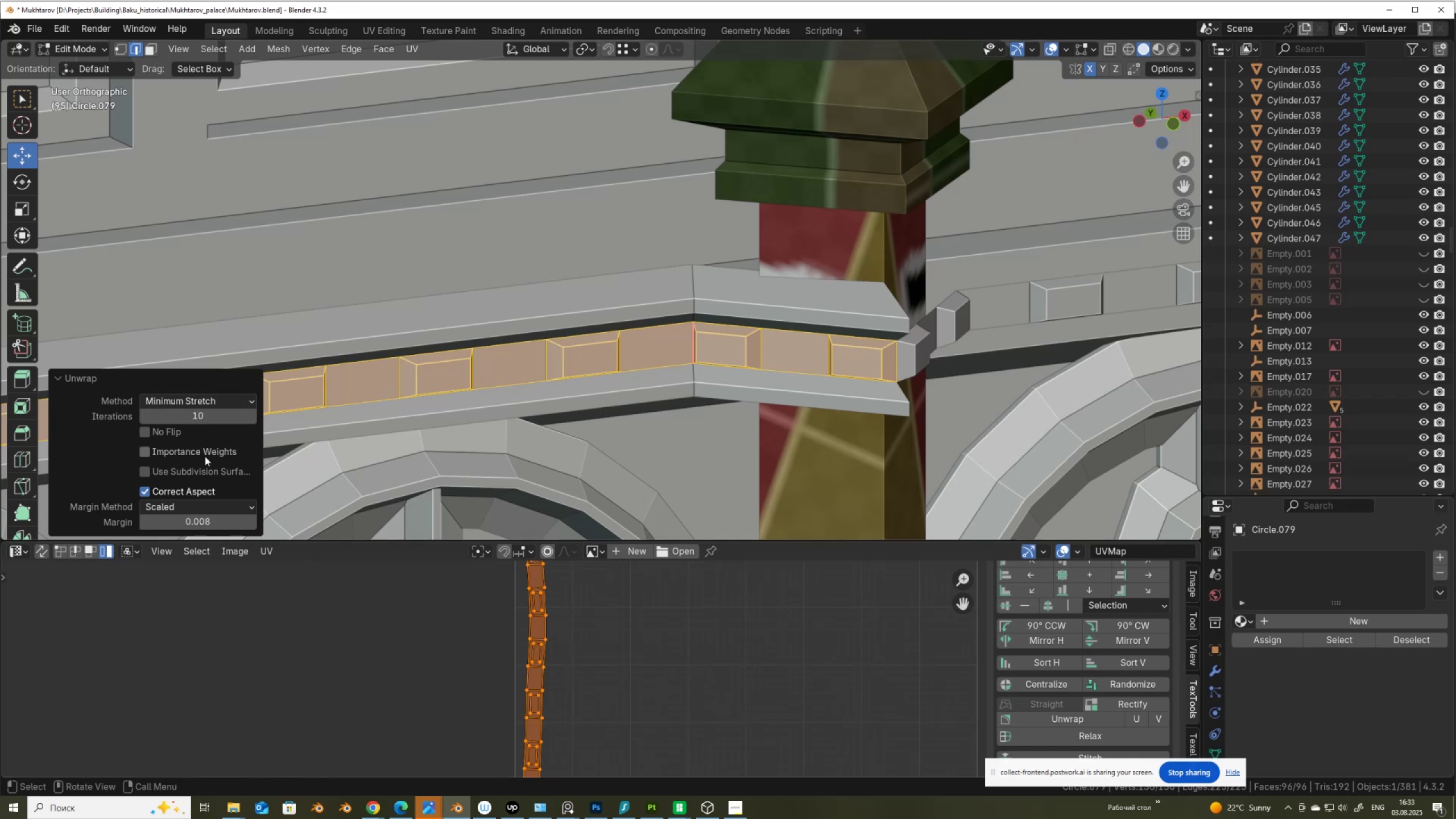 
left_click([212, 398])
 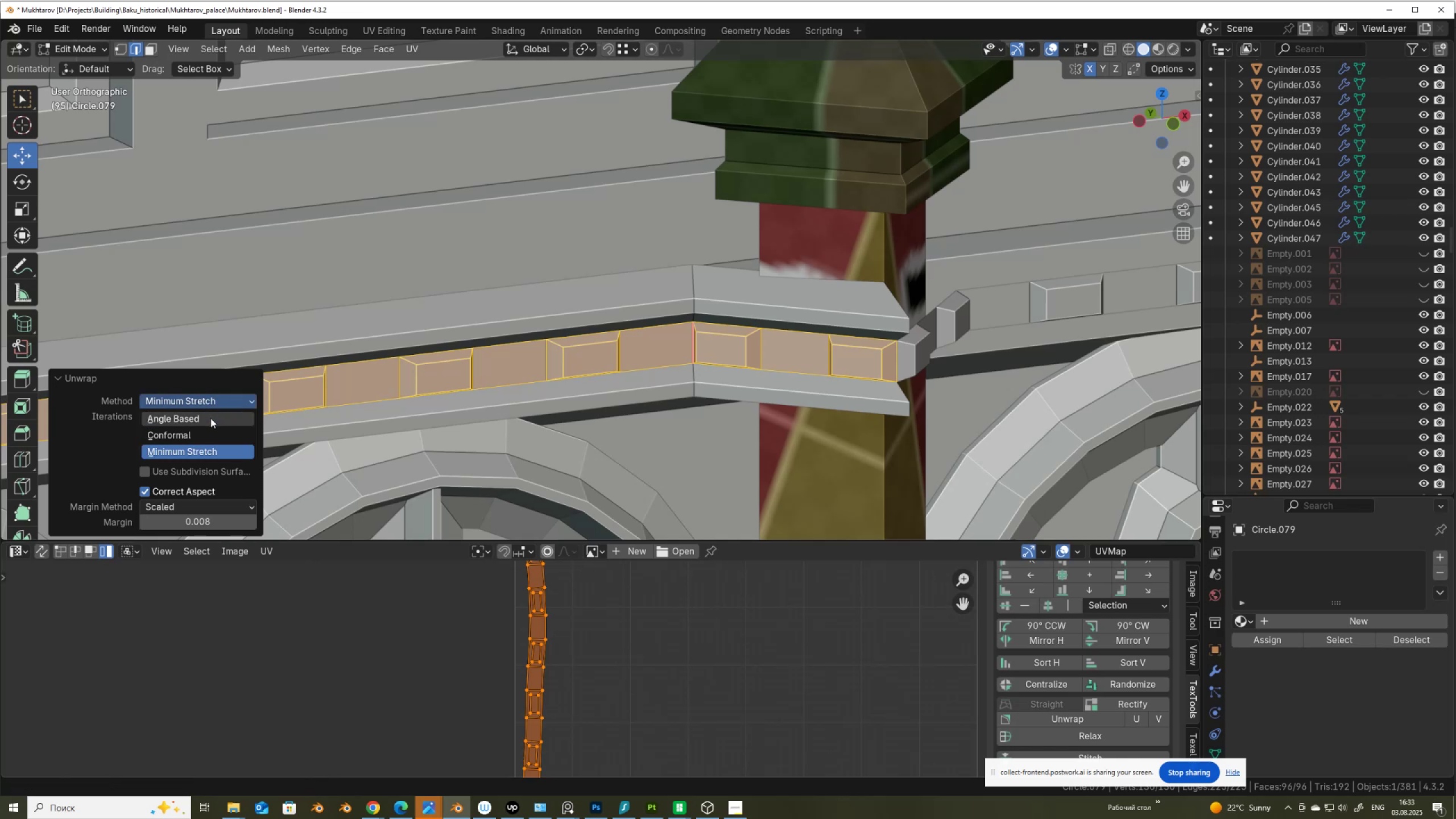 
double_click([210, 419])
 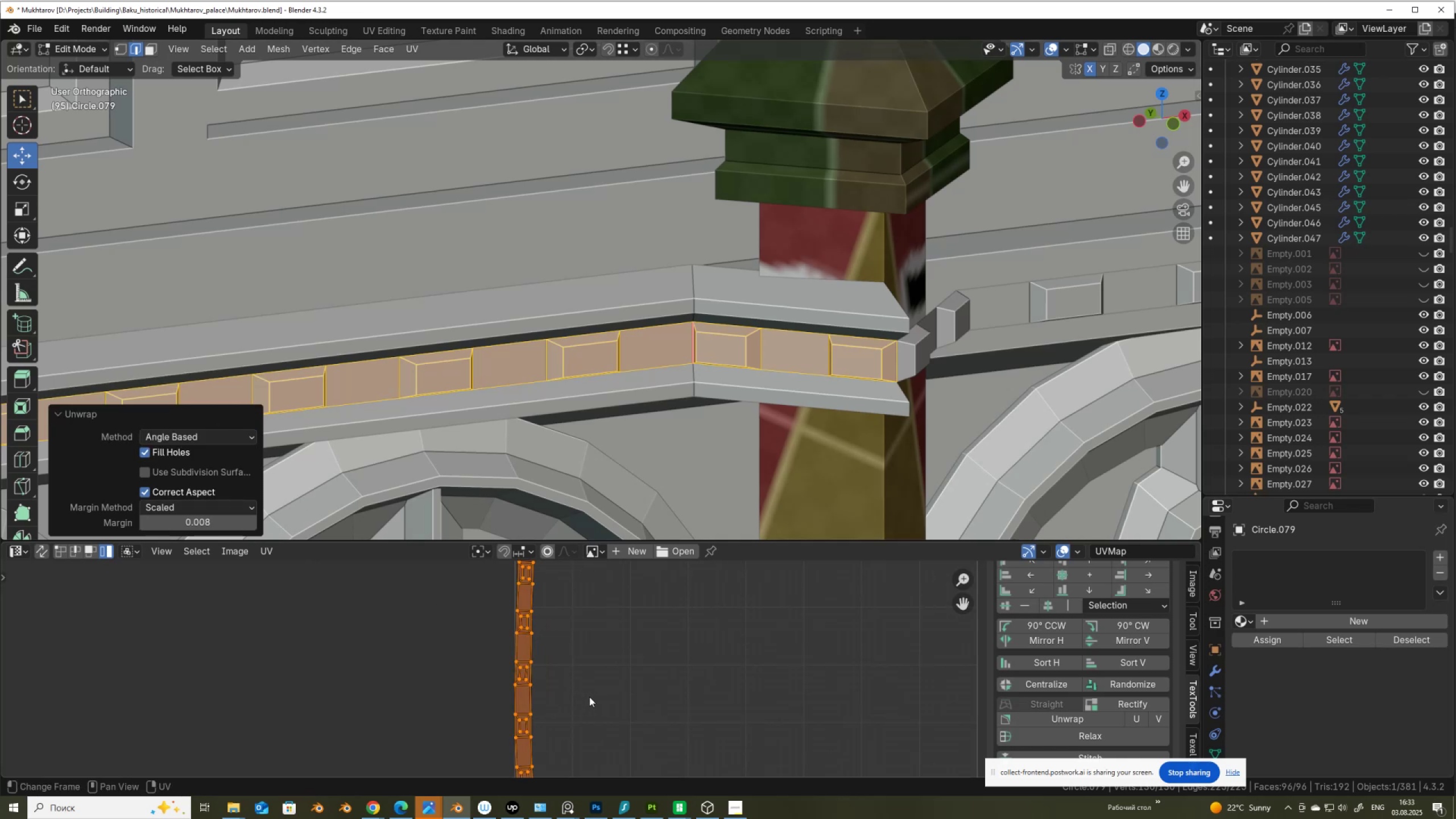 
scroll: coordinate [590, 694], scroll_direction: down, amount: 4.0
 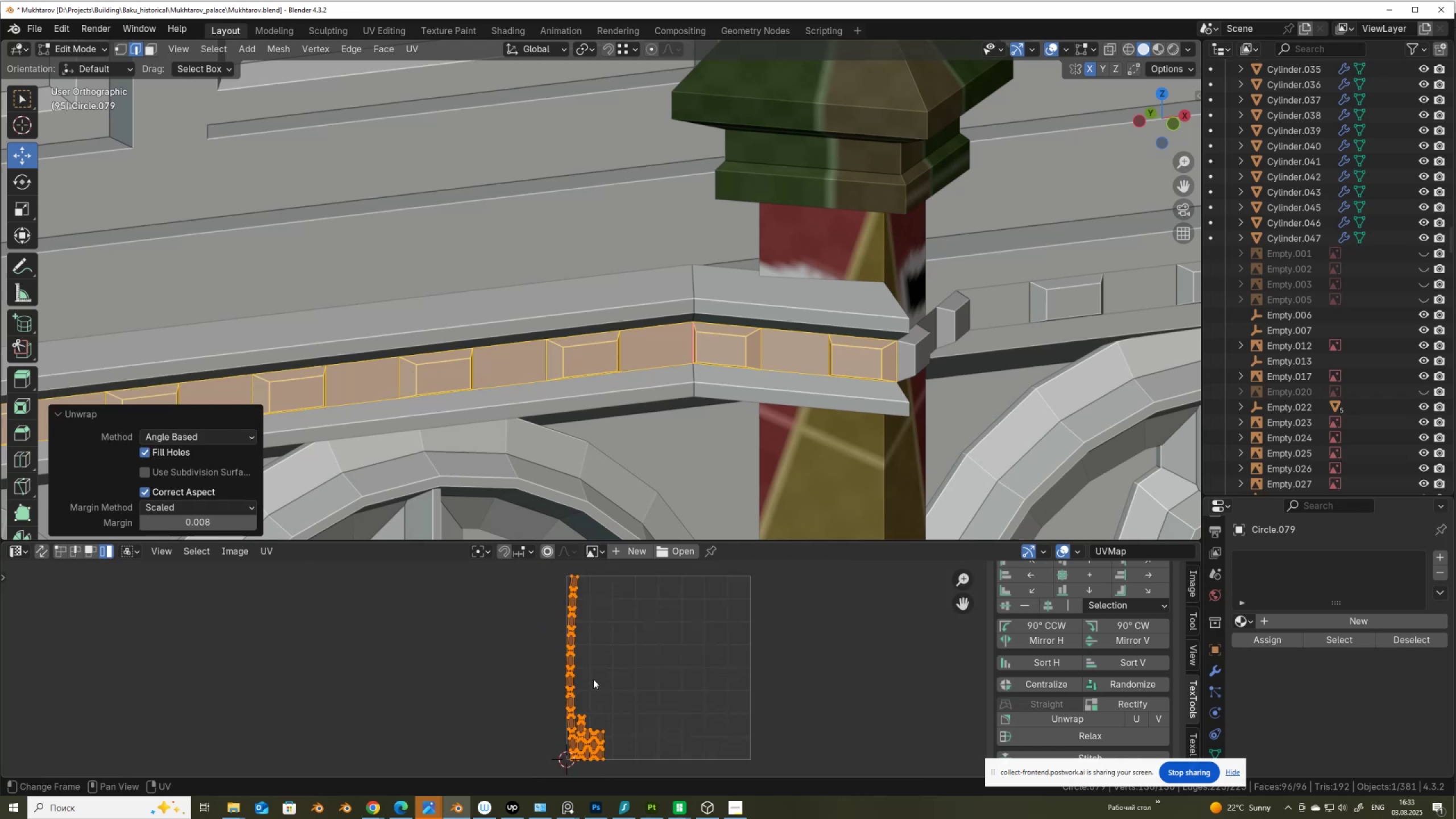 
scroll: coordinate [593, 650], scroll_direction: up, amount: 6.0
 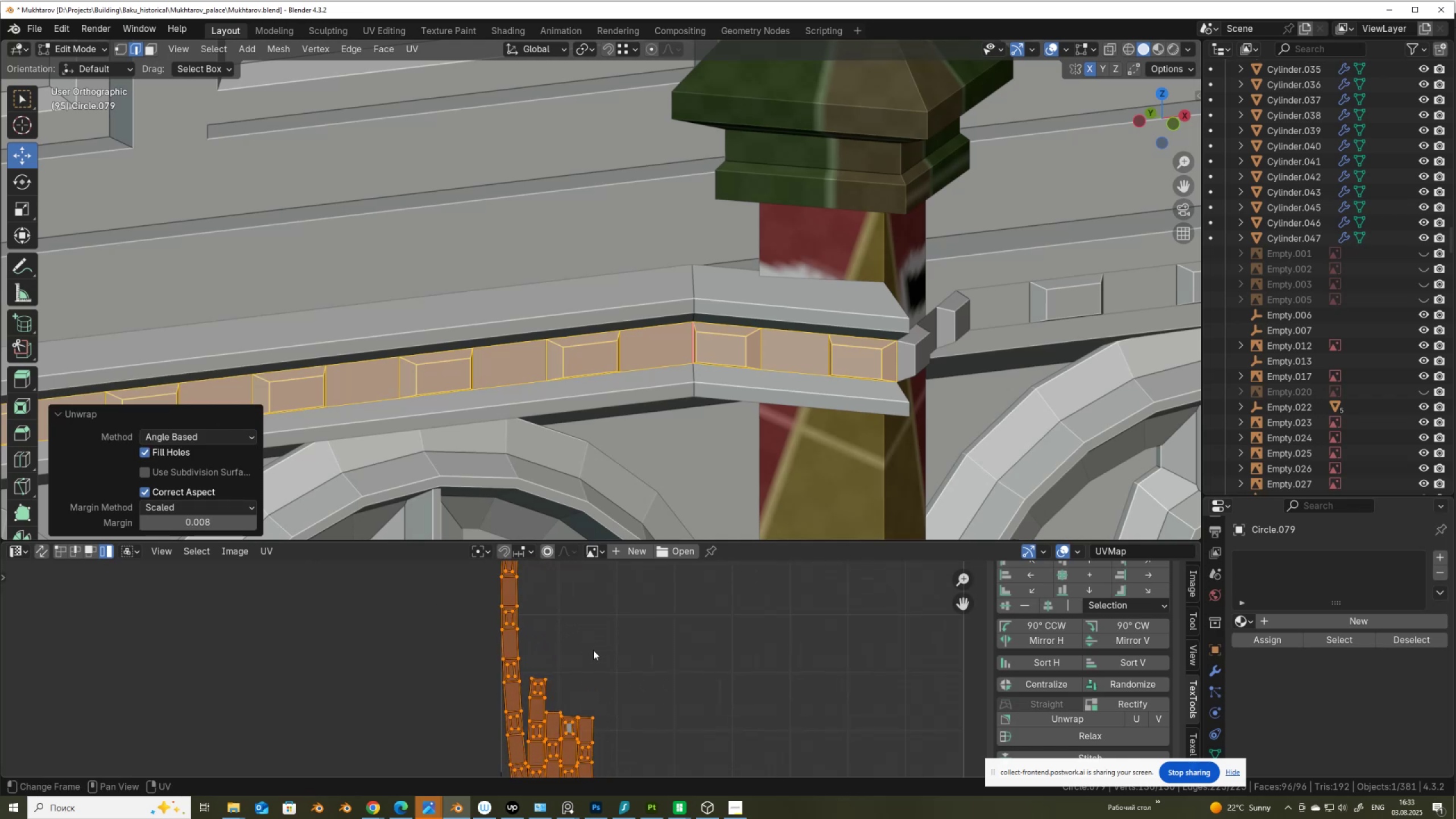 
scroll: coordinate [593, 650], scroll_direction: down, amount: 3.0
 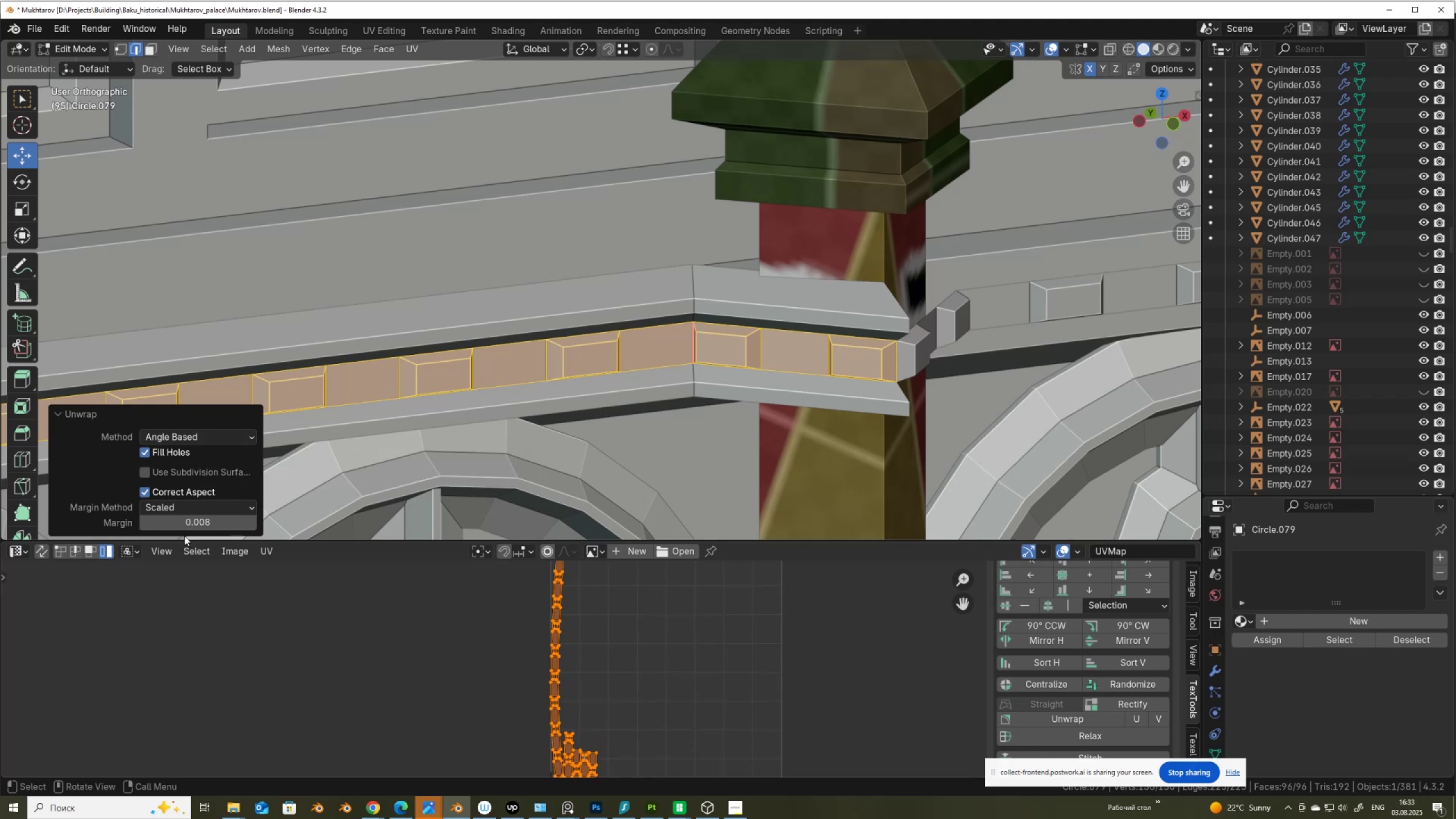 
wait(5.84)
 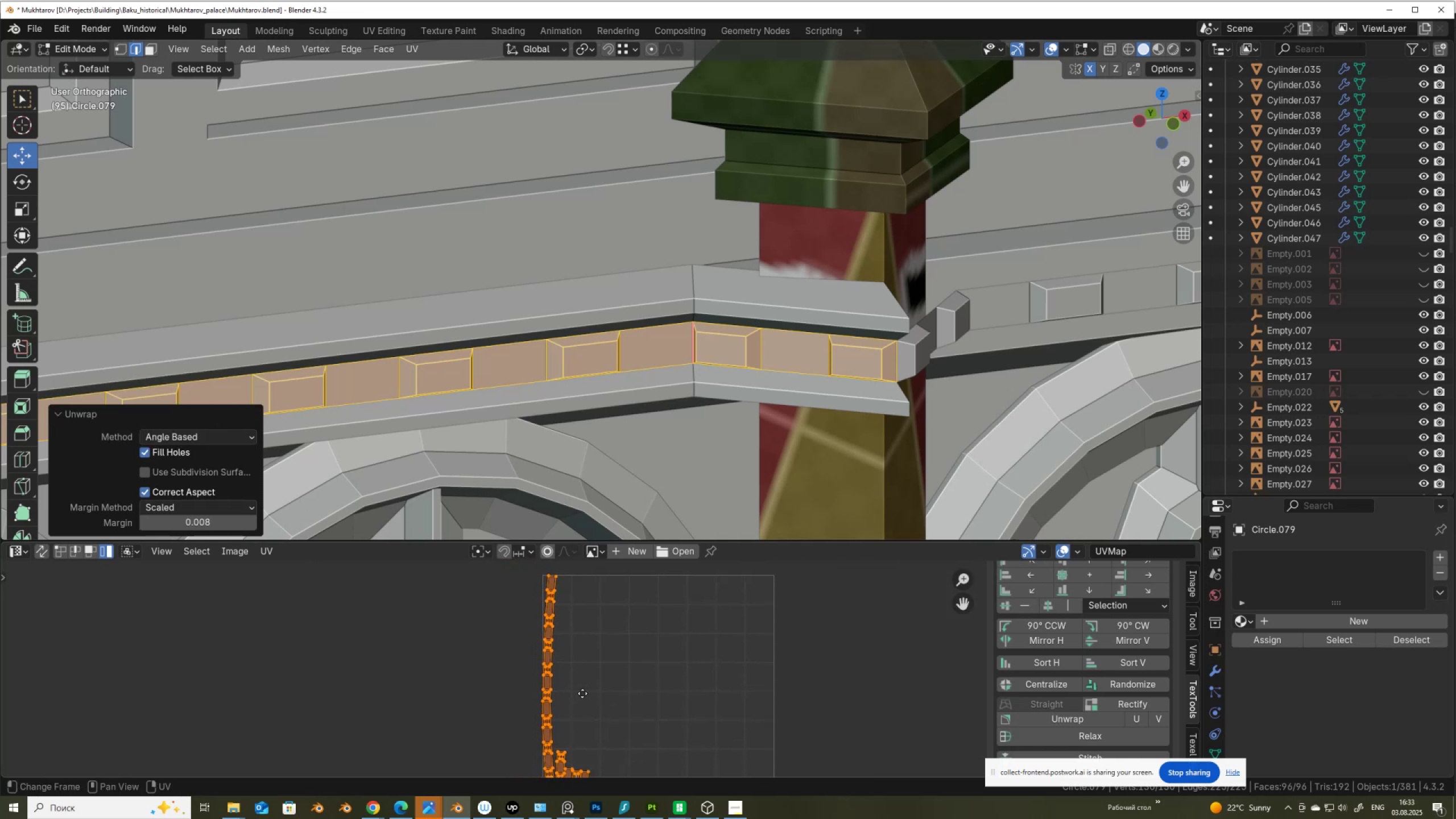 
left_click([197, 436])
 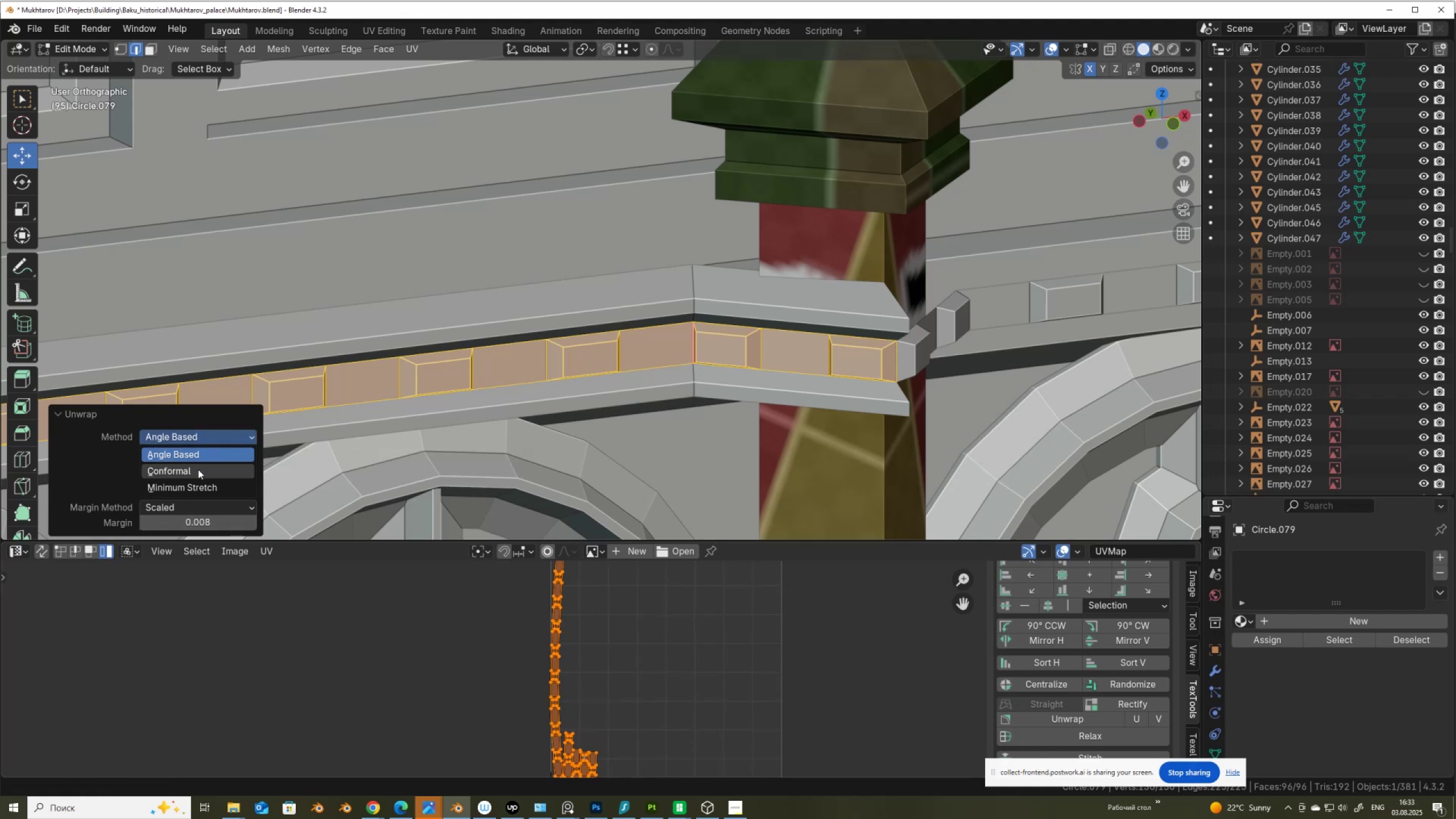 
left_click([197, 470])
 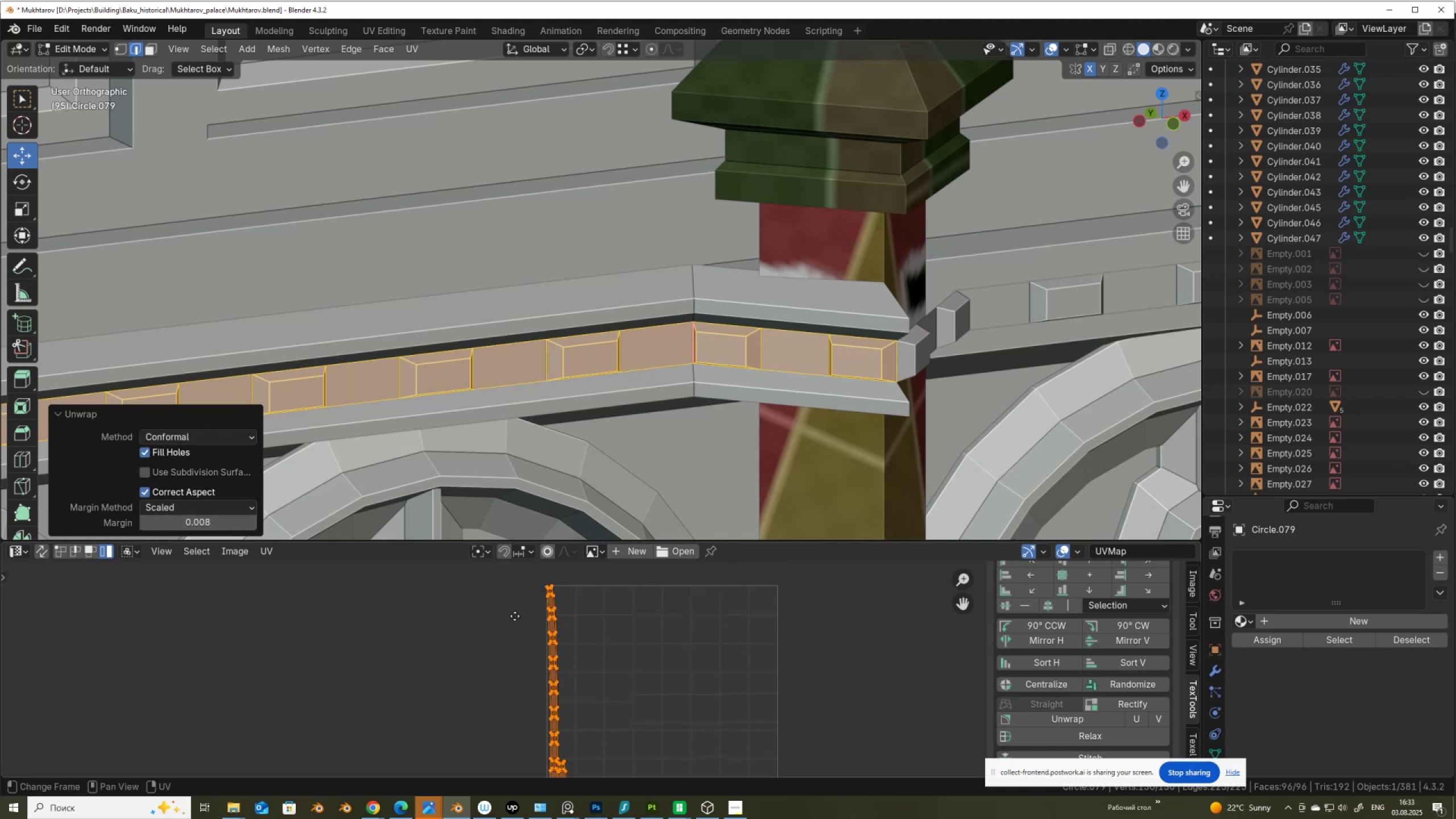 
scroll: coordinate [577, 665], scroll_direction: up, amount: 5.0
 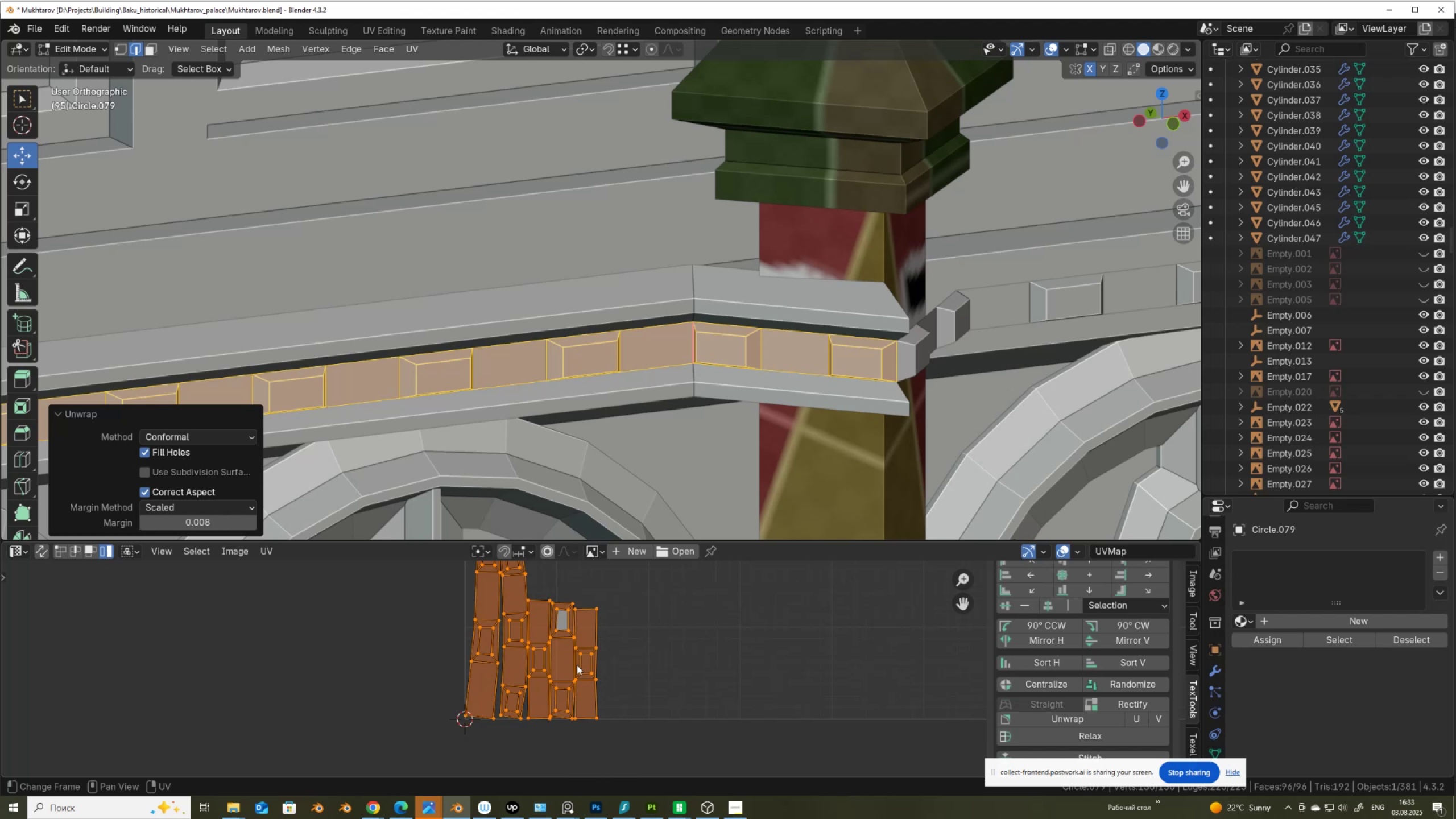 
left_click([228, 436])
 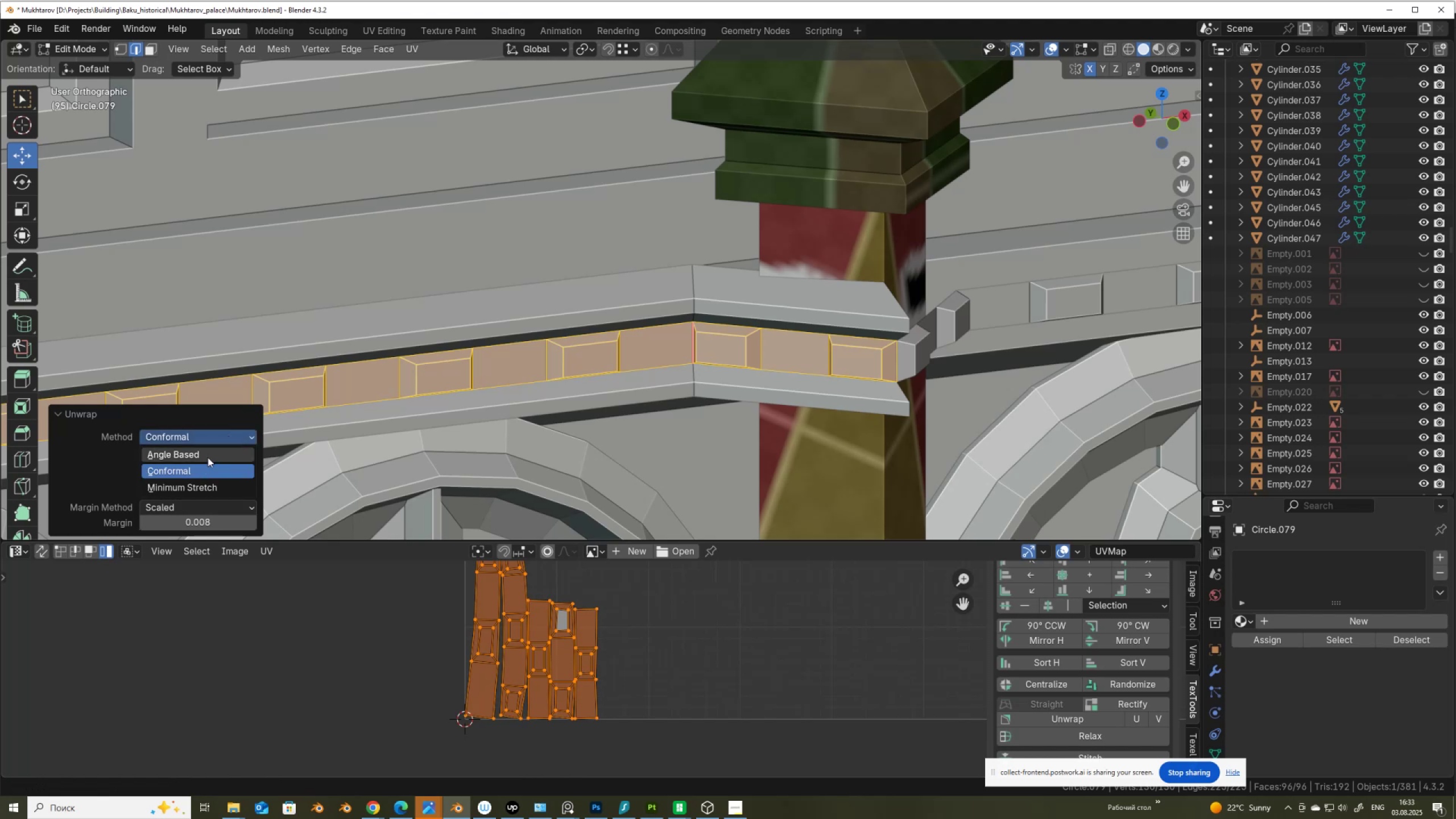 
left_click([209, 454])
 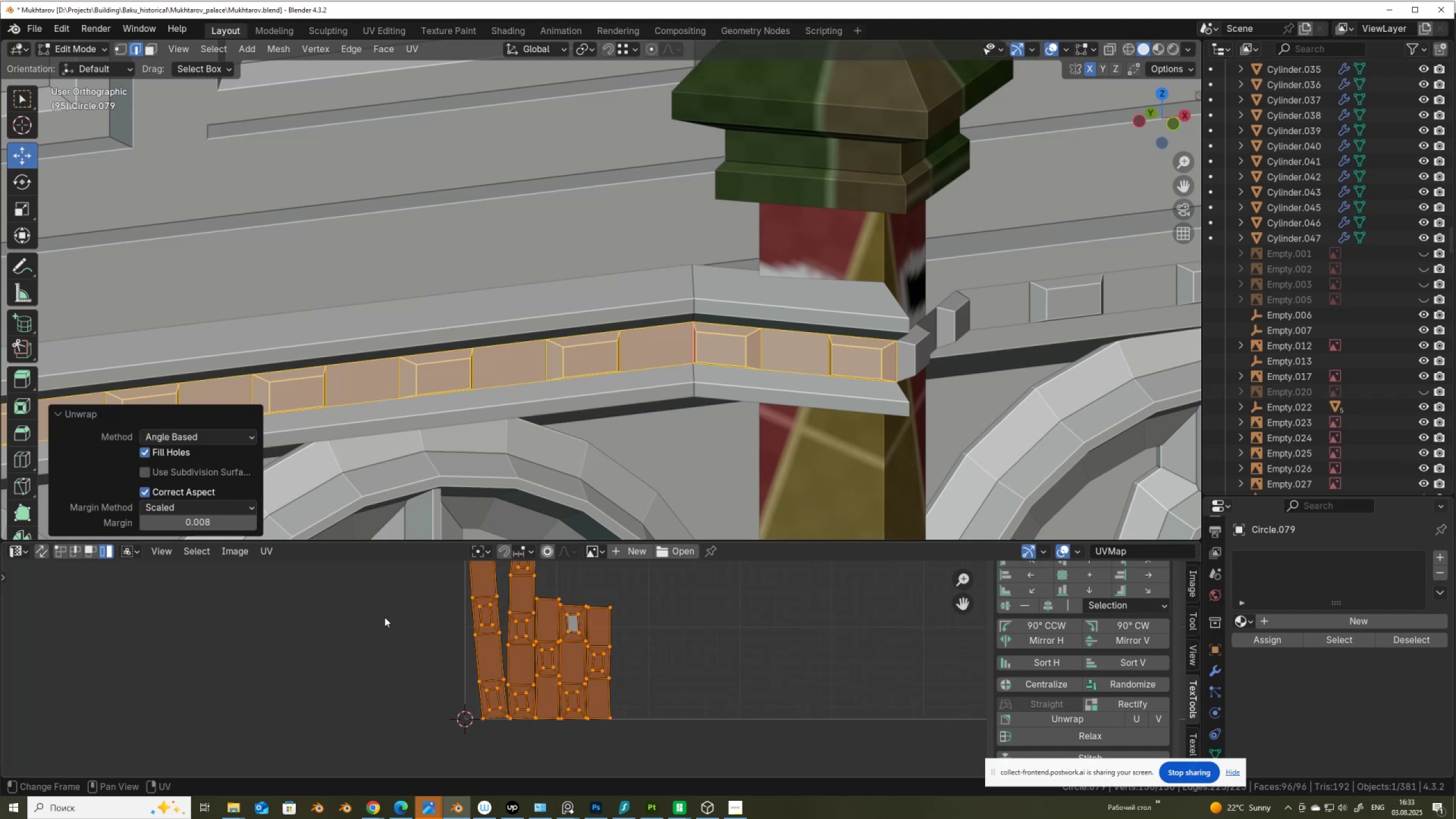 
wait(7.17)
 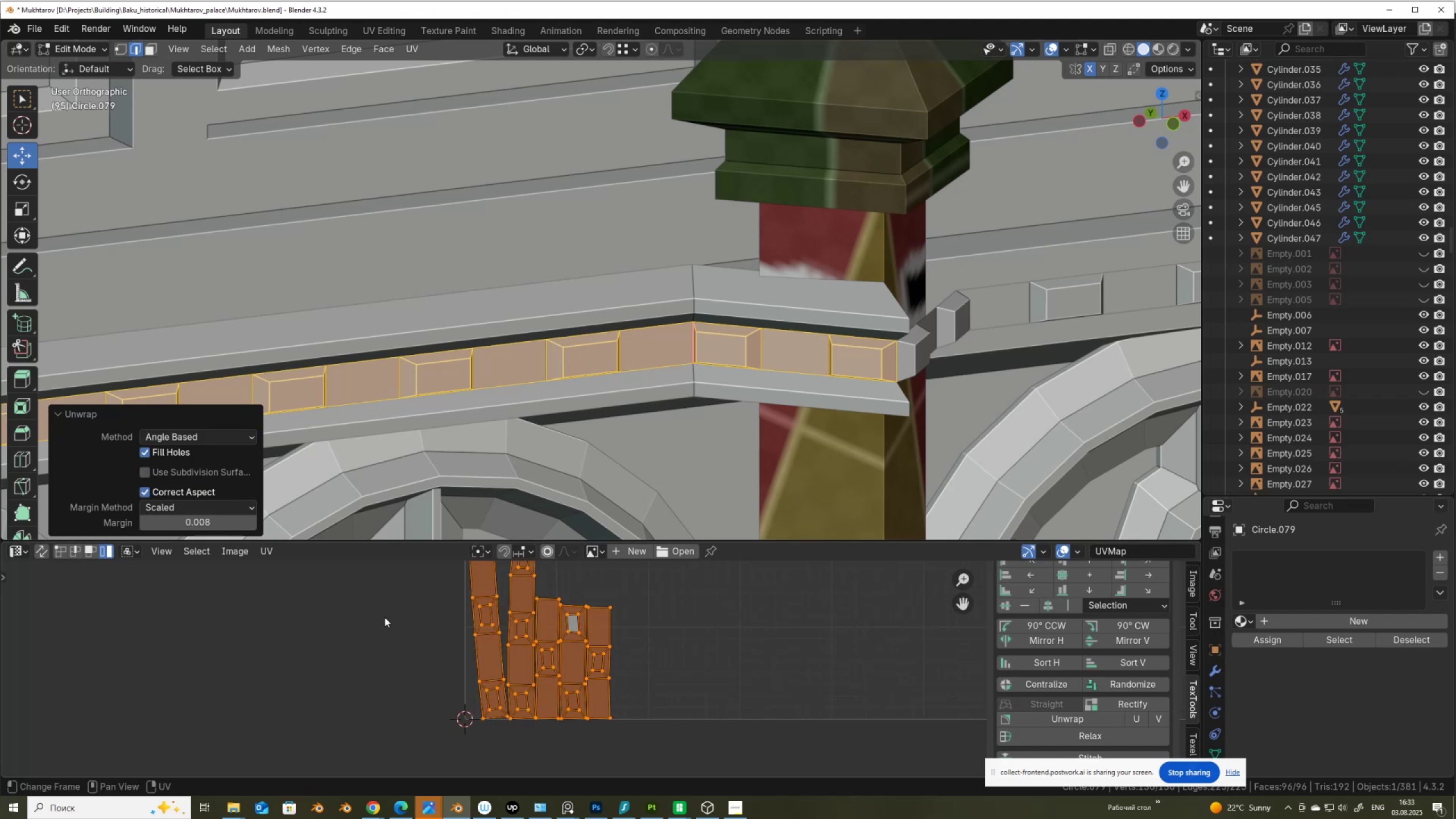 
scroll: coordinate [632, 360], scroll_direction: down, amount: 5.0
 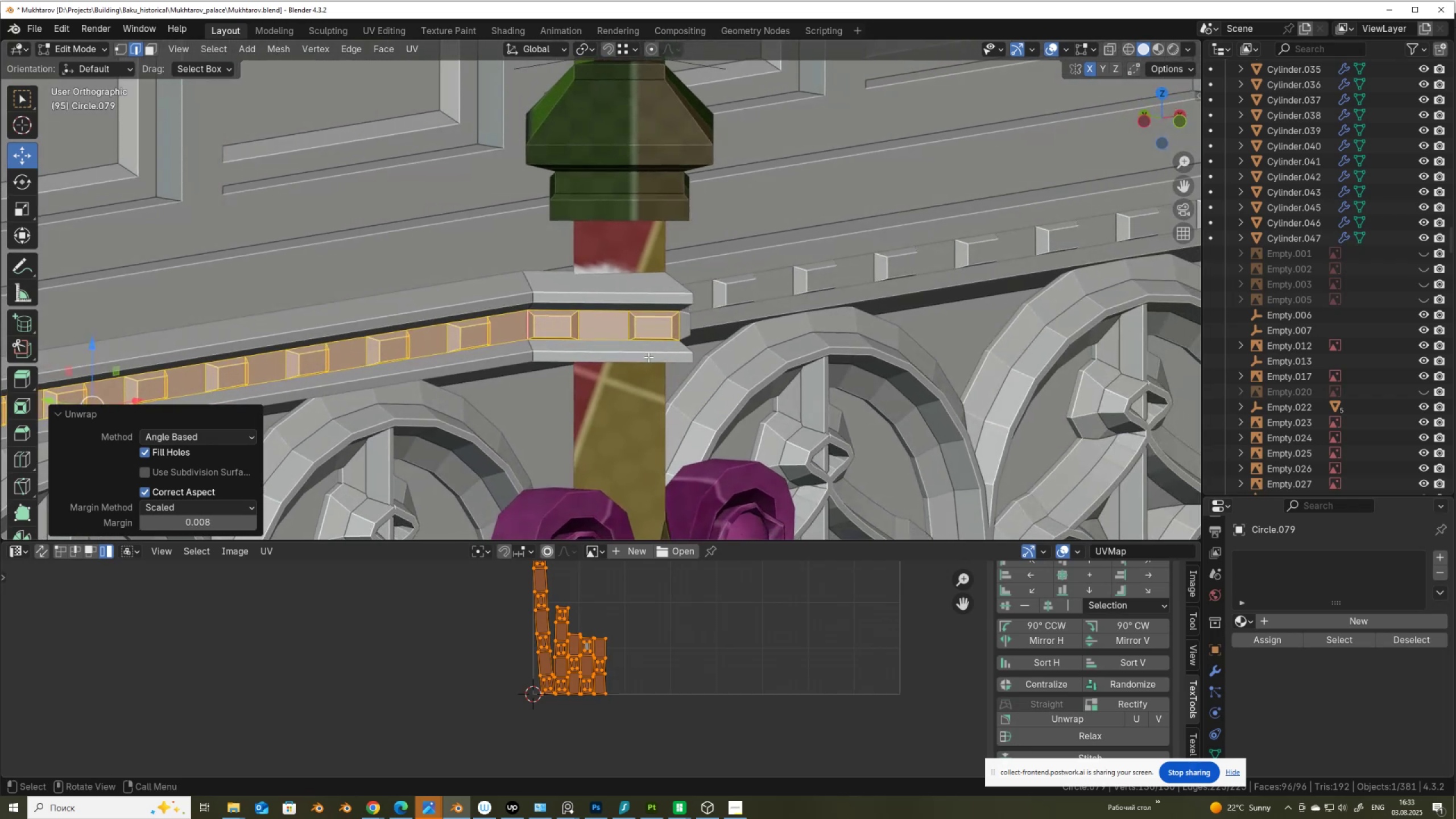 
key(2)
 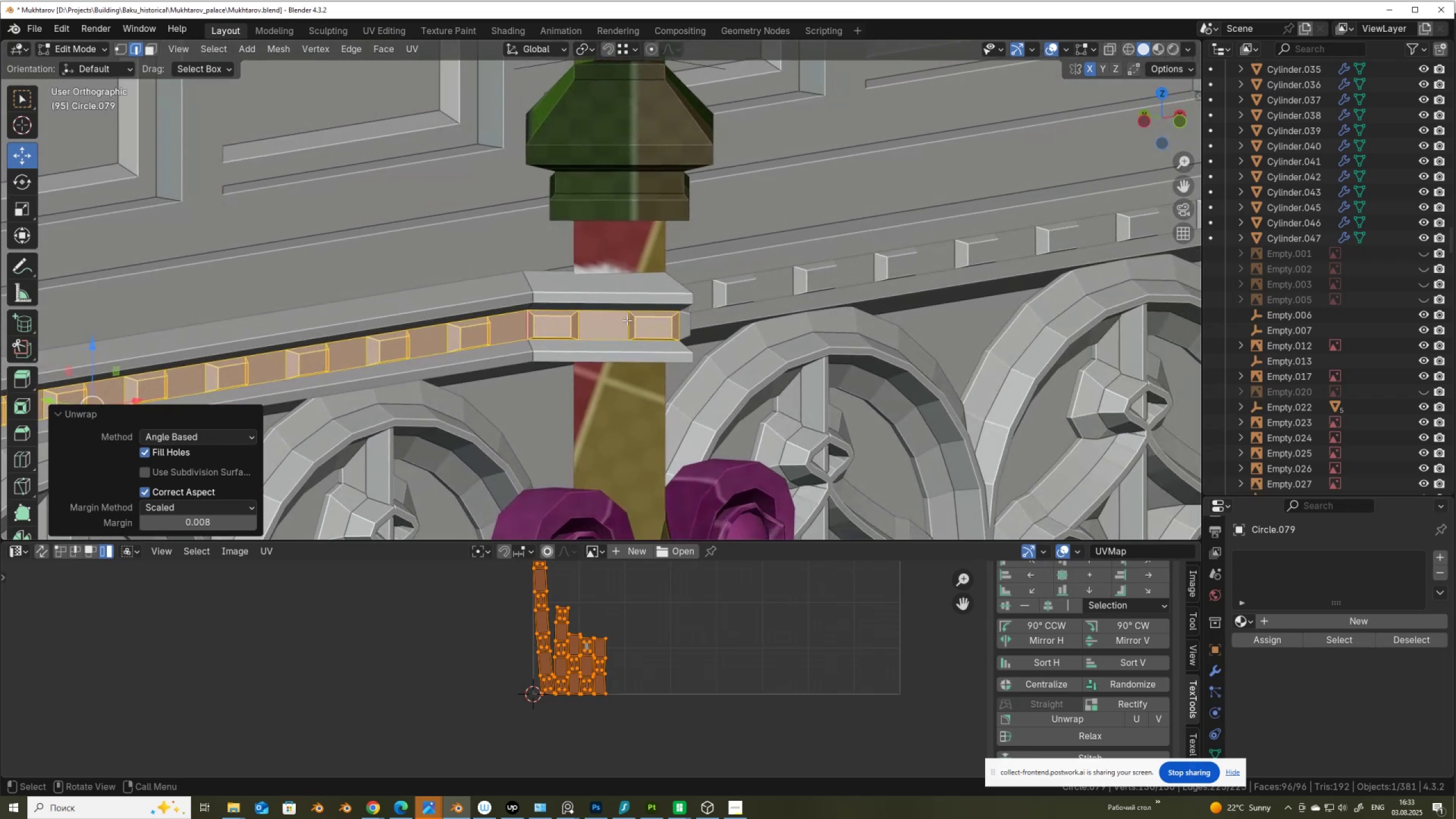 
left_click([627, 320])
 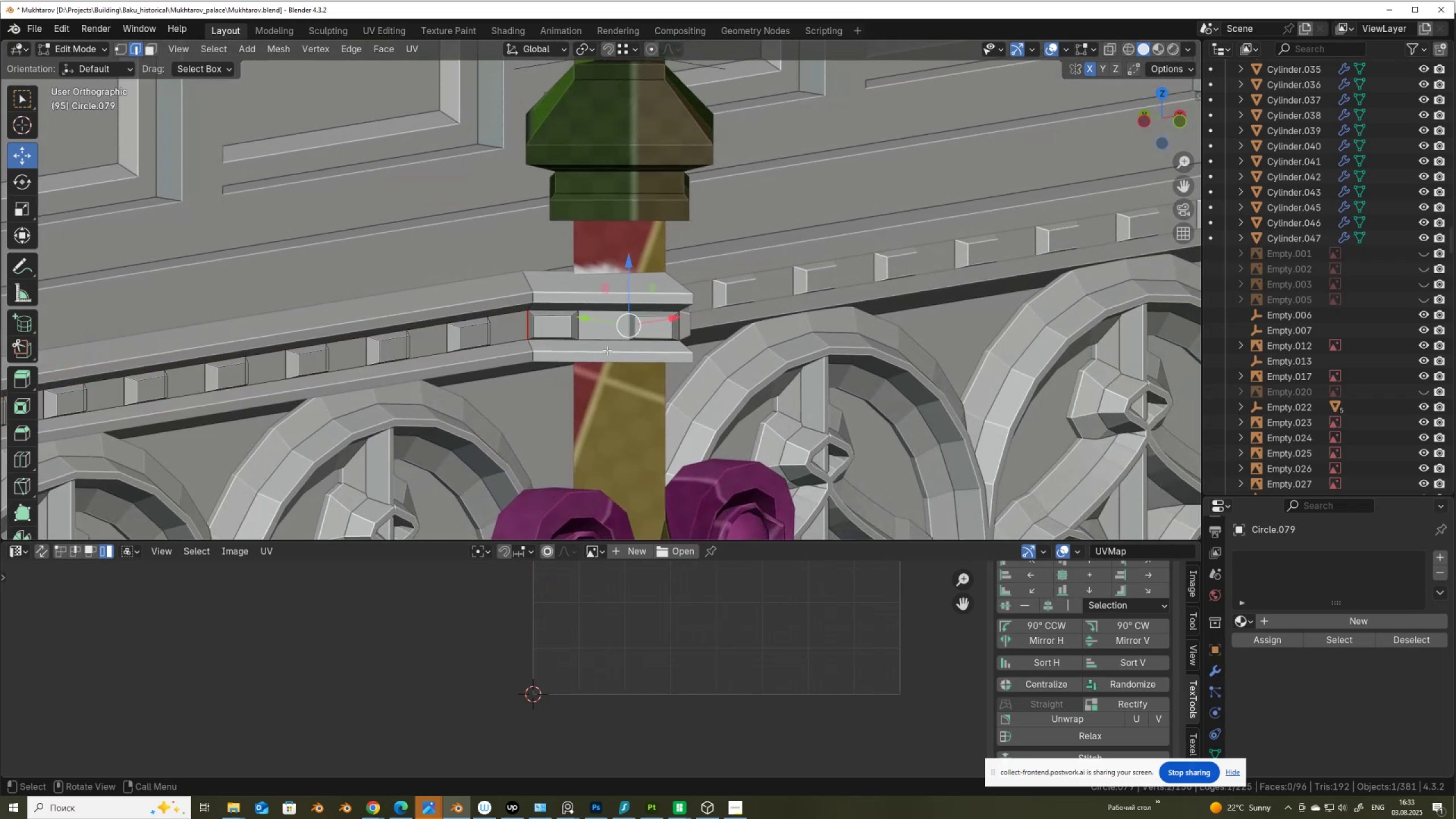 
key(Shift+G)
 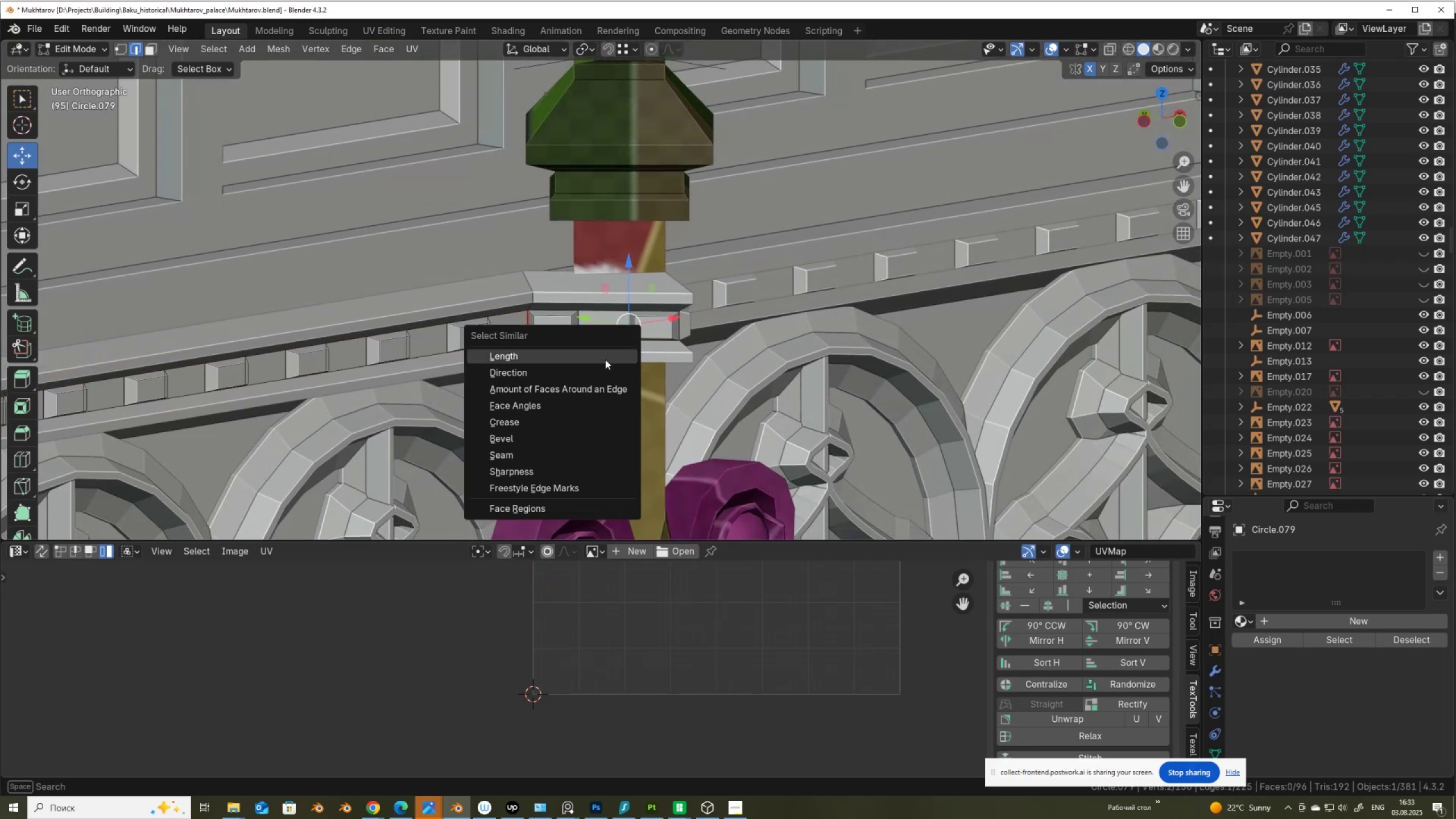 
left_click([605, 359])
 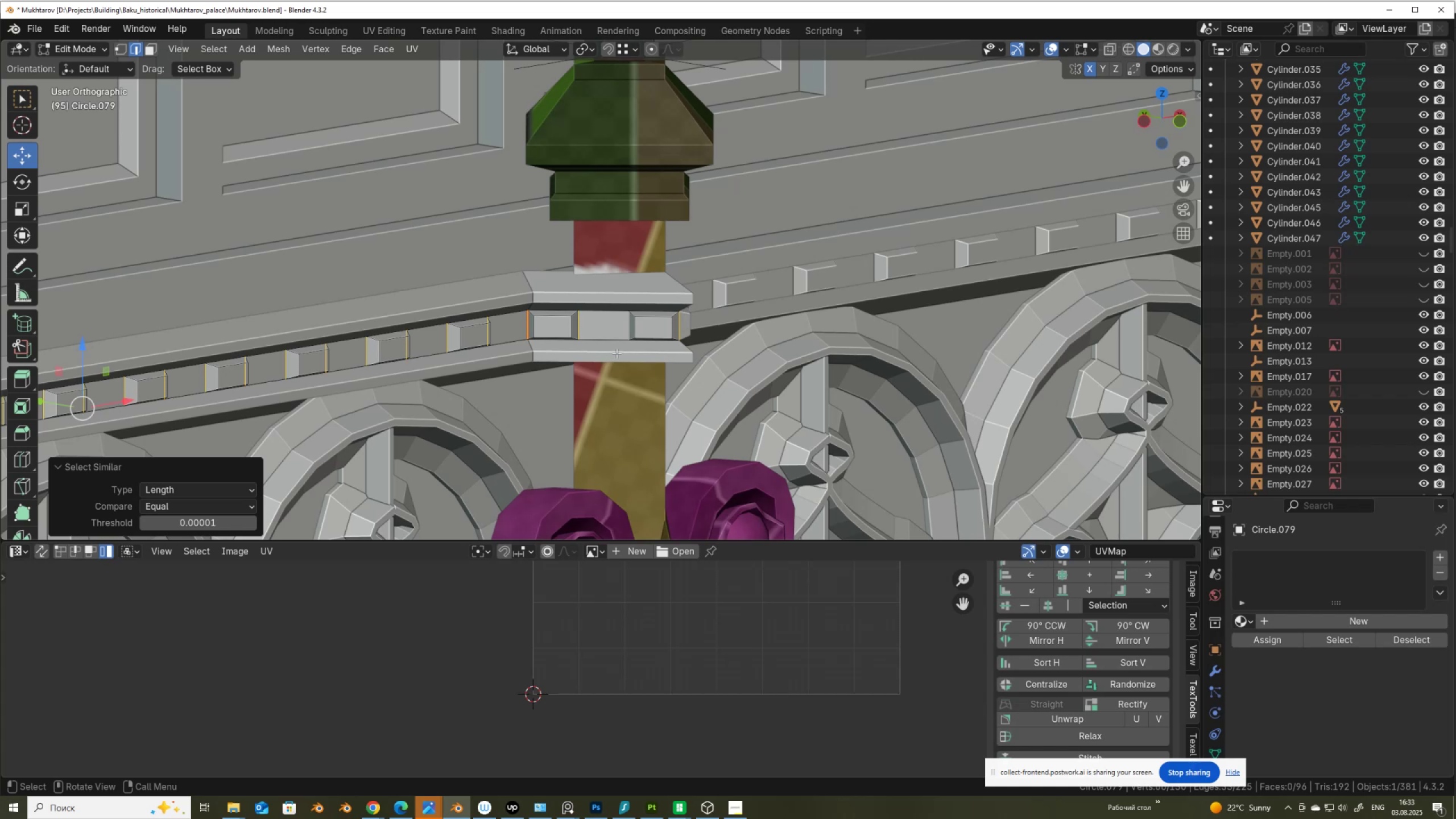 
right_click([617, 353])
 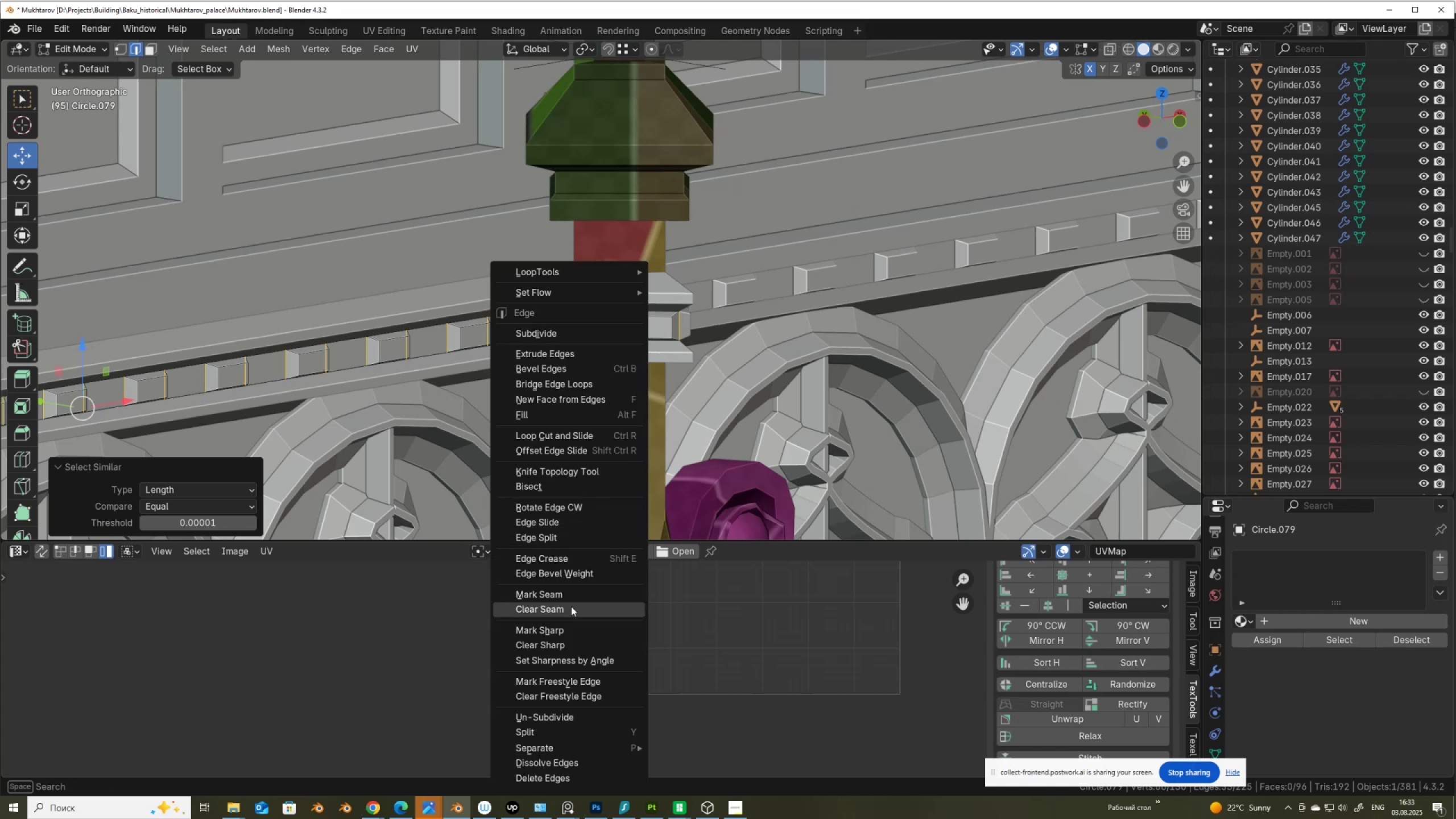 
left_click([575, 594])
 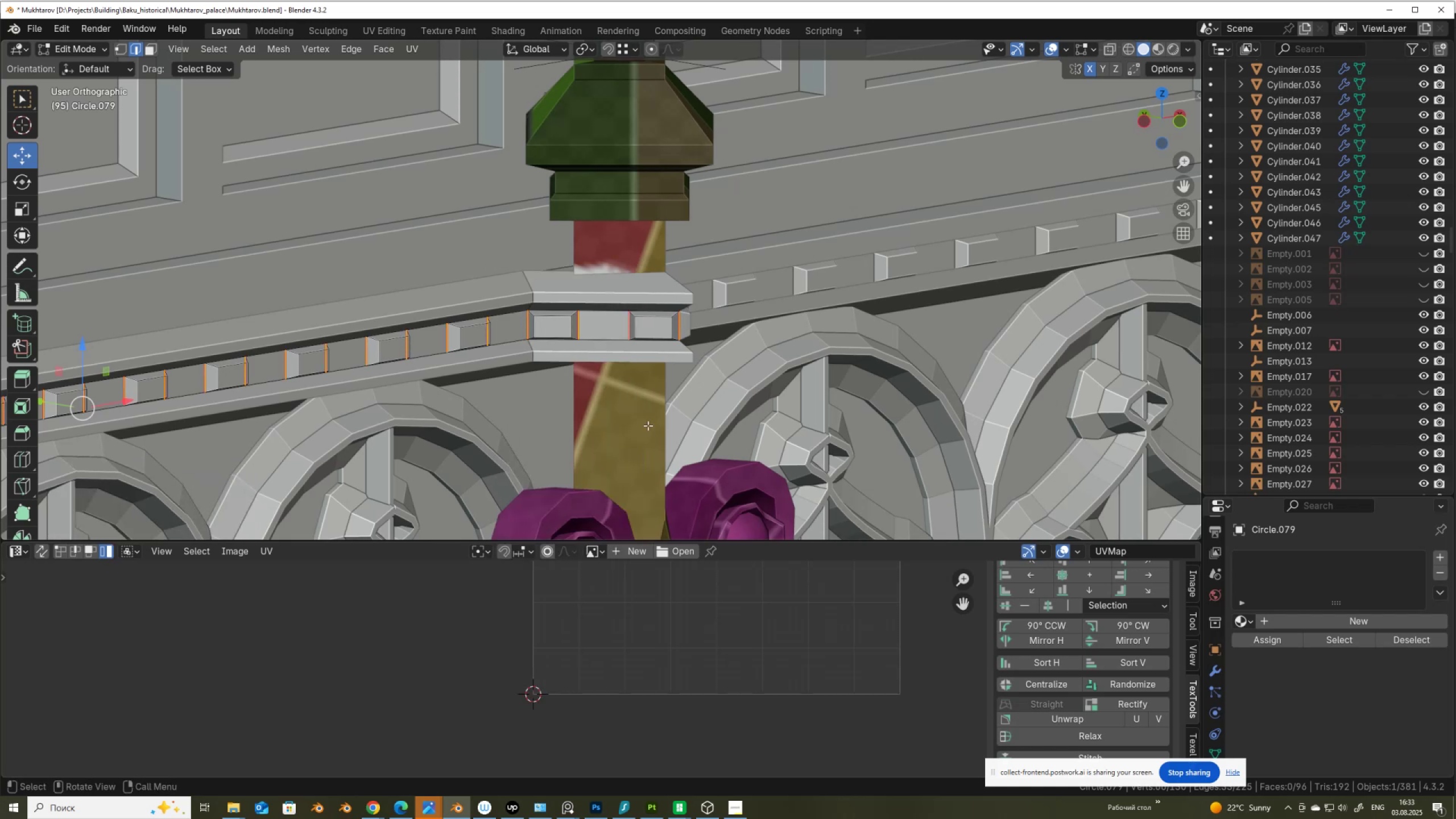 
type(au)
 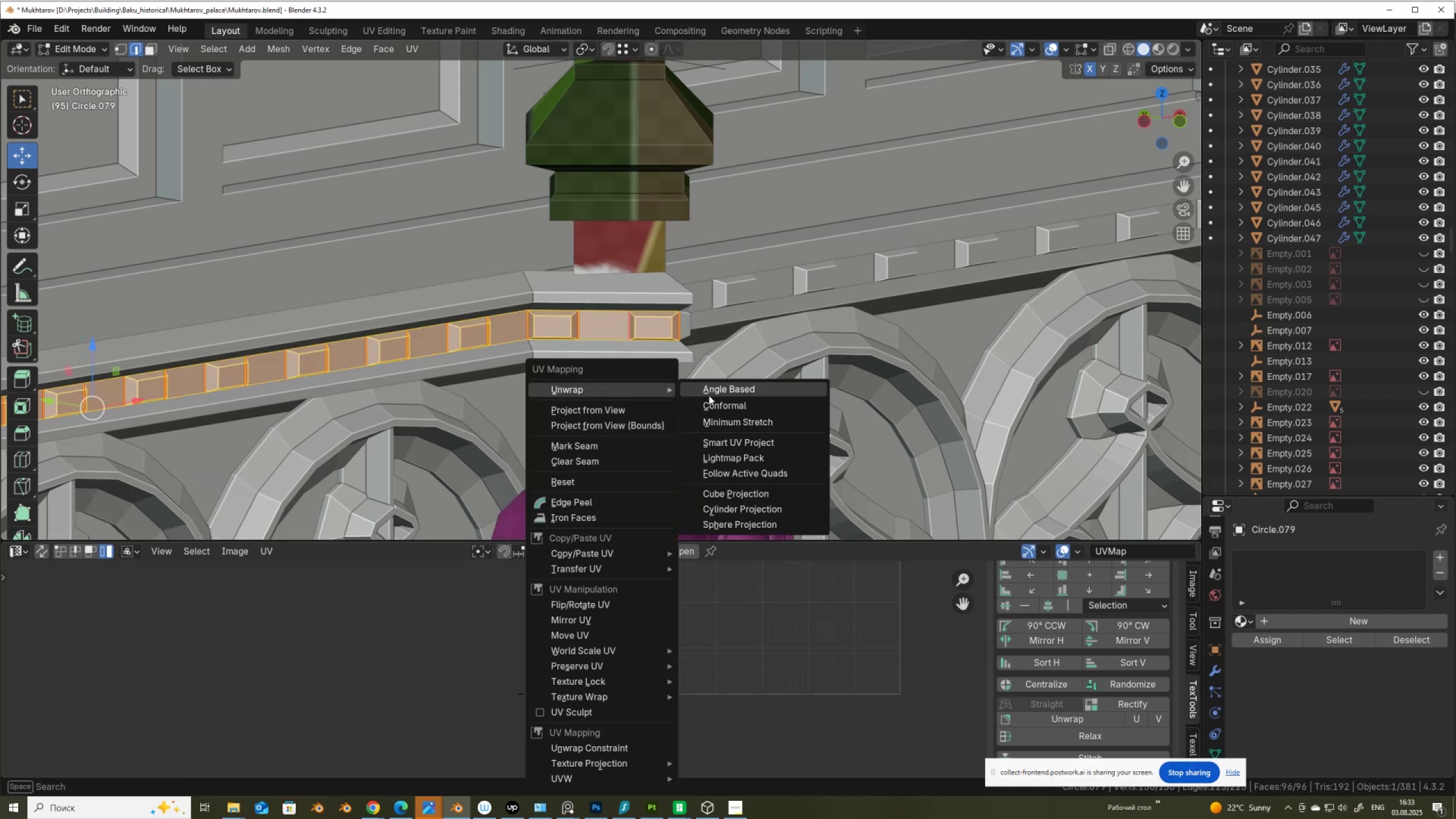 
left_click([715, 390])
 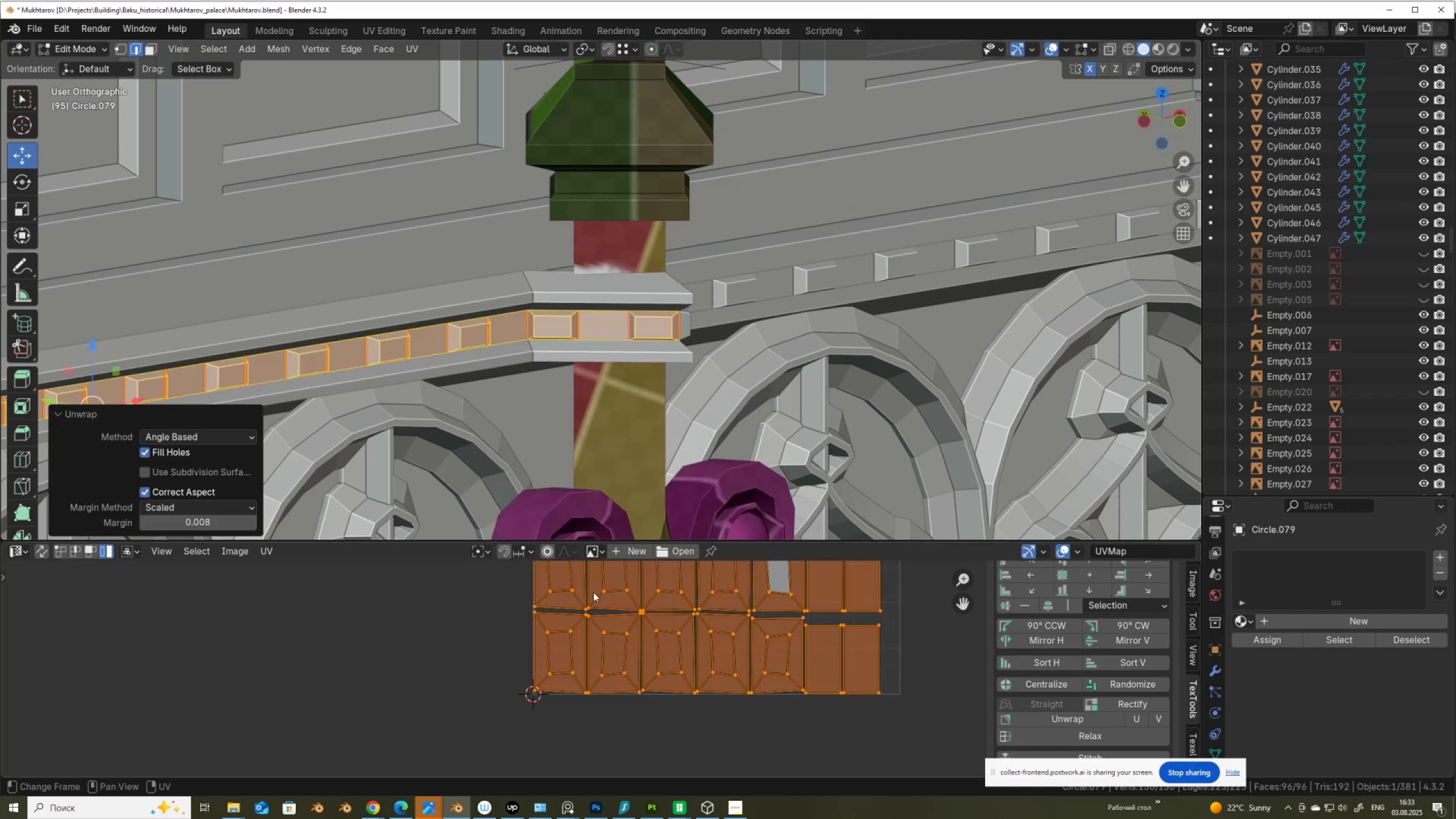 
scroll: coordinate [588, 599], scroll_direction: down, amount: 5.0
 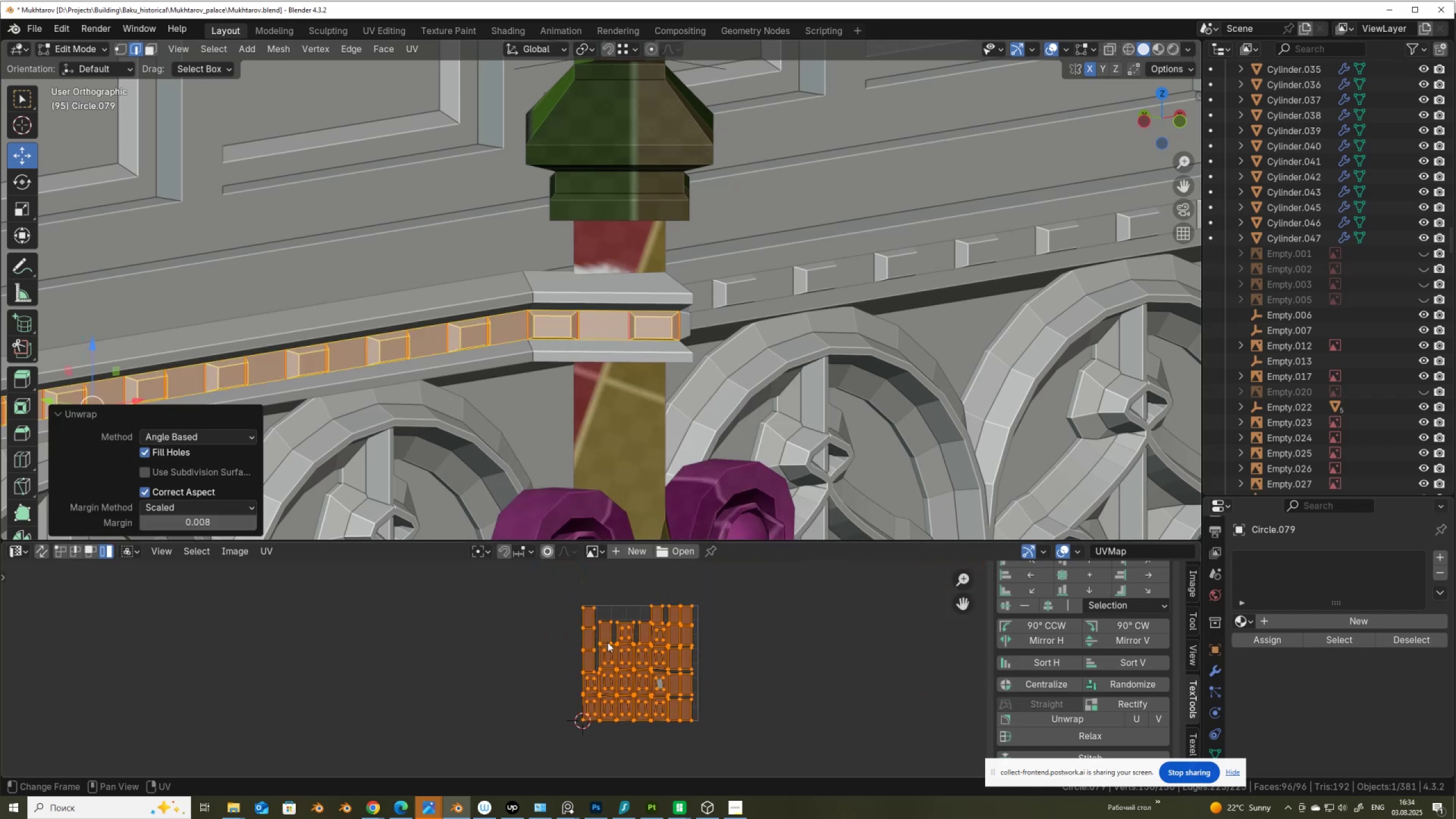 
scroll: coordinate [634, 533], scroll_direction: up, amount: 1.0
 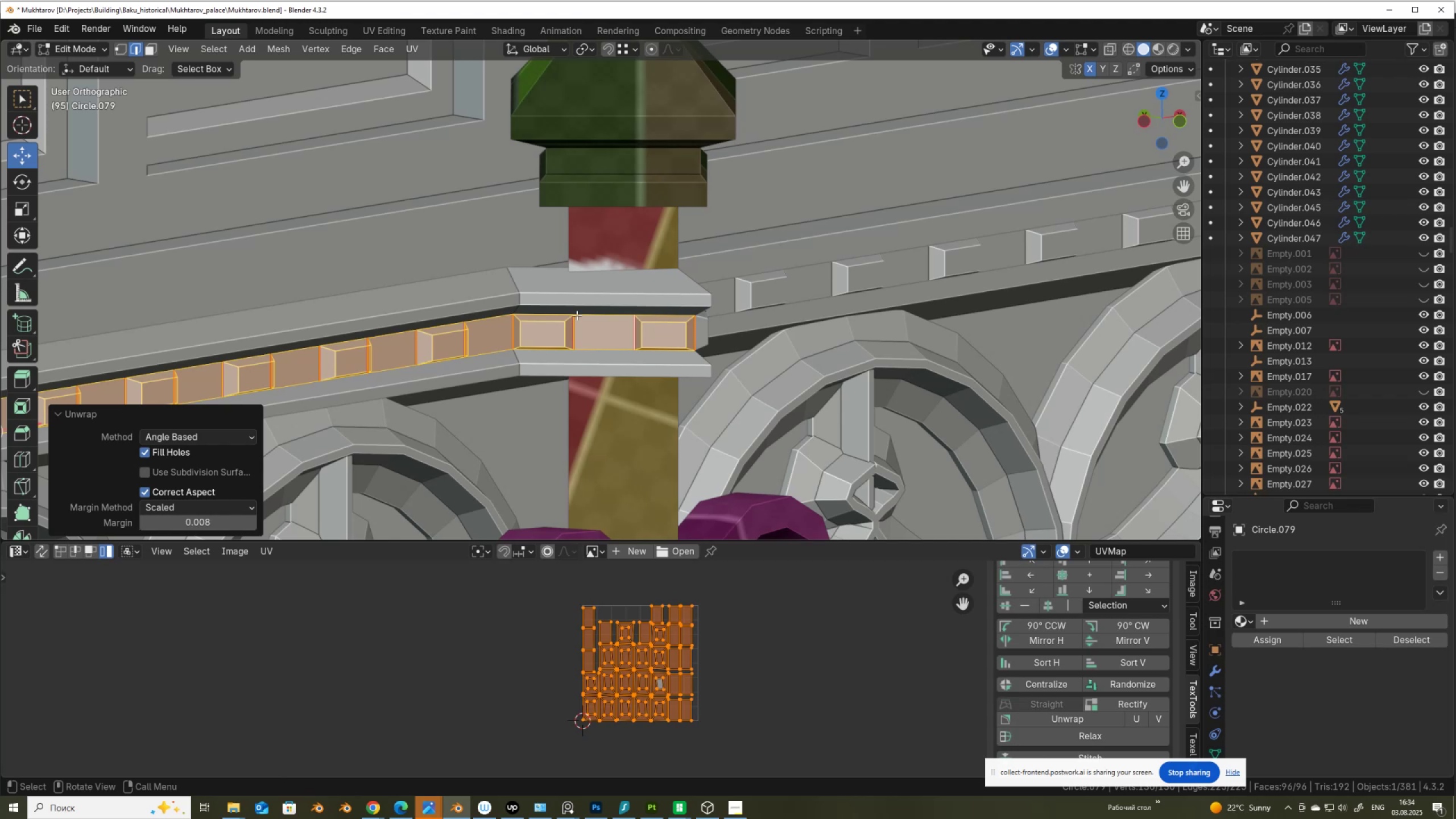 
wait(6.63)
 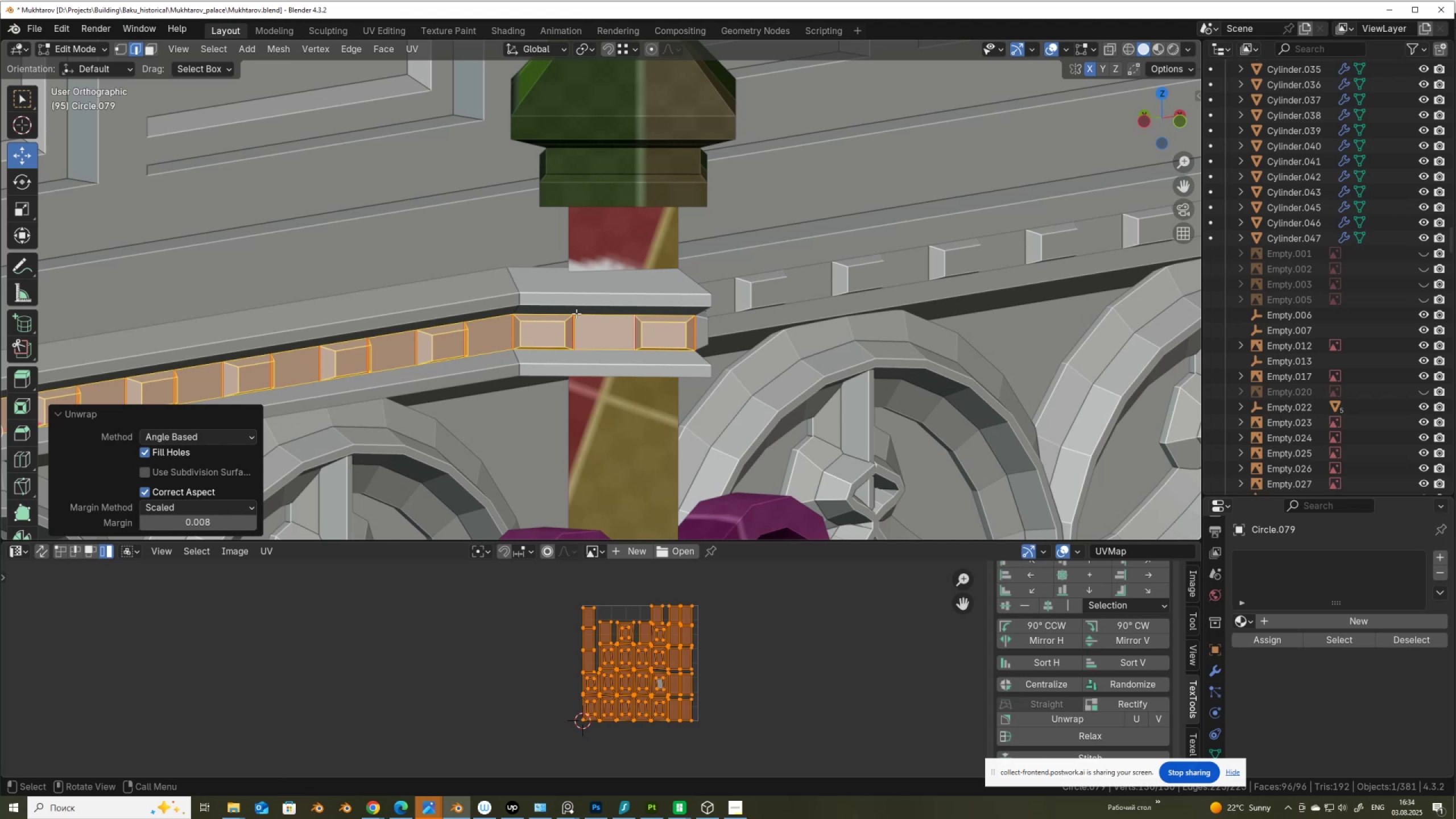 
key(2)
 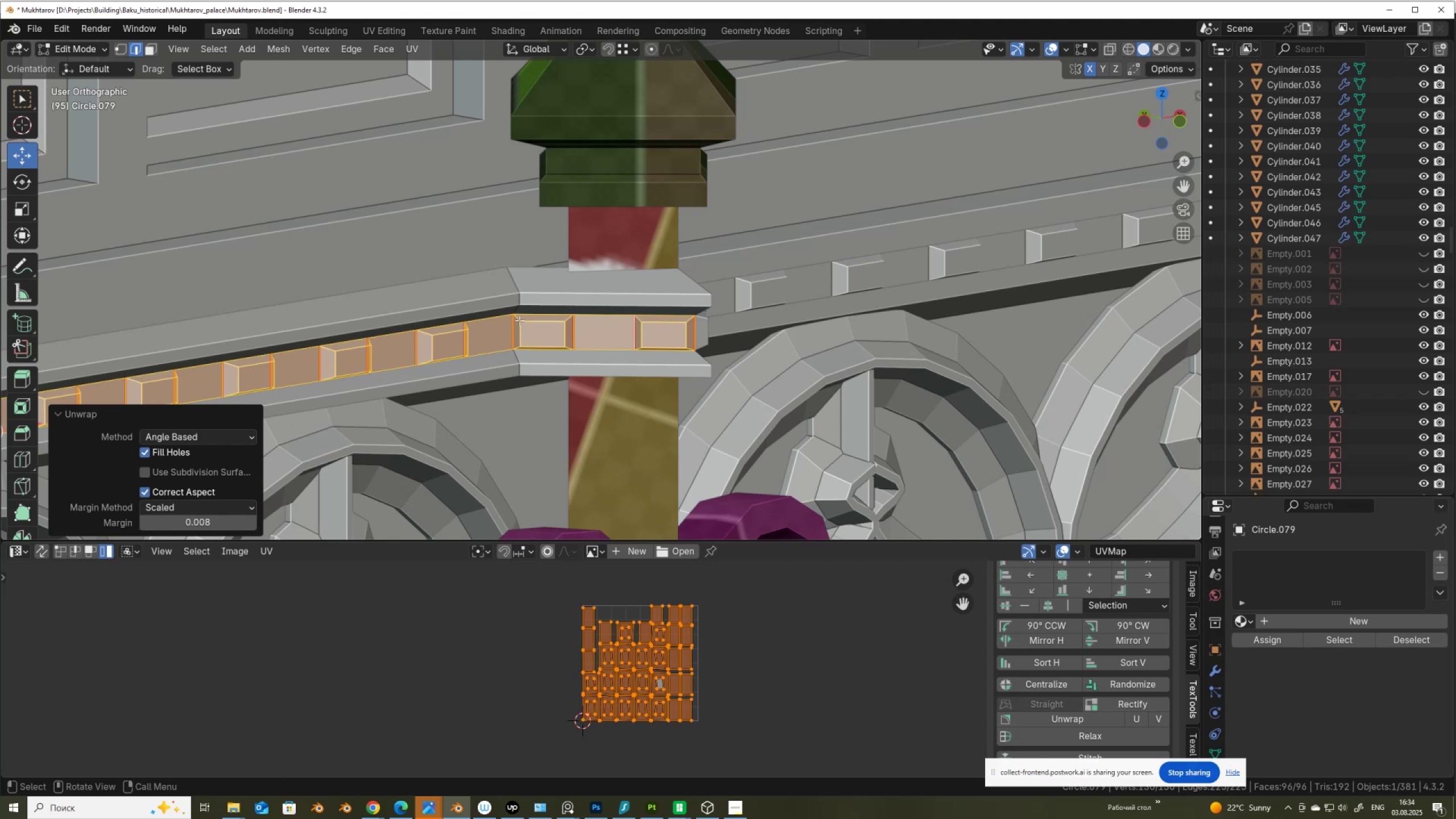 
left_click([519, 320])
 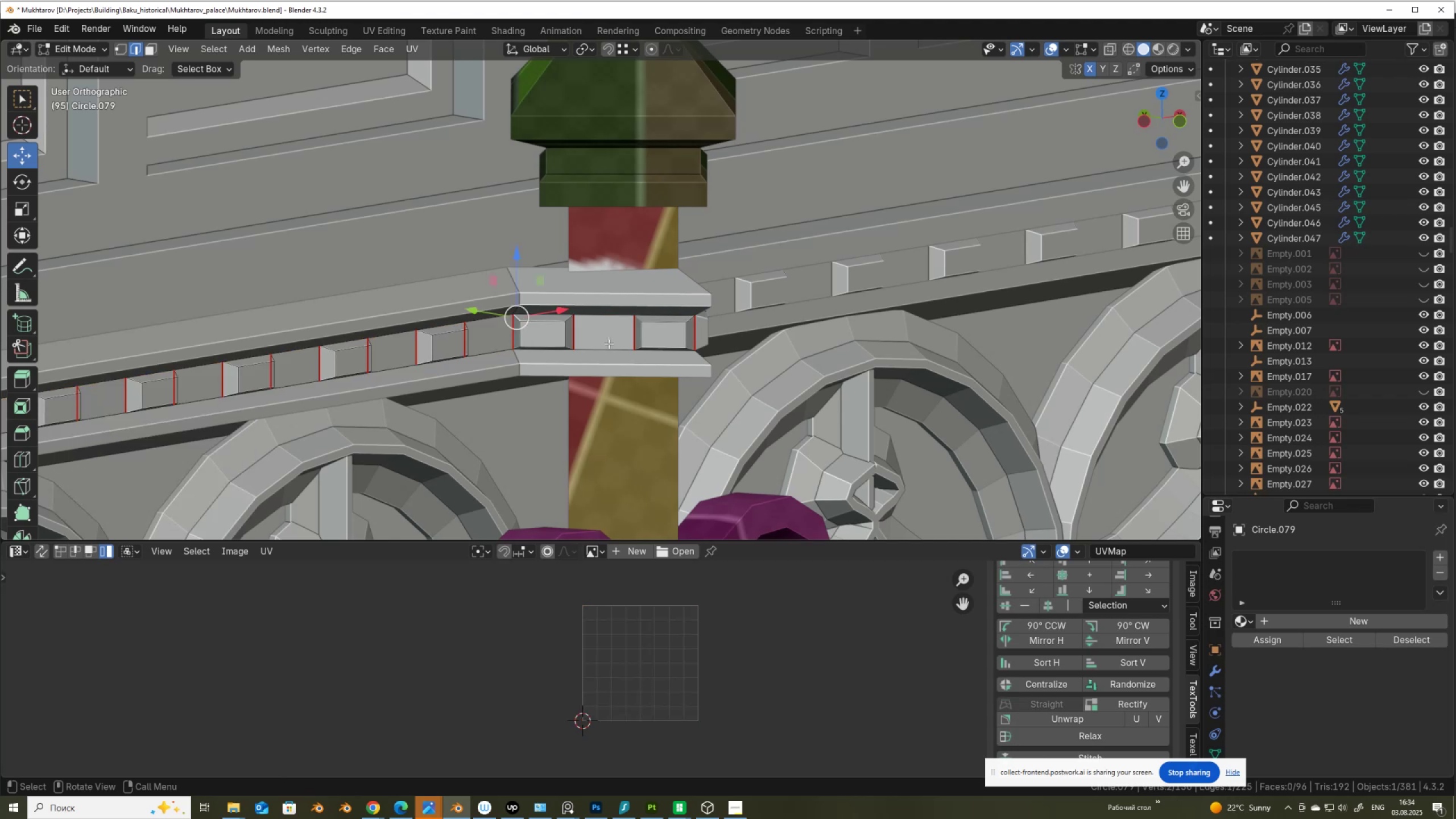 
key(Shift+G)
 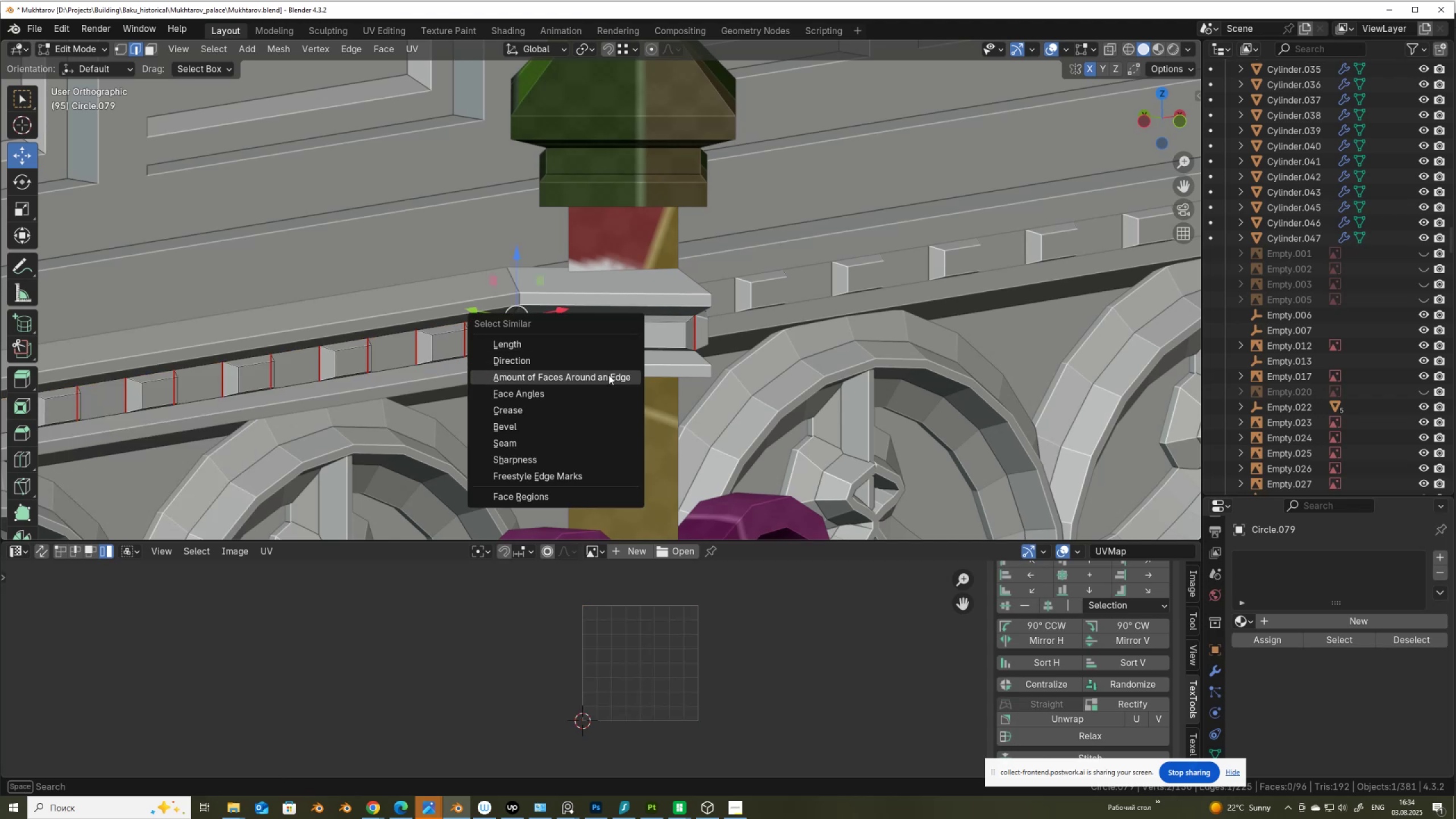 
left_click([609, 375])
 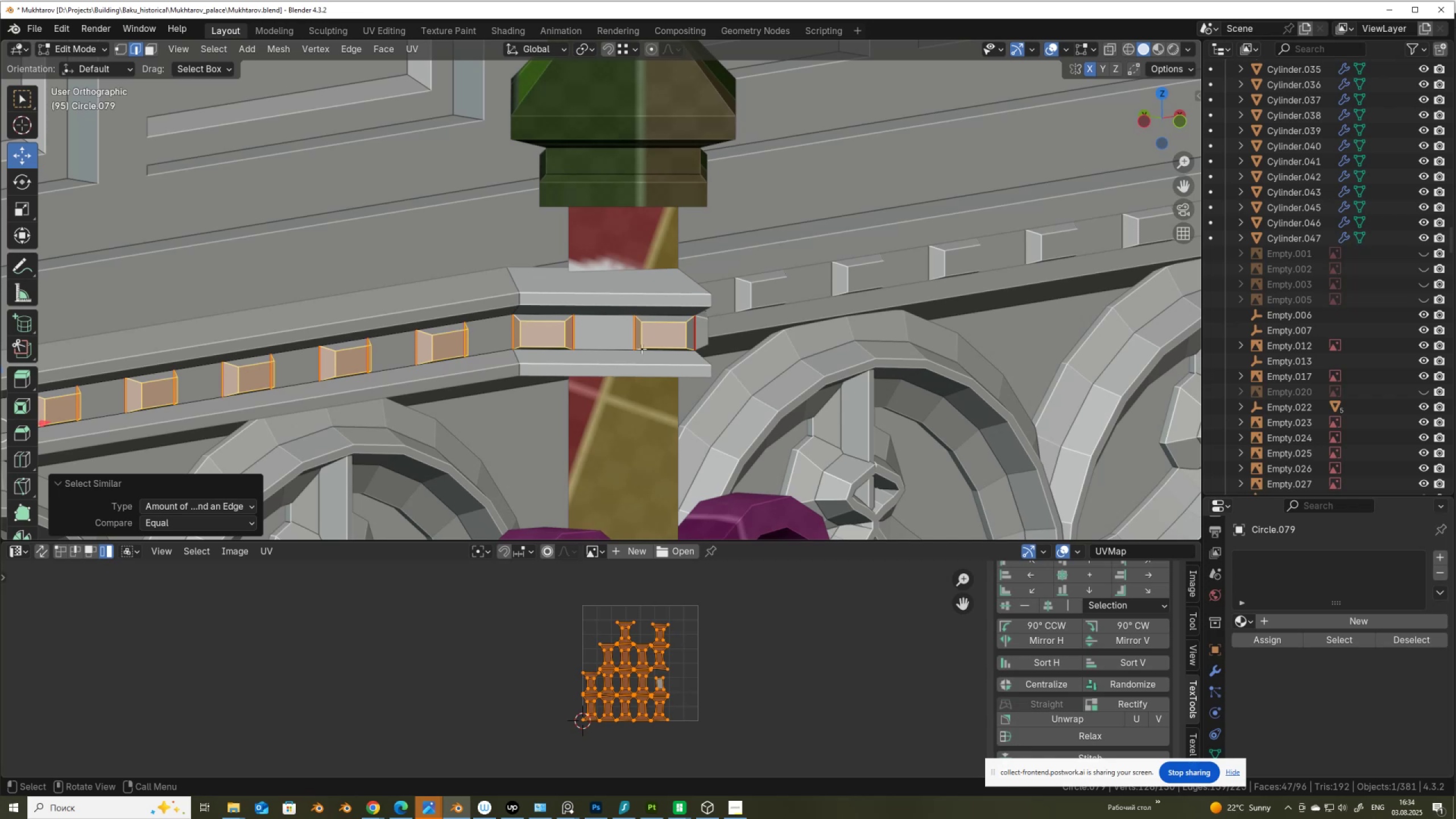 
key(Control+ControlLeft)
 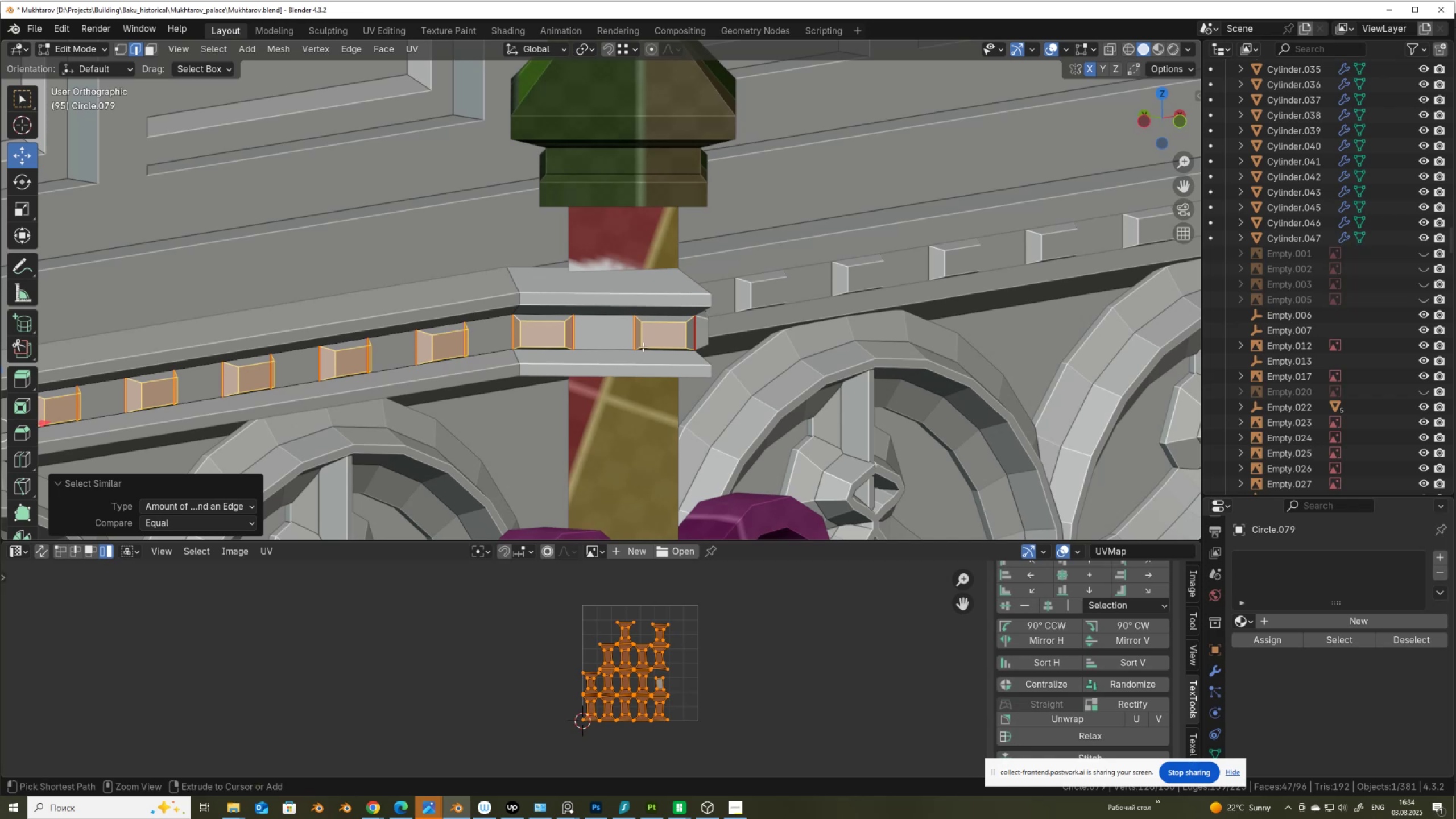 
key(Control+Z)
 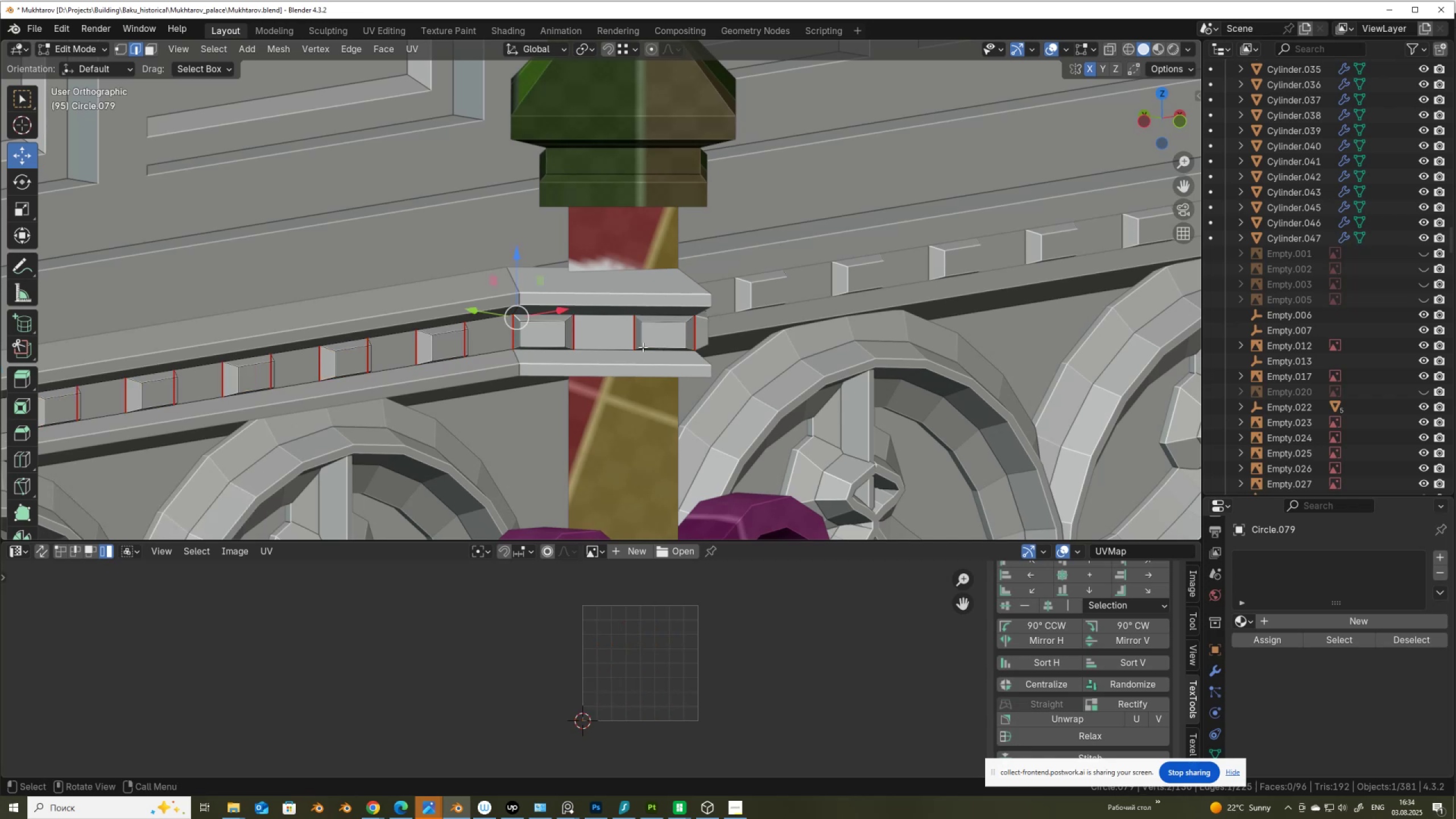 
key(Shift+G)
 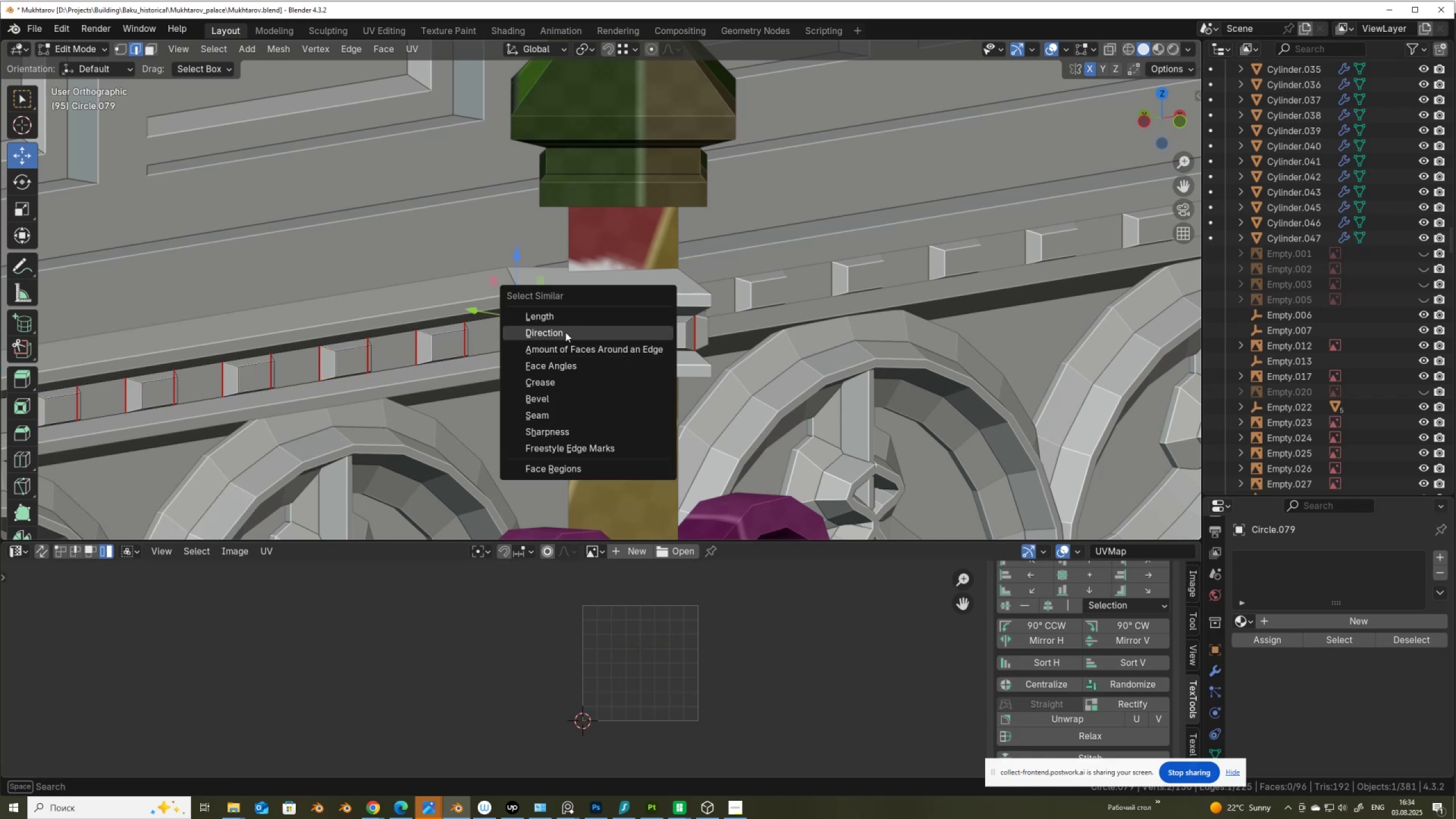 
left_click([566, 317])
 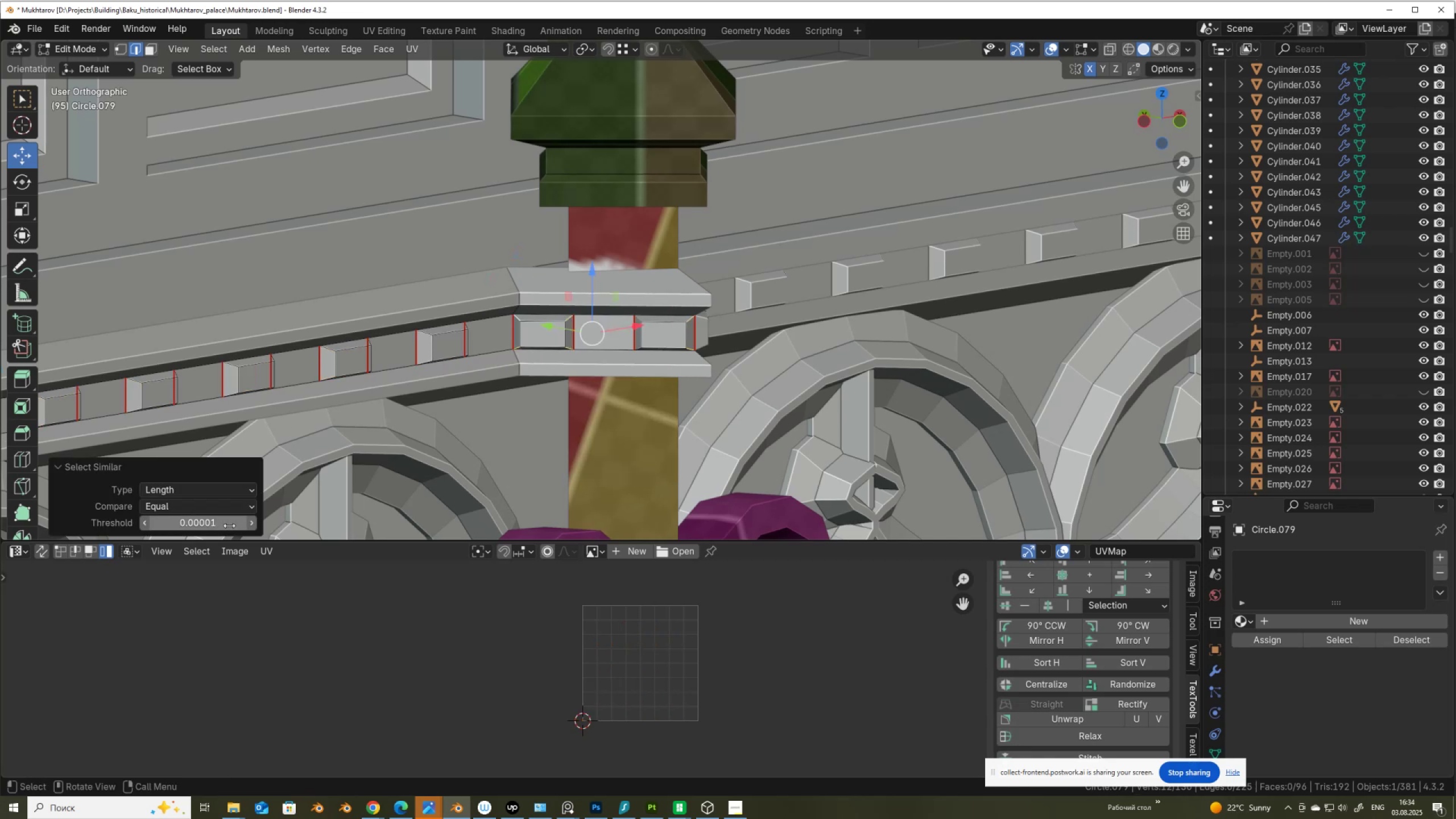 
left_click([249, 523])
 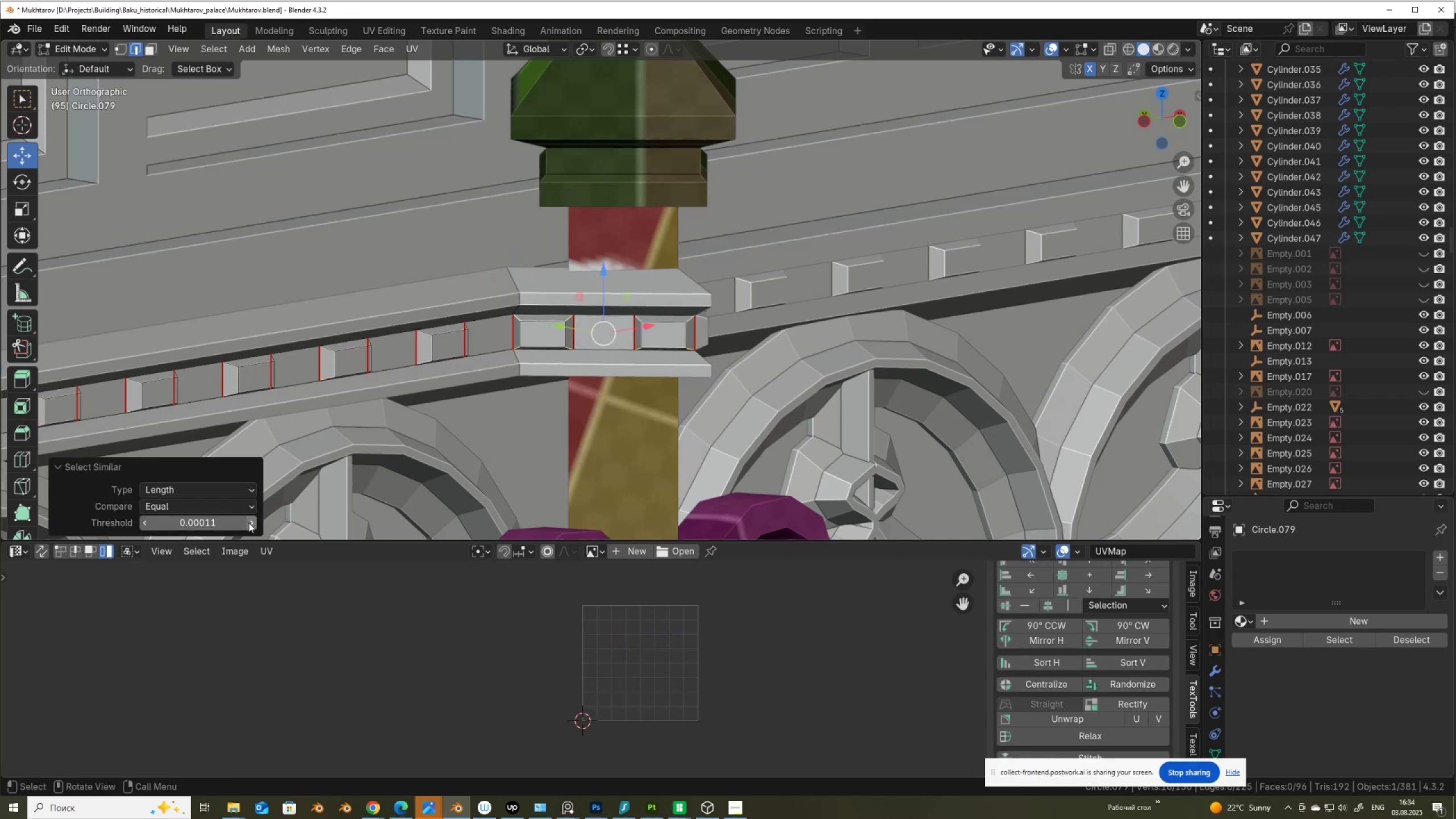 
left_click([249, 523])
 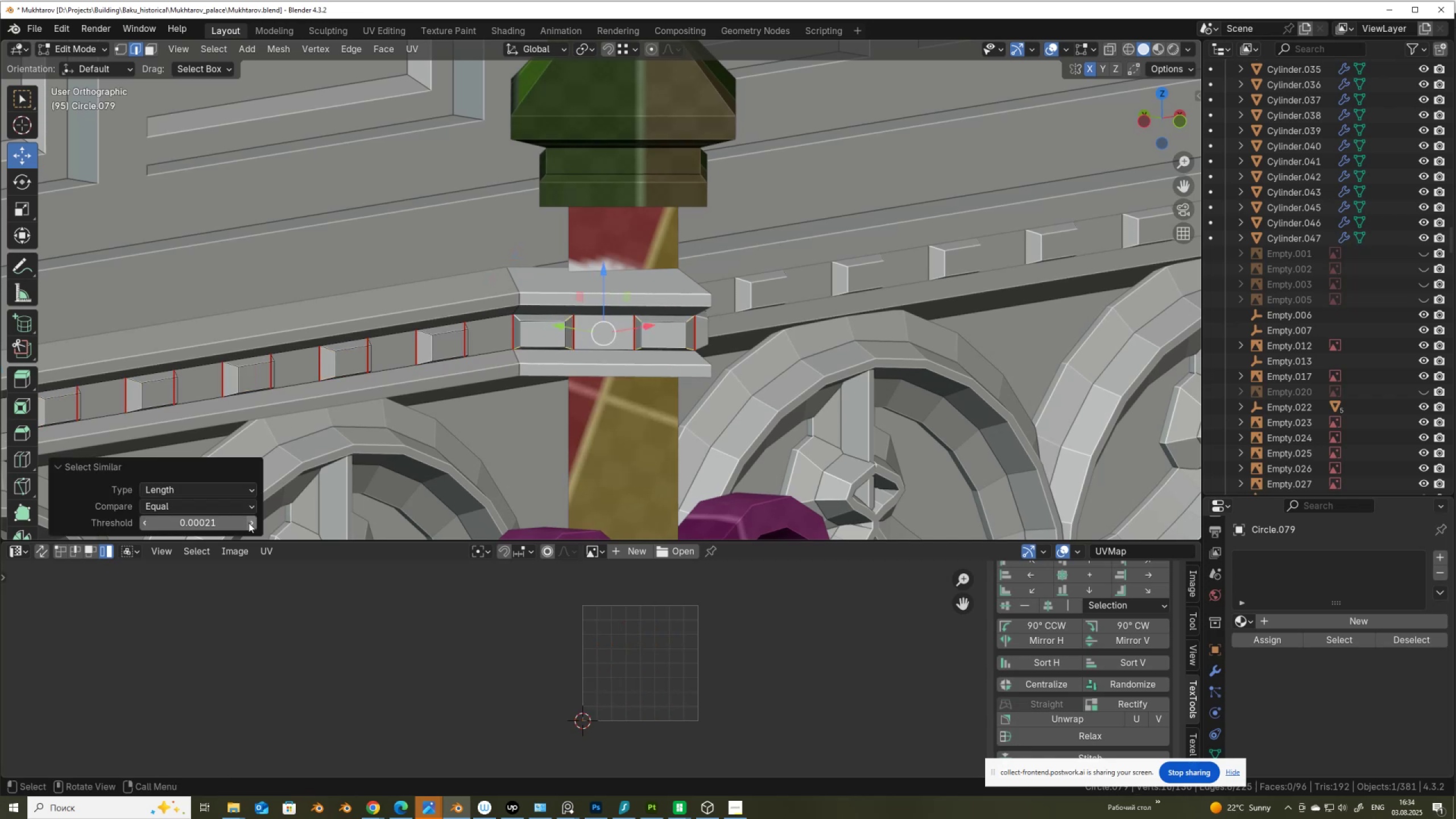 
double_click([249, 523])
 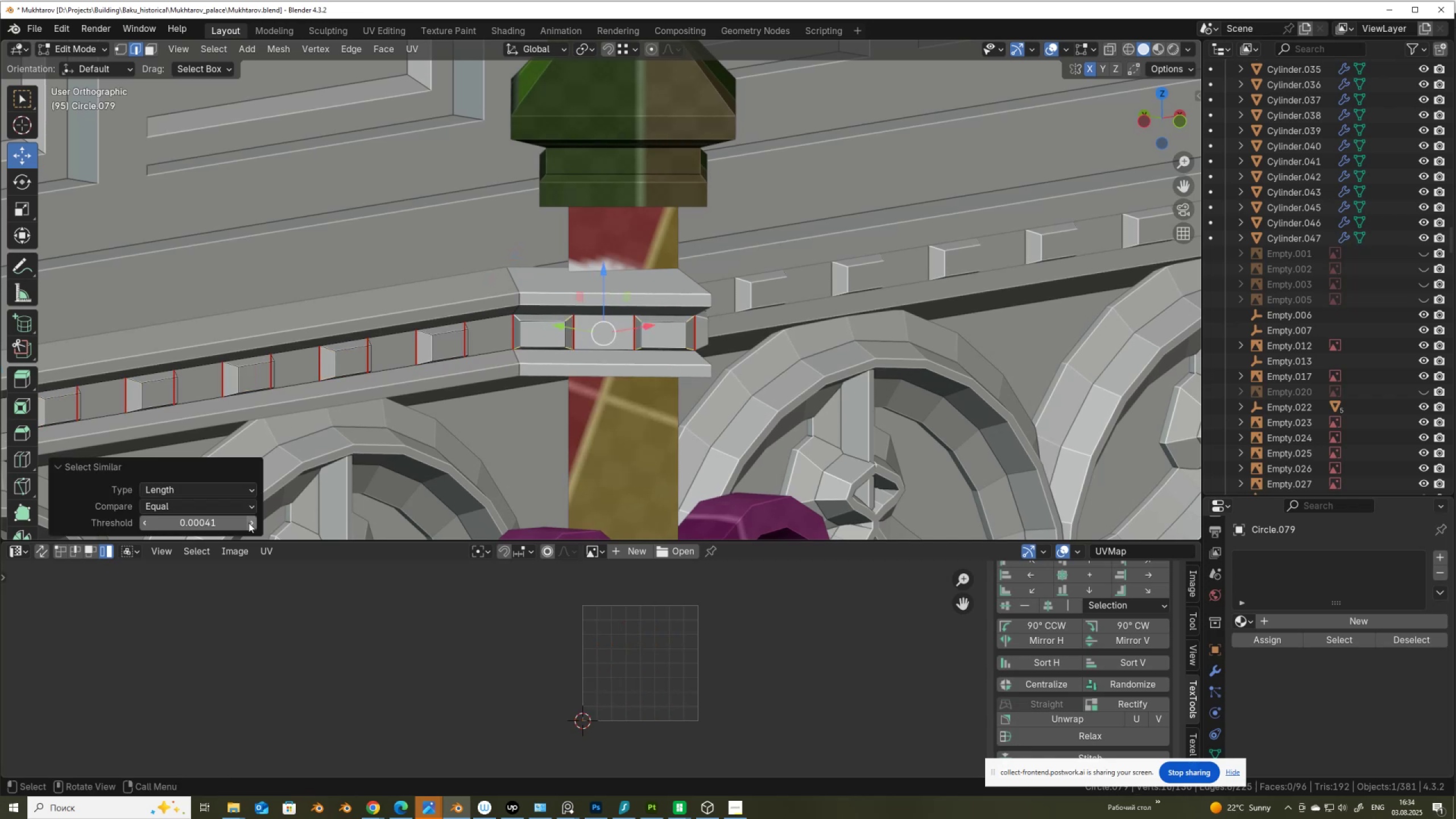 
triple_click([249, 523])
 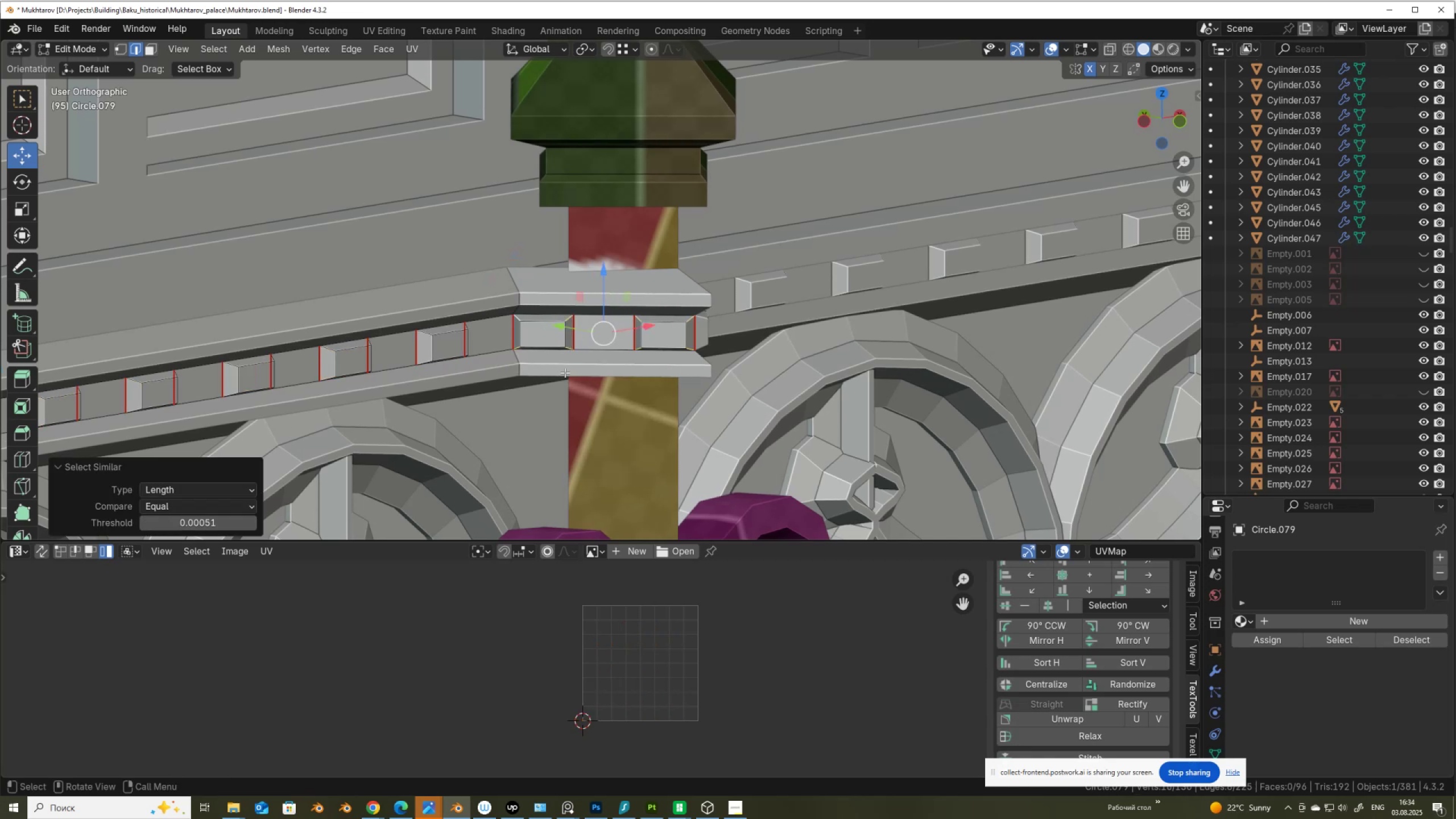 
right_click([648, 340])
 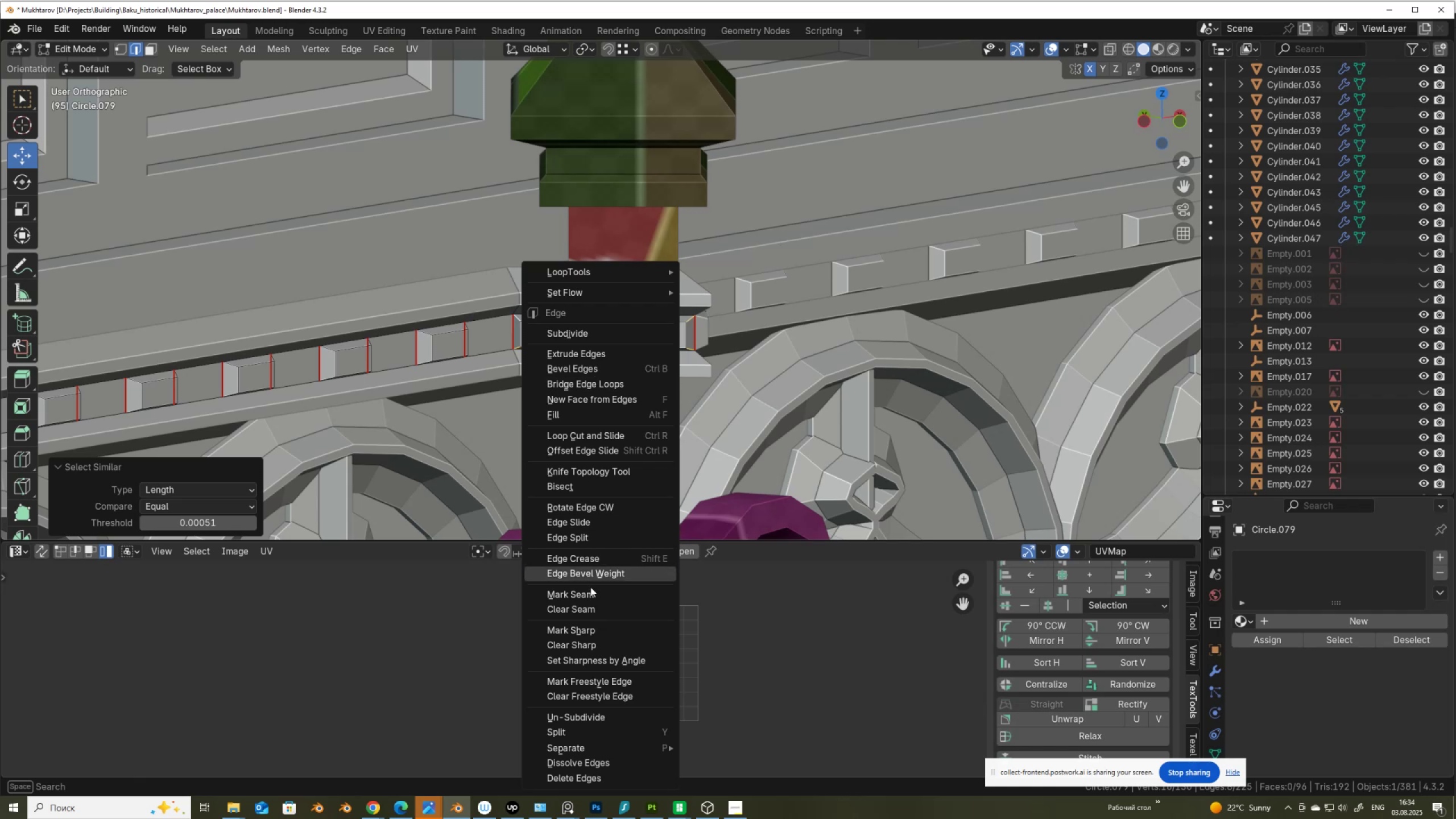 
left_click([593, 590])
 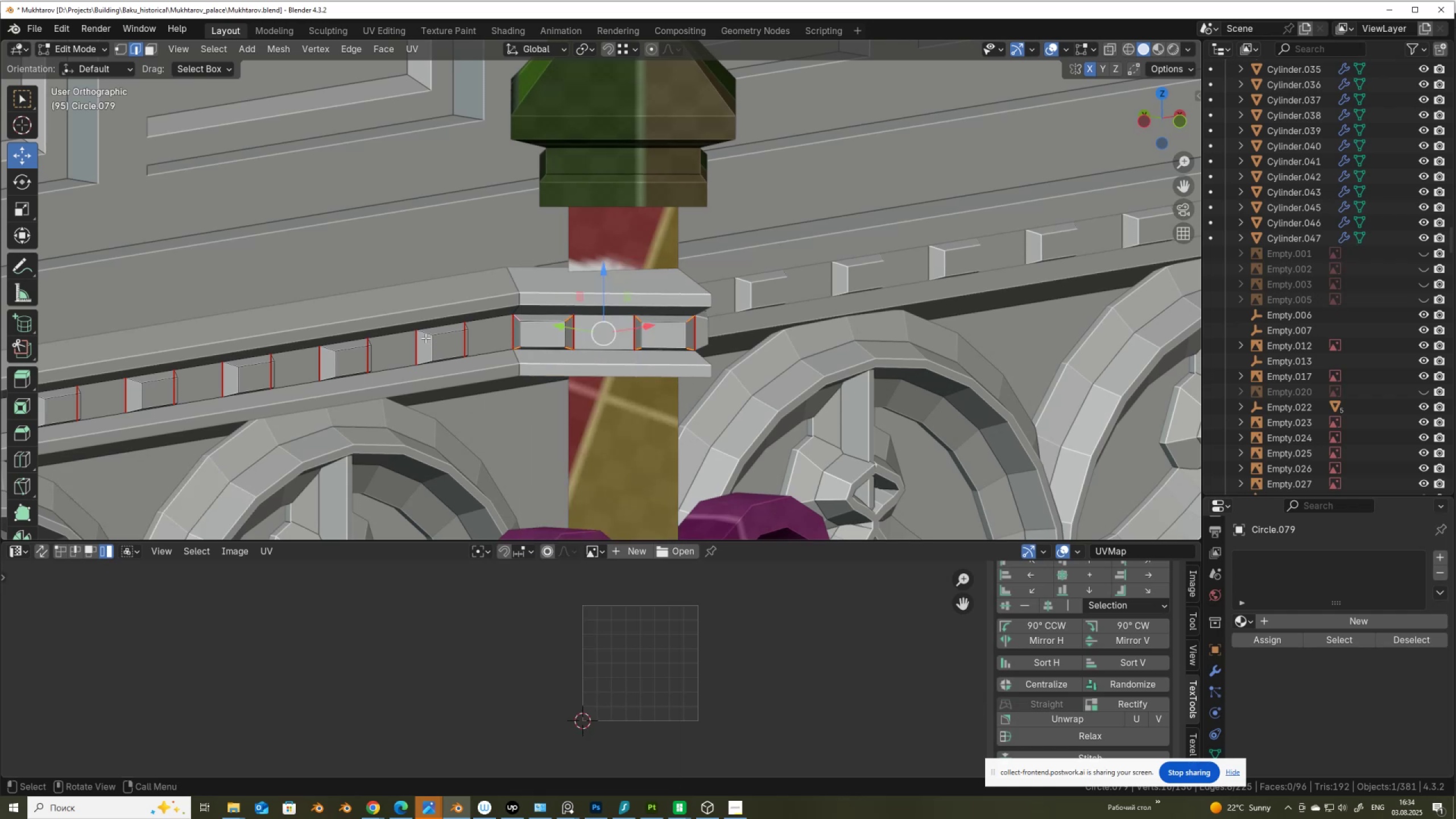 
left_click([425, 334])
 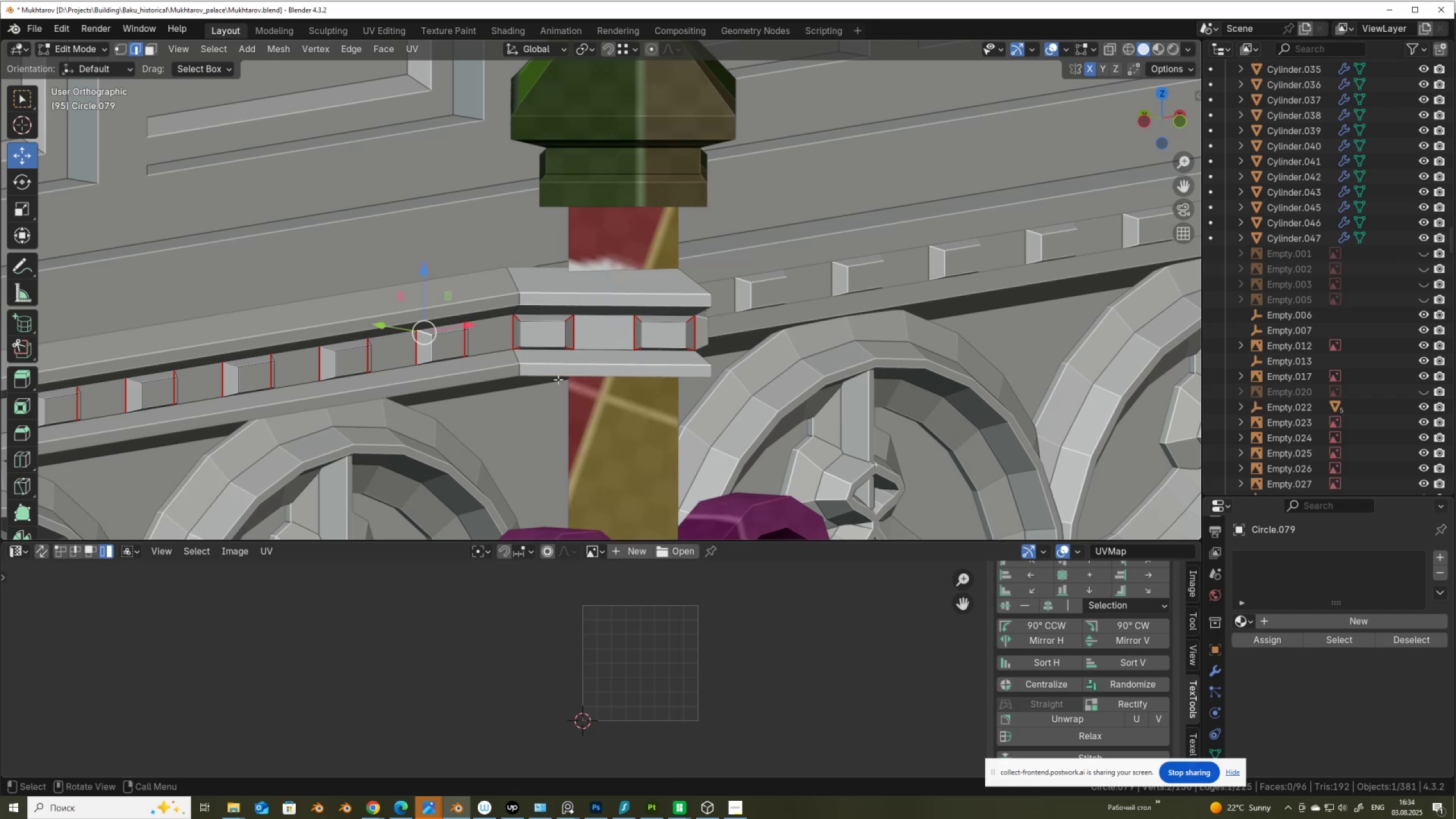 
key(Shift+G)
 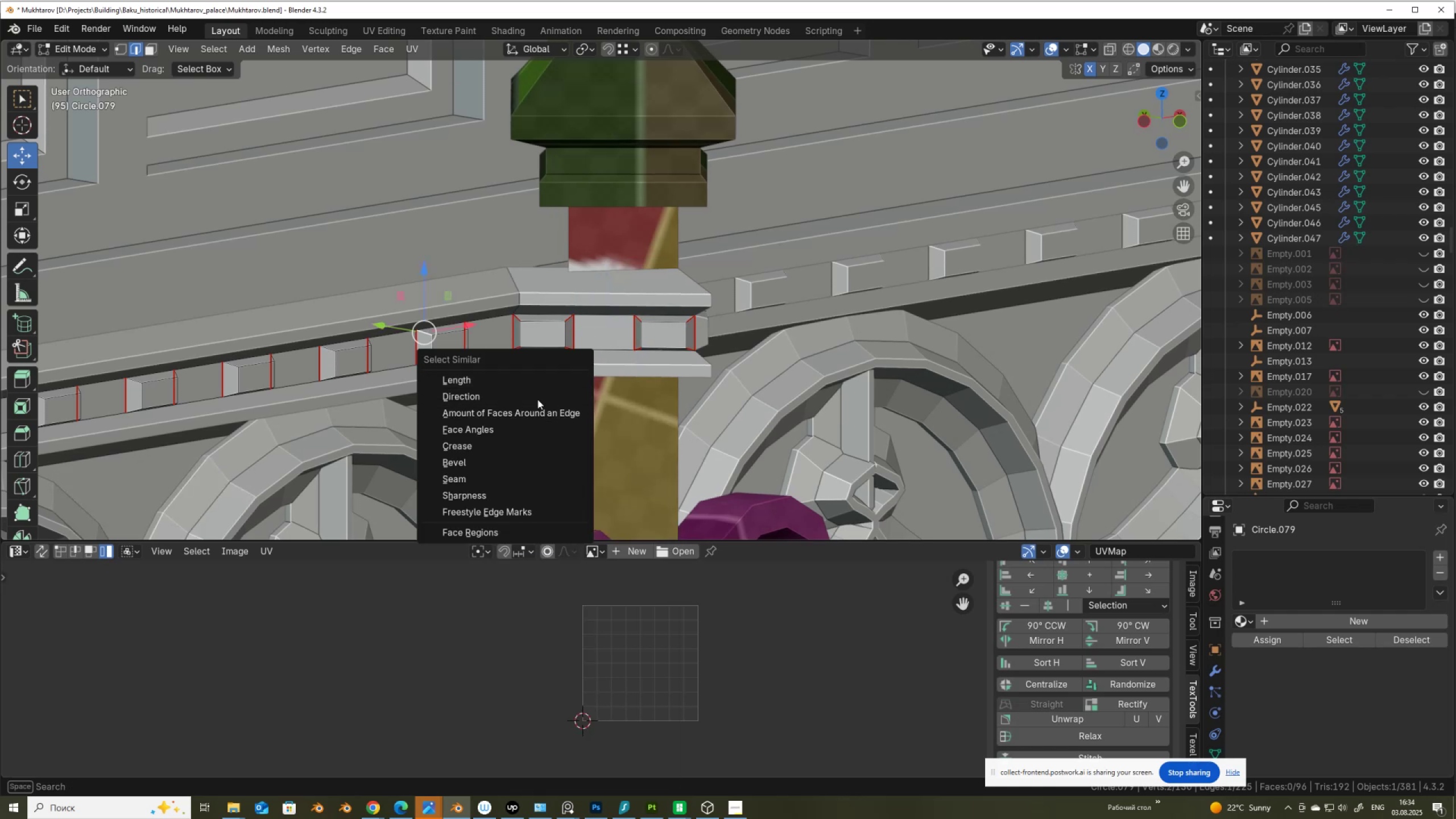 
left_click([531, 383])
 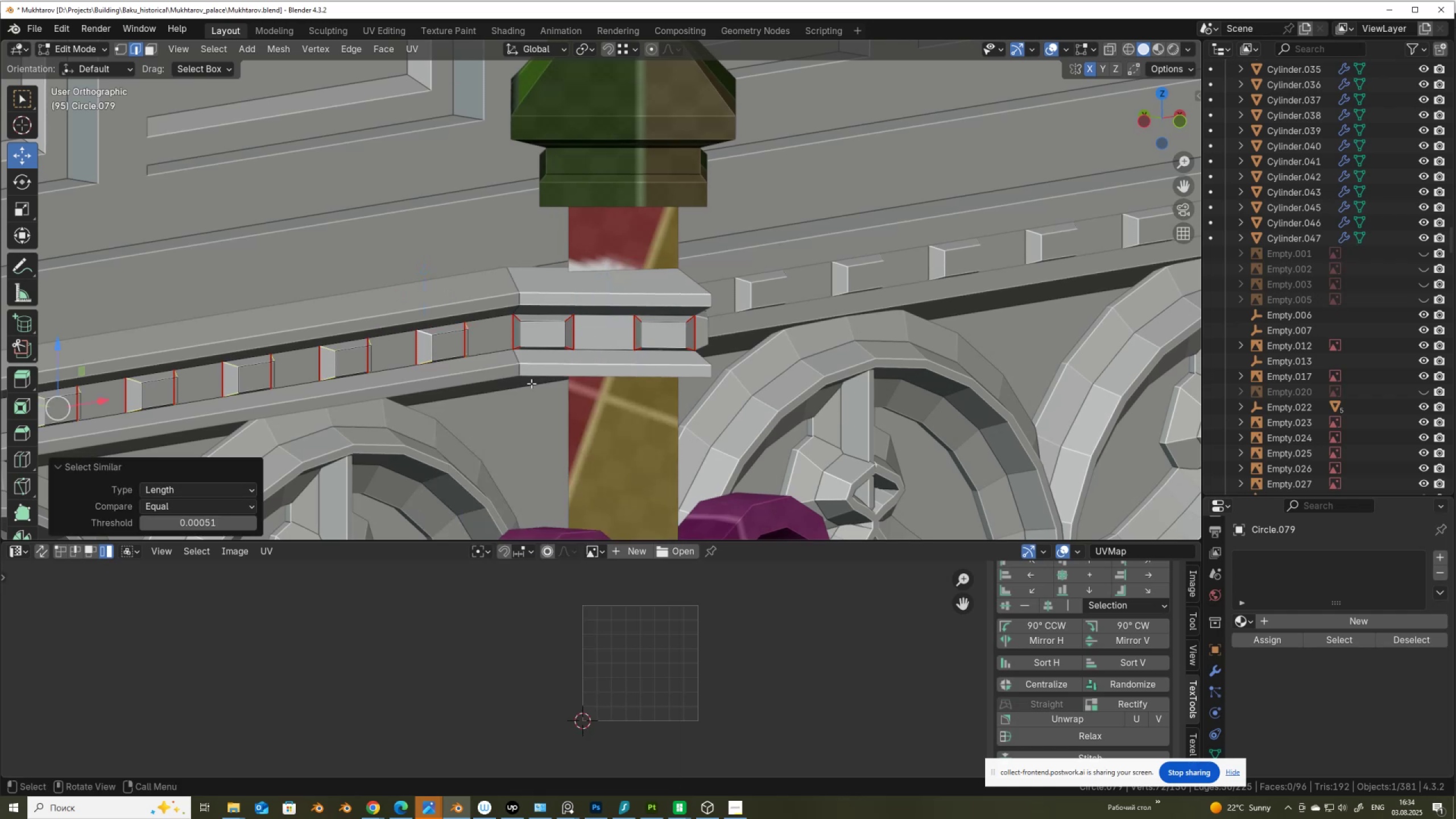 
scroll: coordinate [569, 345], scroll_direction: down, amount: 2.0
 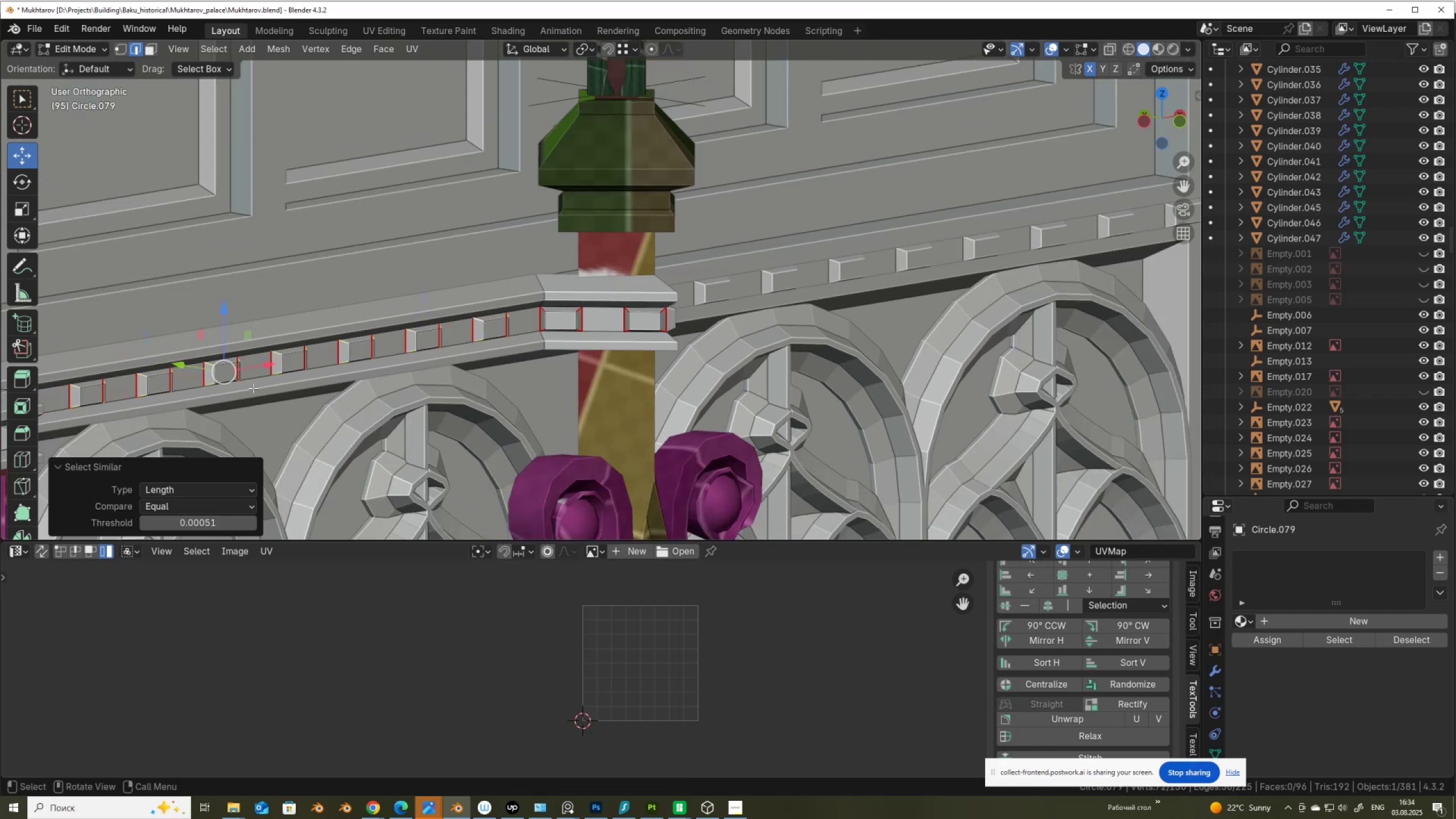 
hold_key(key=ShiftLeft, duration=0.73)
 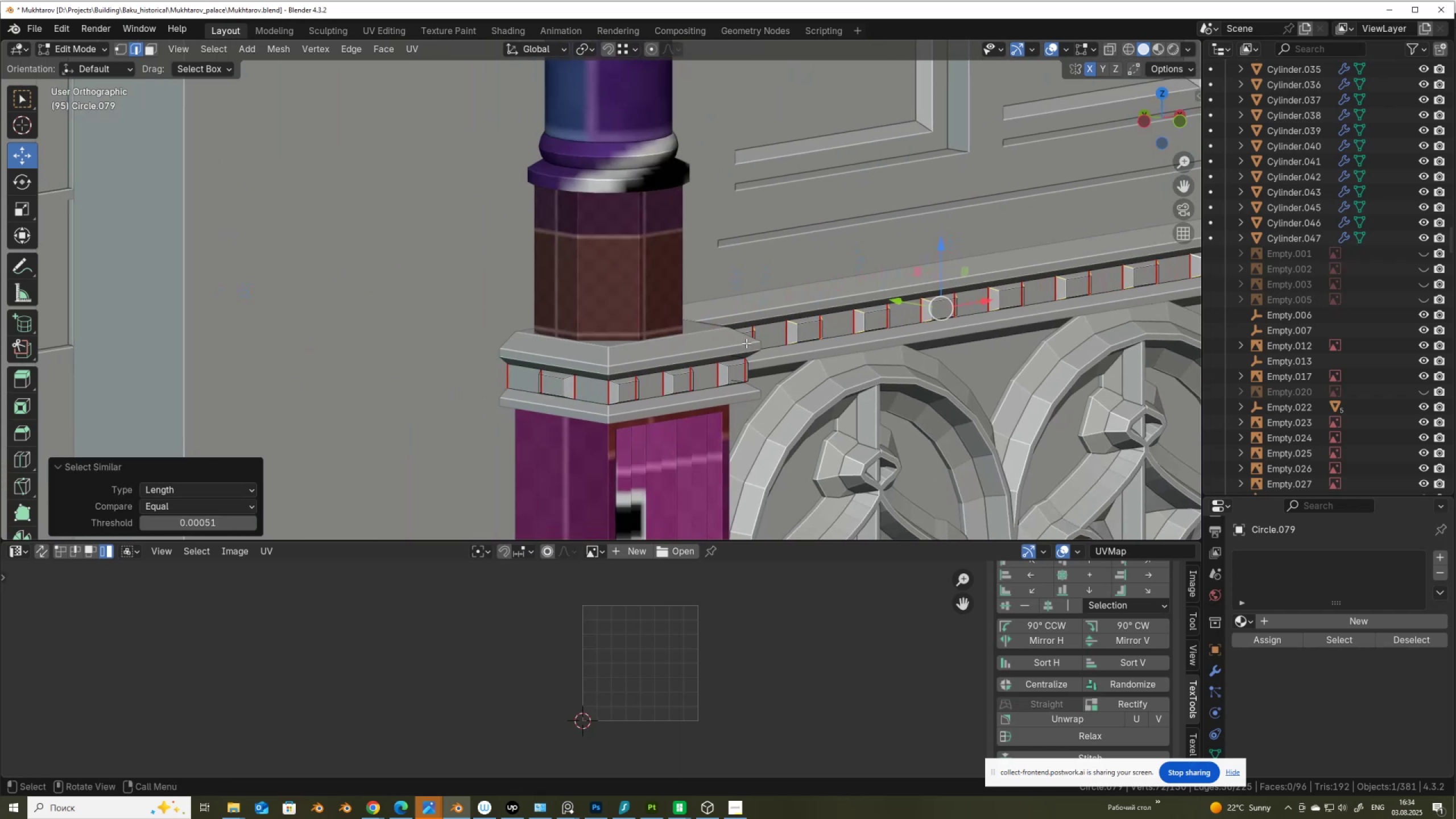 
scroll: coordinate [717, 363], scroll_direction: up, amount: 2.0
 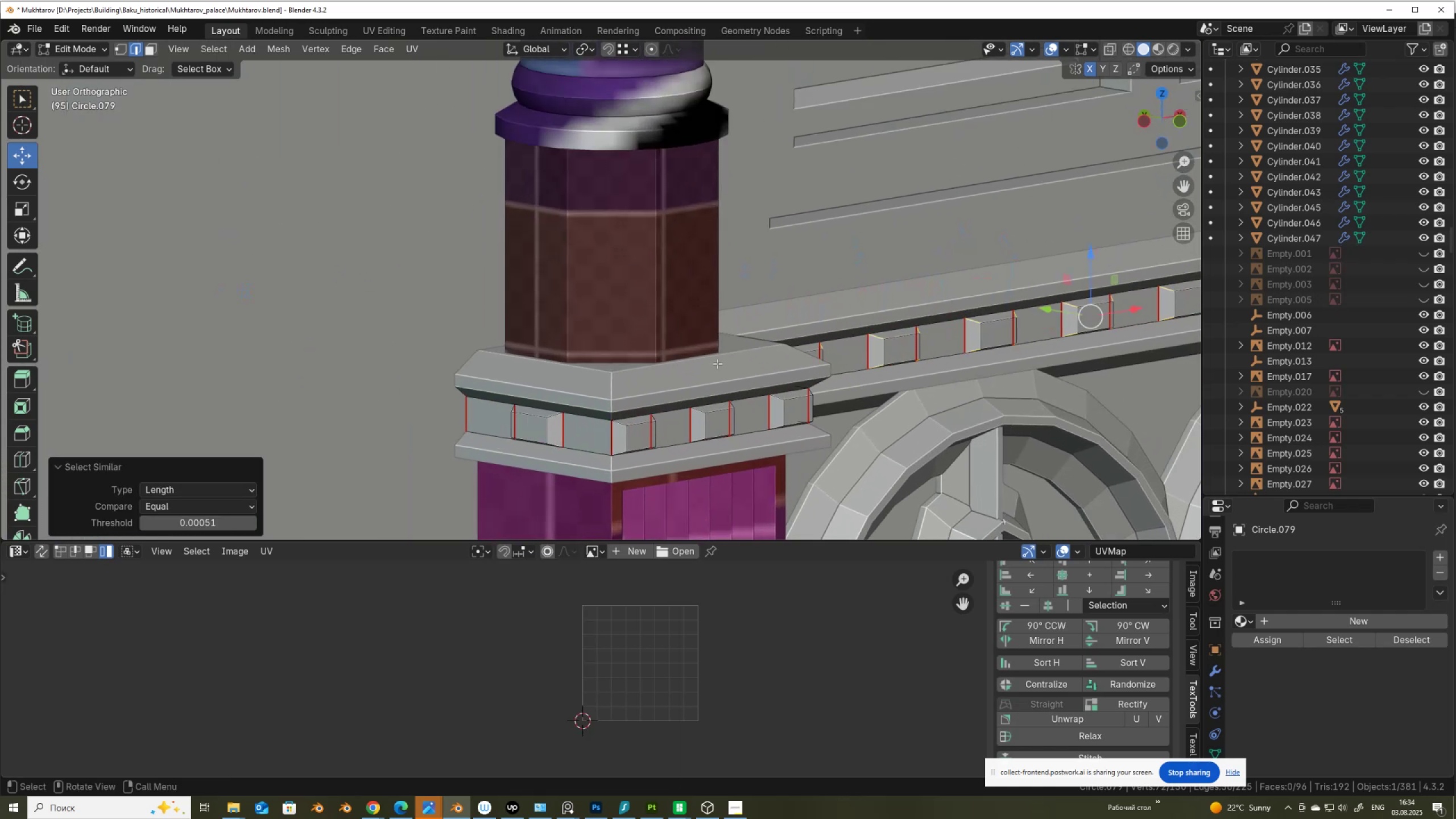 
right_click([717, 363])
 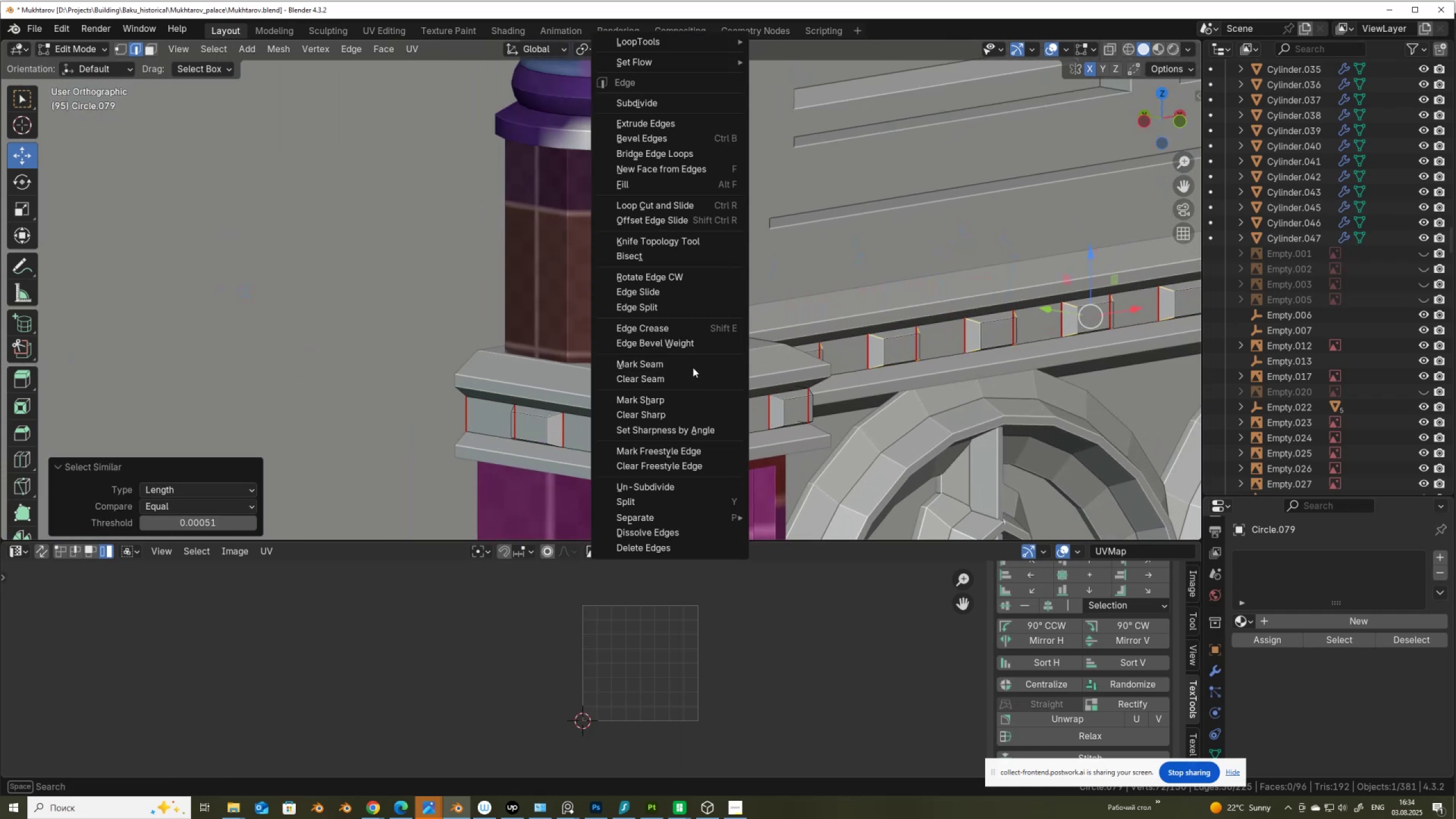 
left_click([692, 363])
 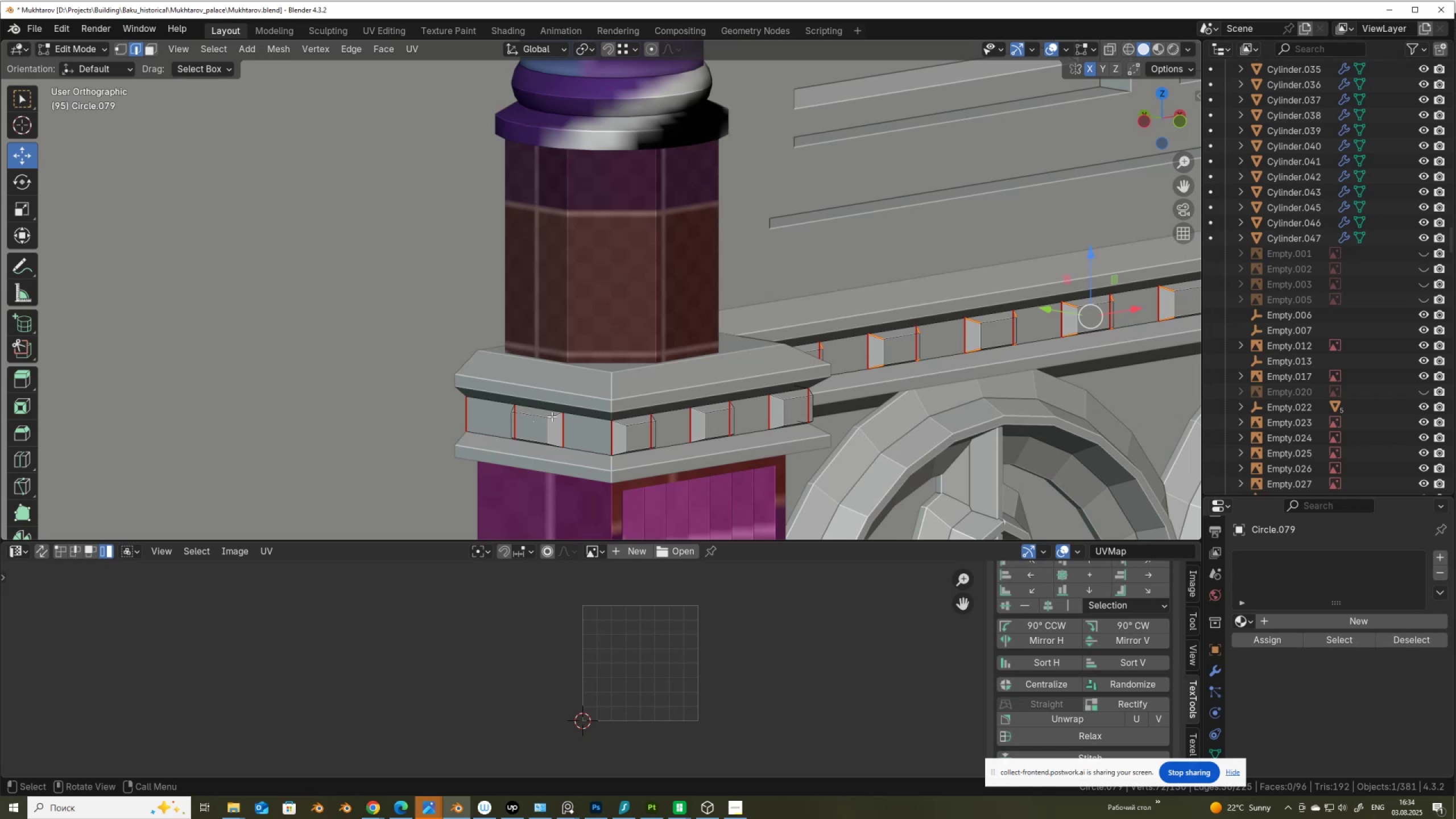 
hold_key(key=ControlLeft, duration=0.38)
hold_key(key=AltLeft, duration=0.38)
left_click([552, 416])
 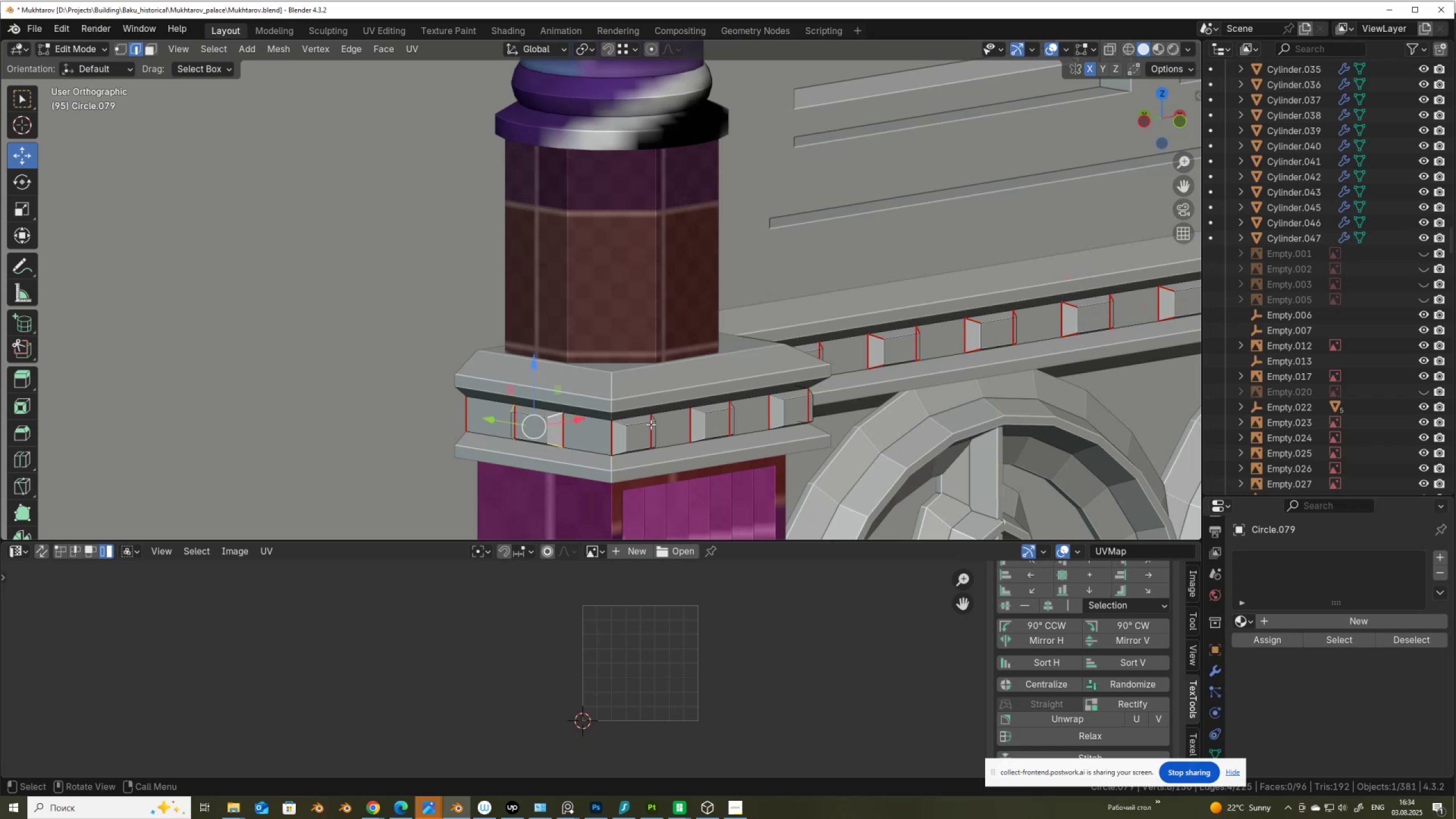 
hold_key(key=ControlLeft, duration=1.53)
hold_key(key=AltLeft, duration=1.53)
left_click([619, 423])
 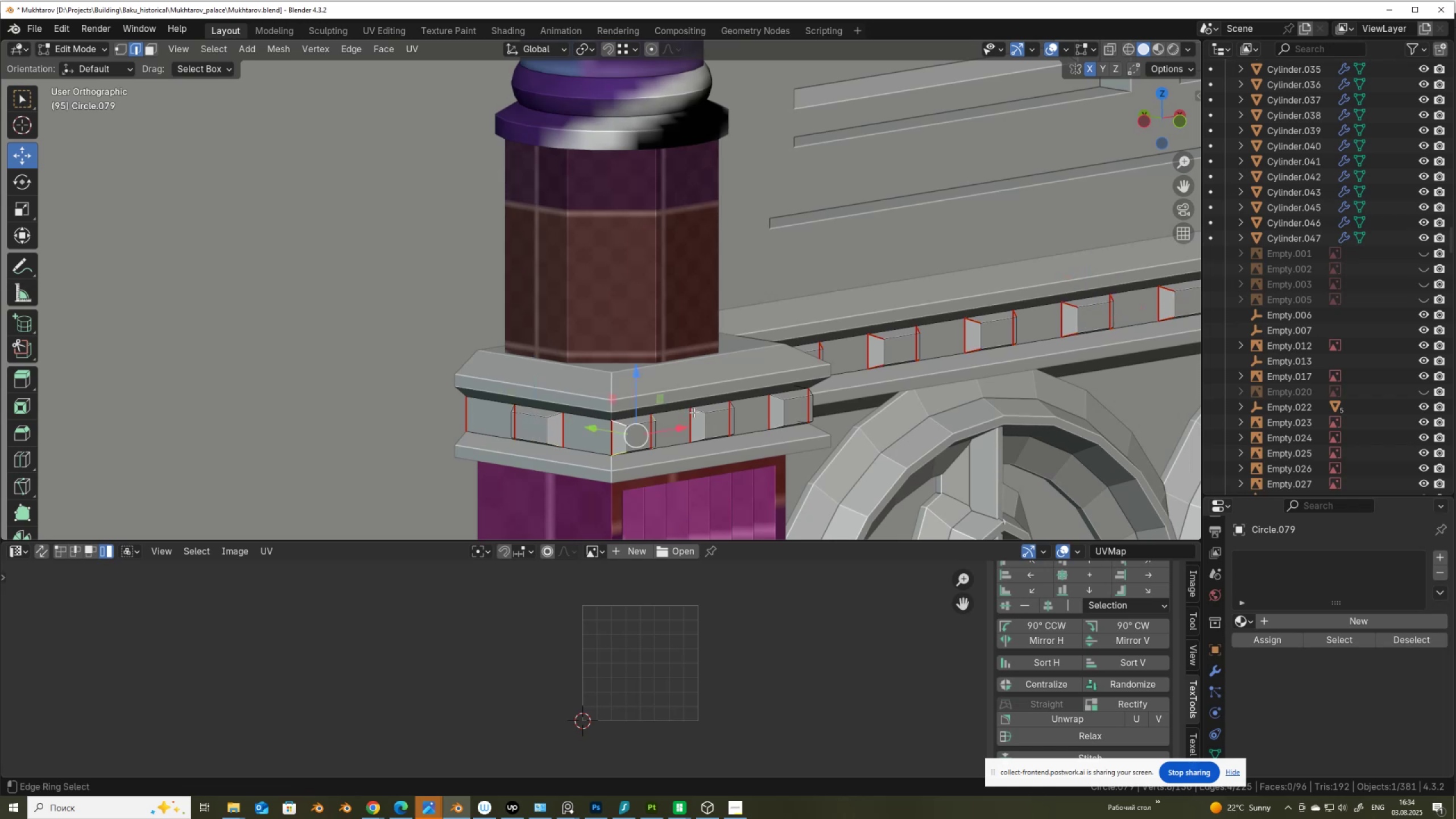 
left_click([696, 412])
 